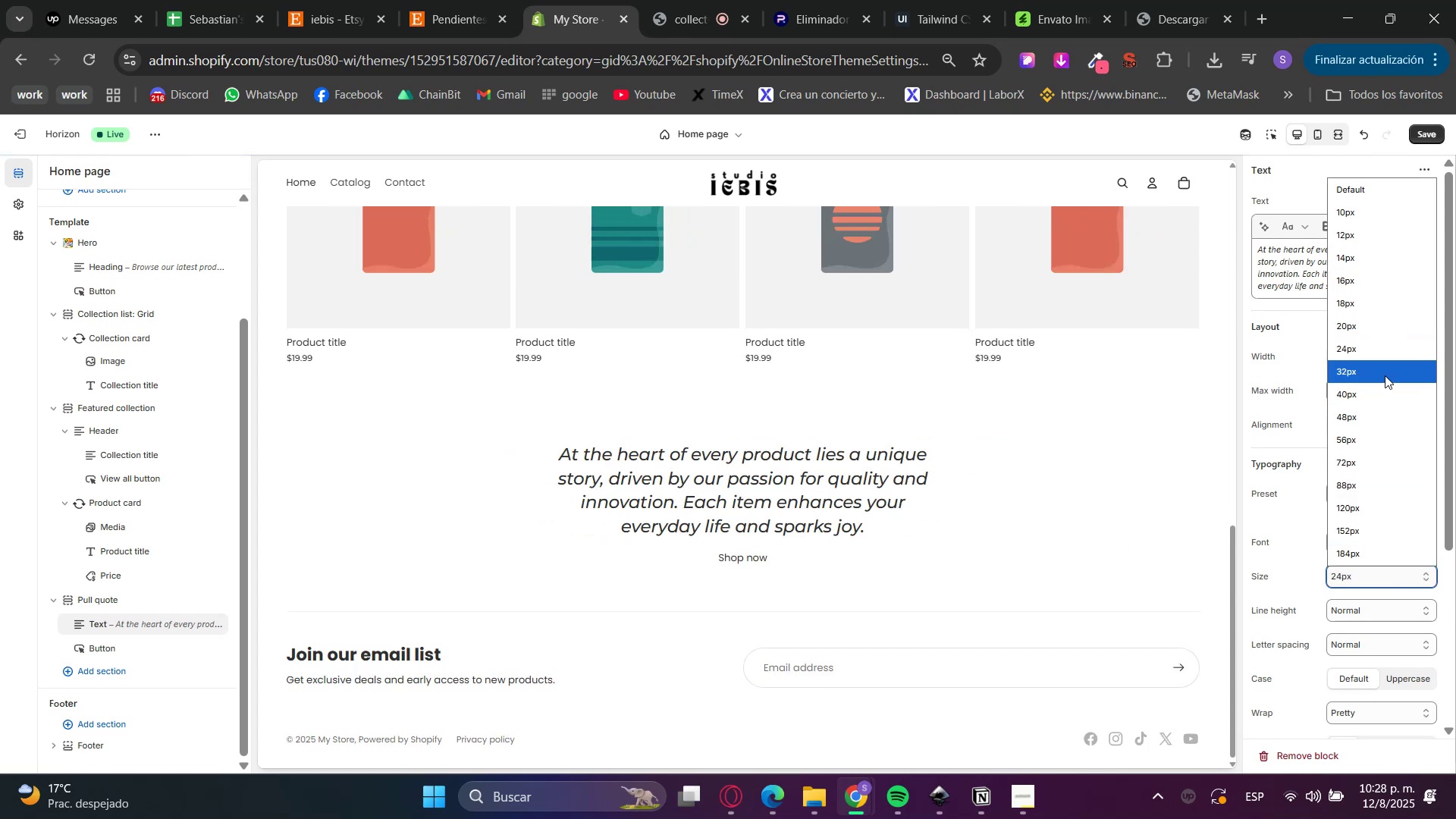 
left_click([1378, 374])
 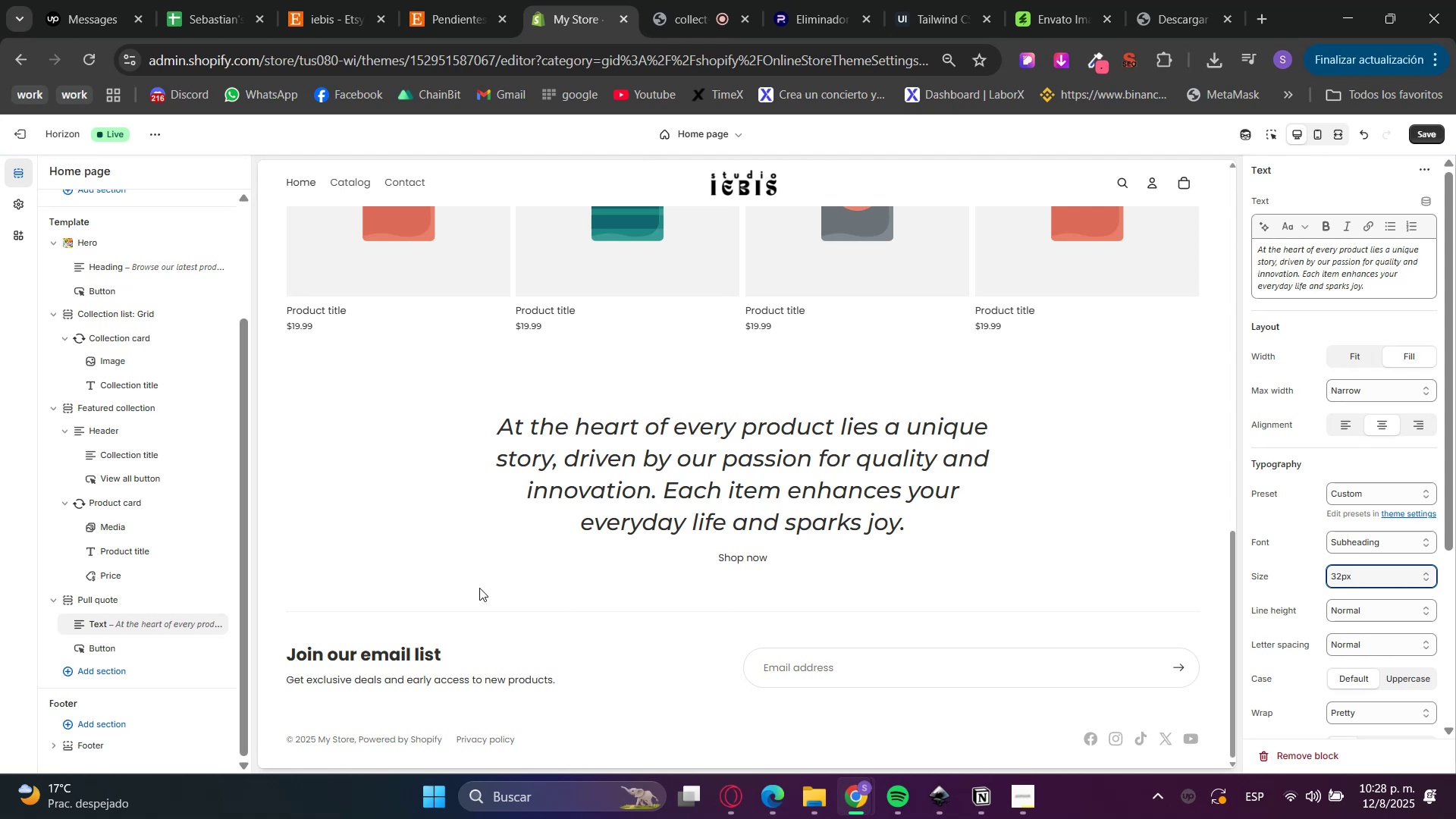 
left_click([194, 645])
 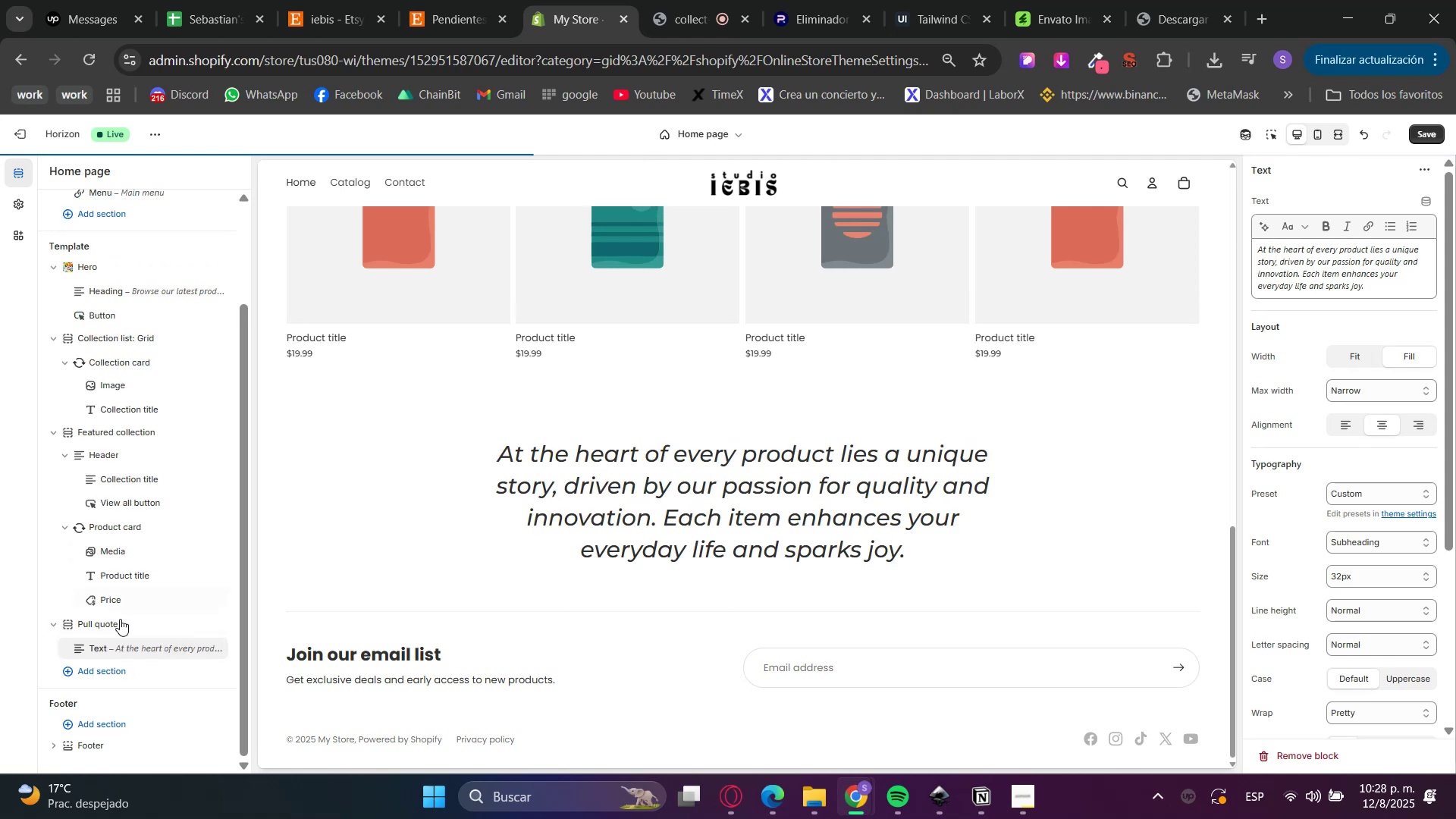 
left_click([118, 621])
 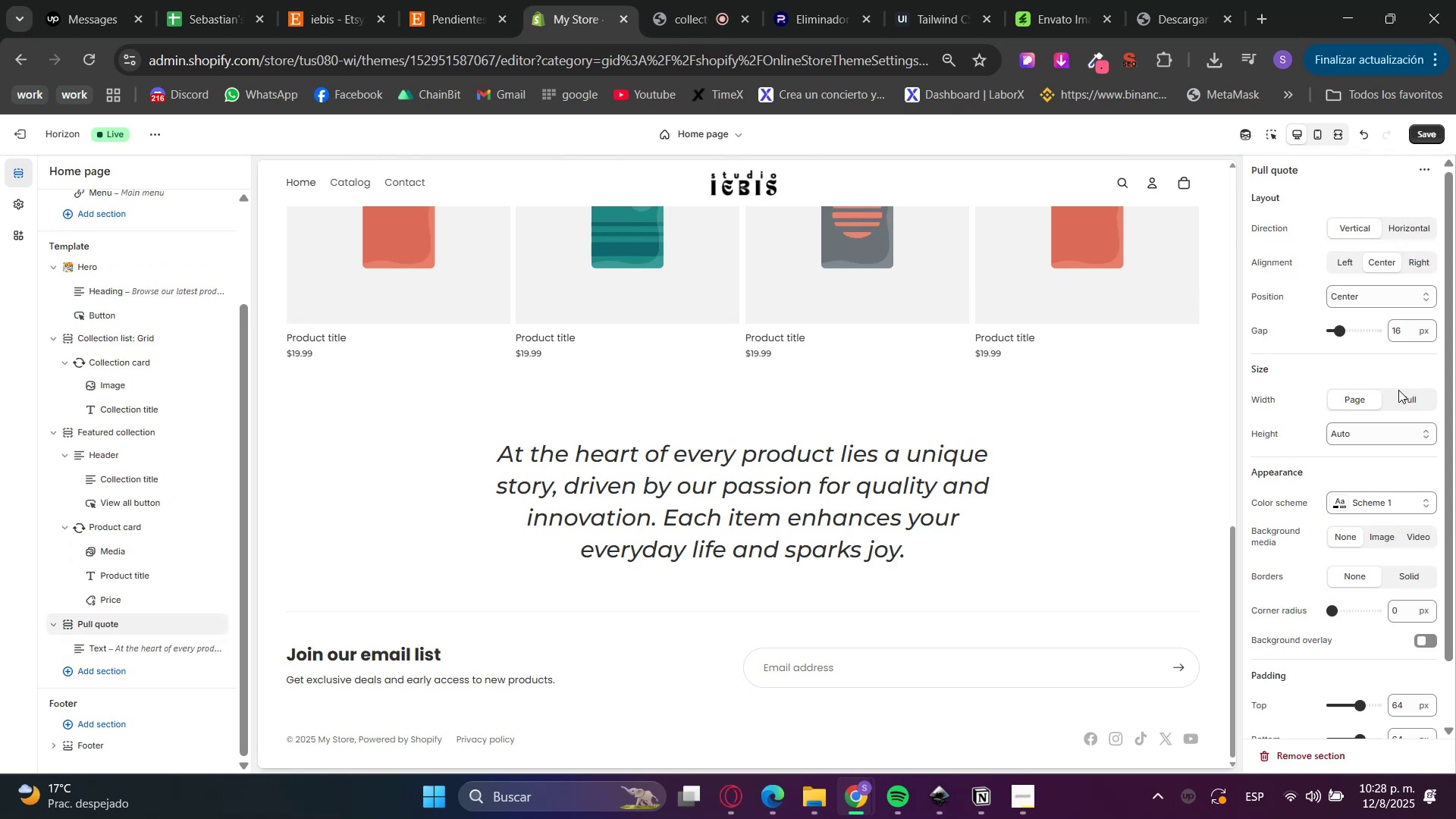 
scroll: coordinate [1394, 676], scroll_direction: down, amount: 2.0
 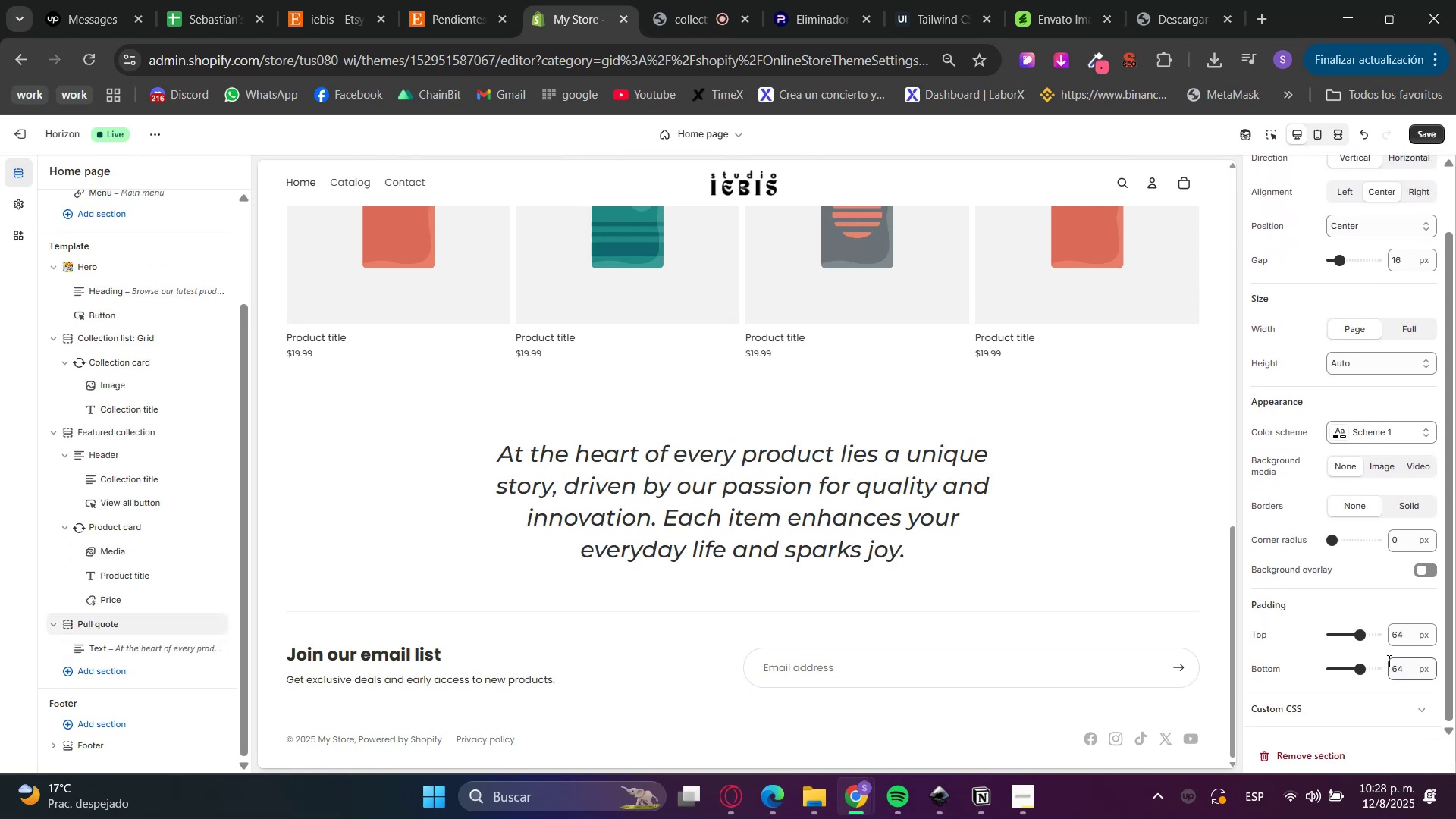 
scroll: coordinate [1377, 639], scroll_direction: up, amount: 2.0
 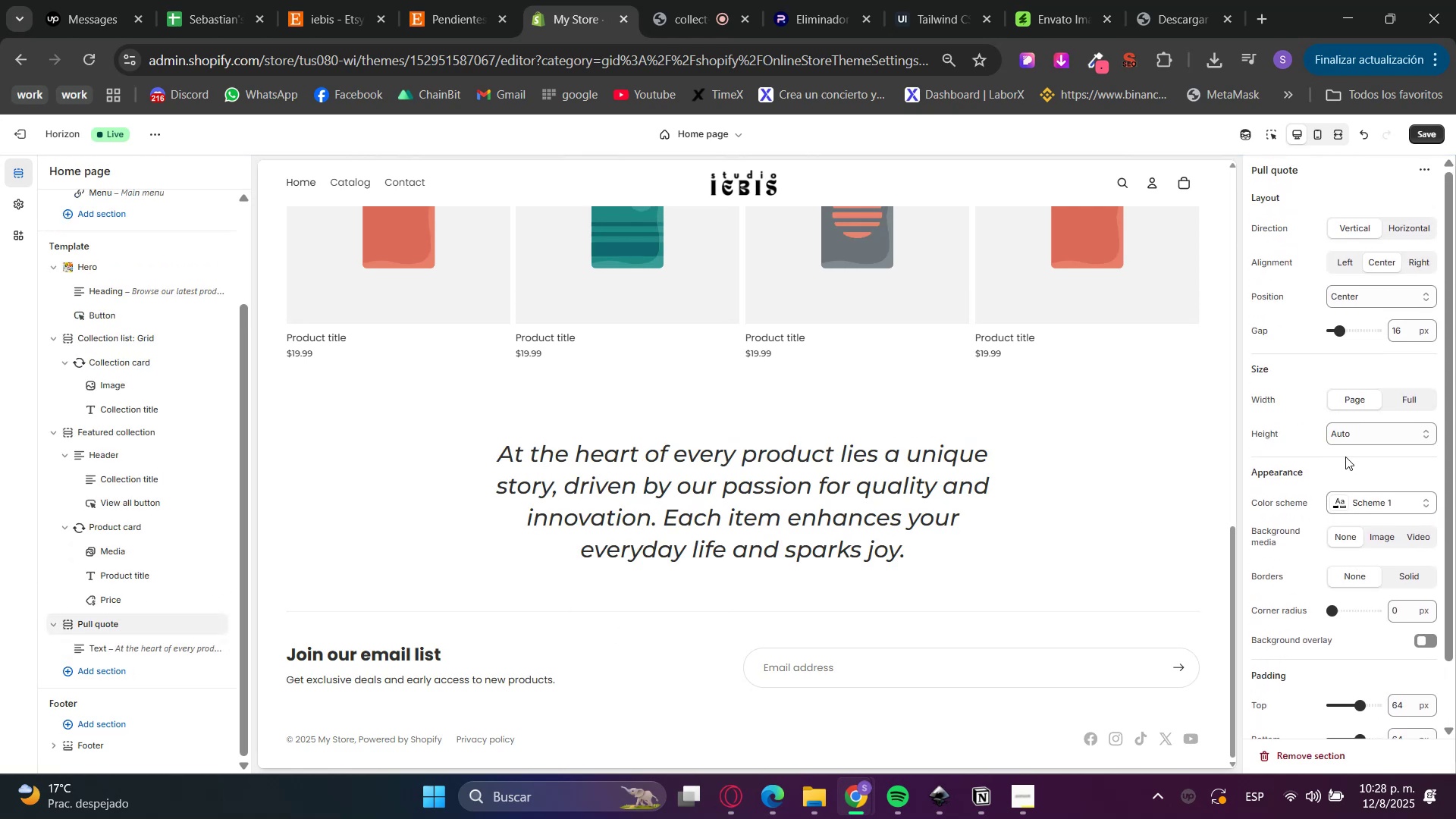 
left_click([1360, 508])
 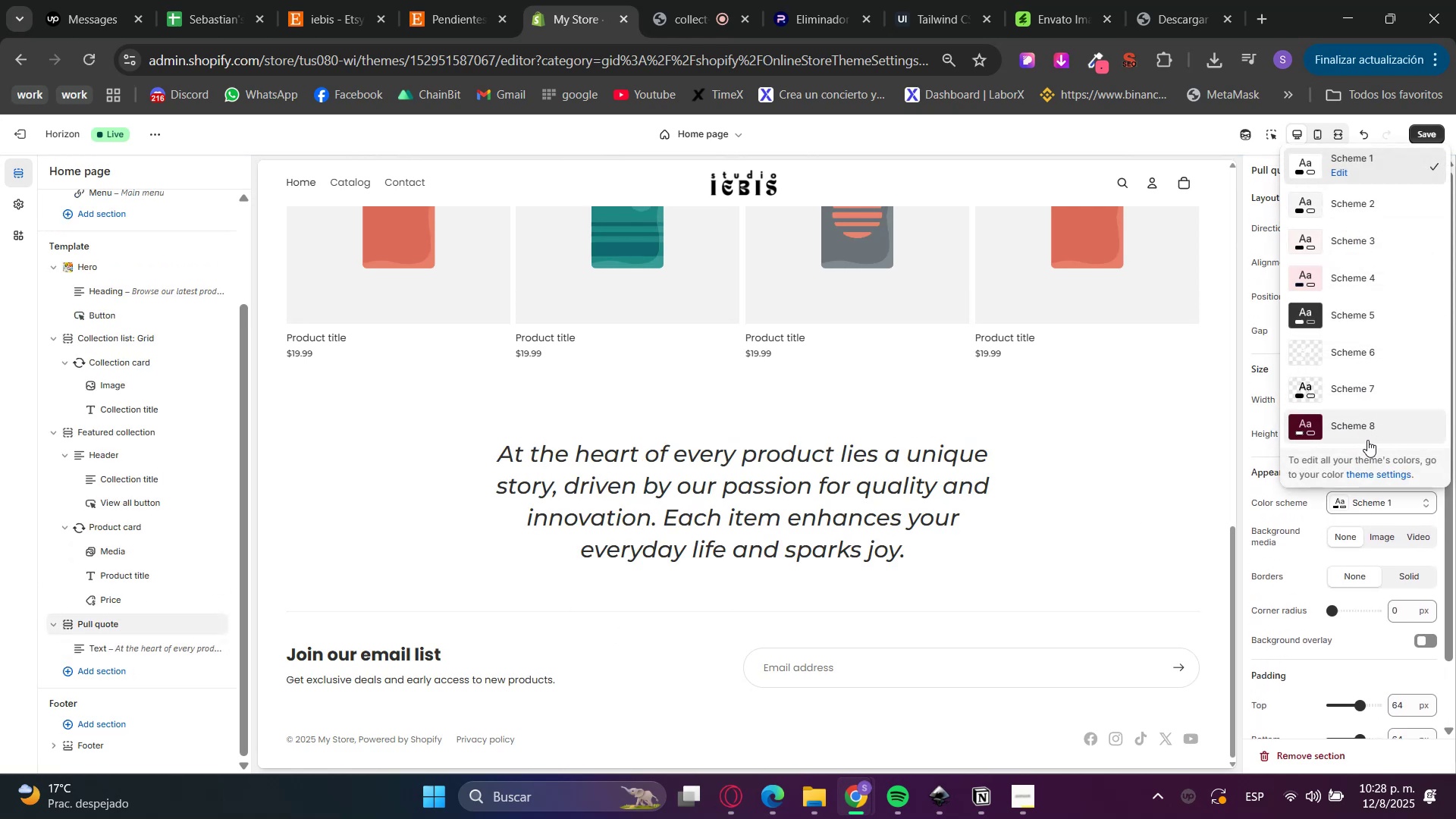 
left_click([1374, 476])
 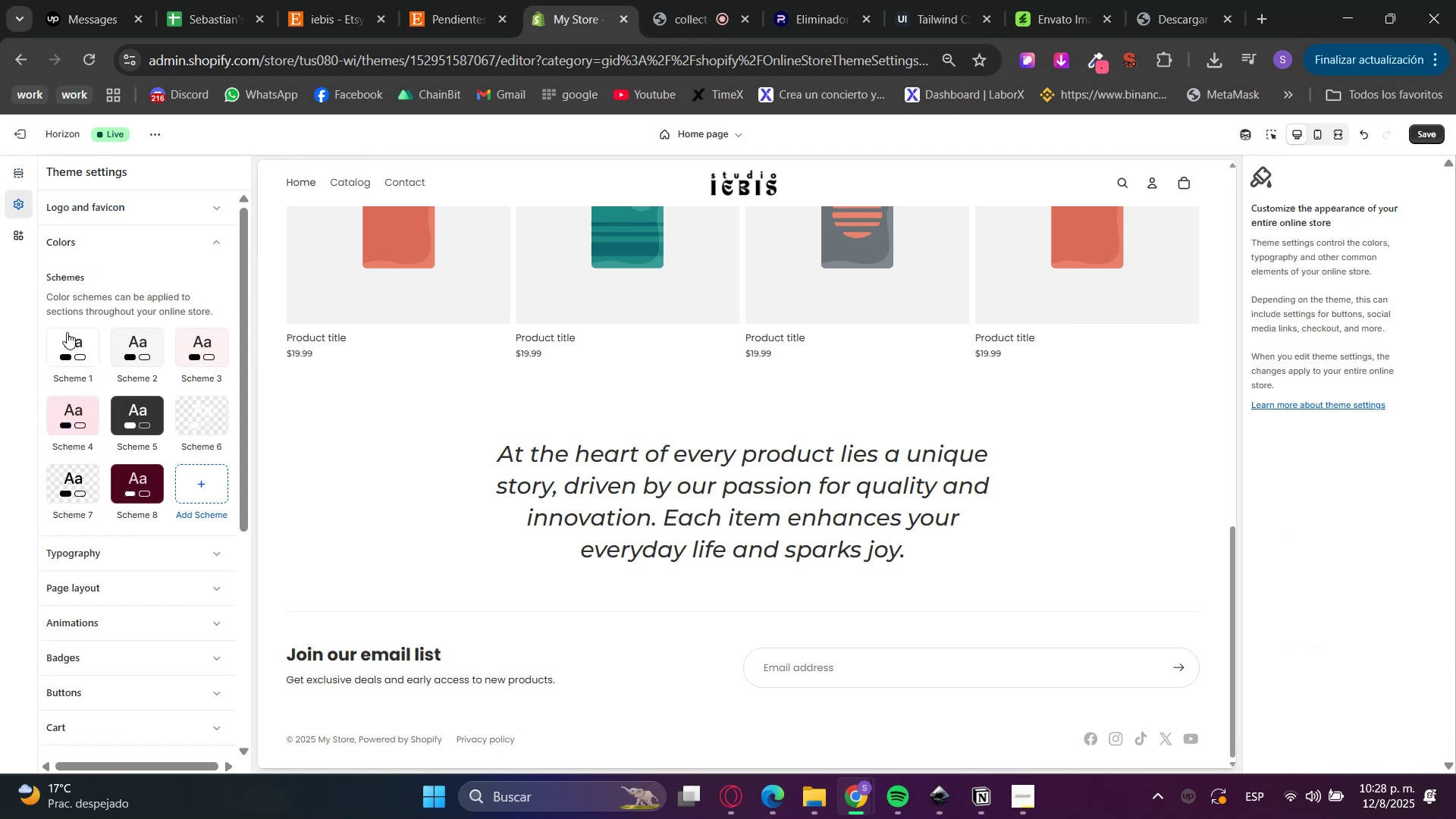 
left_click([209, 470])
 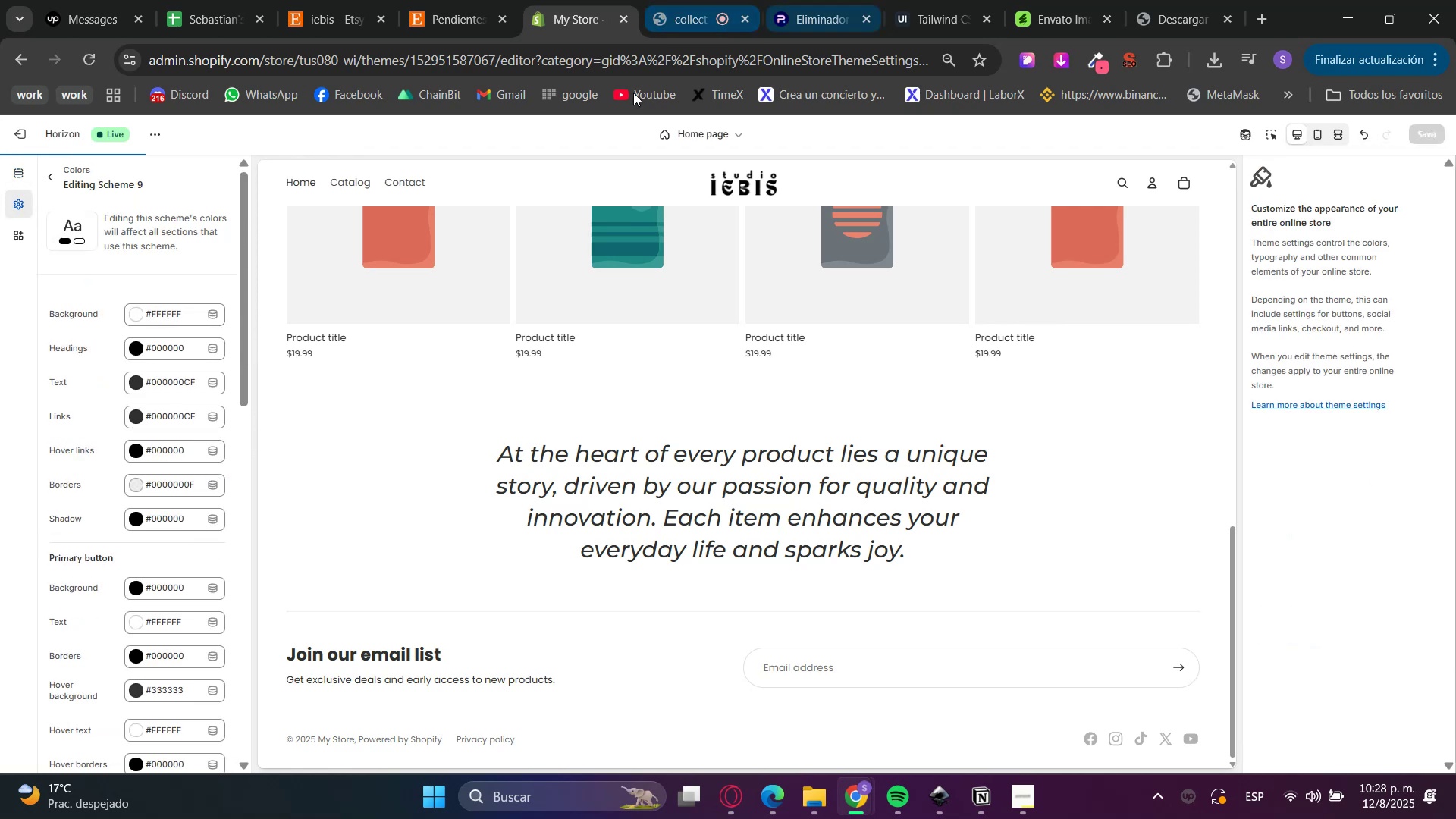 
left_click([1097, 59])
 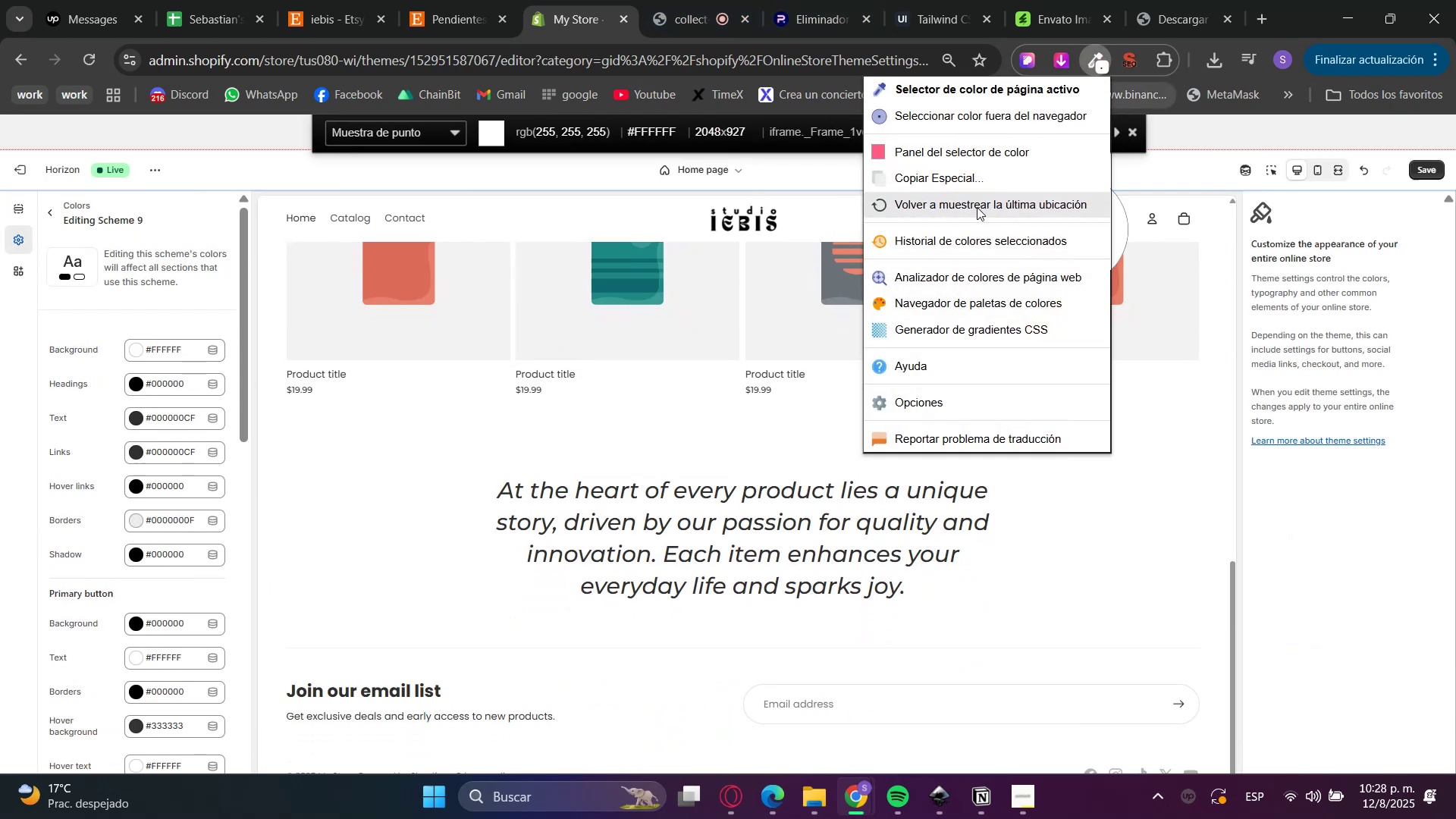 
left_click([943, 155])
 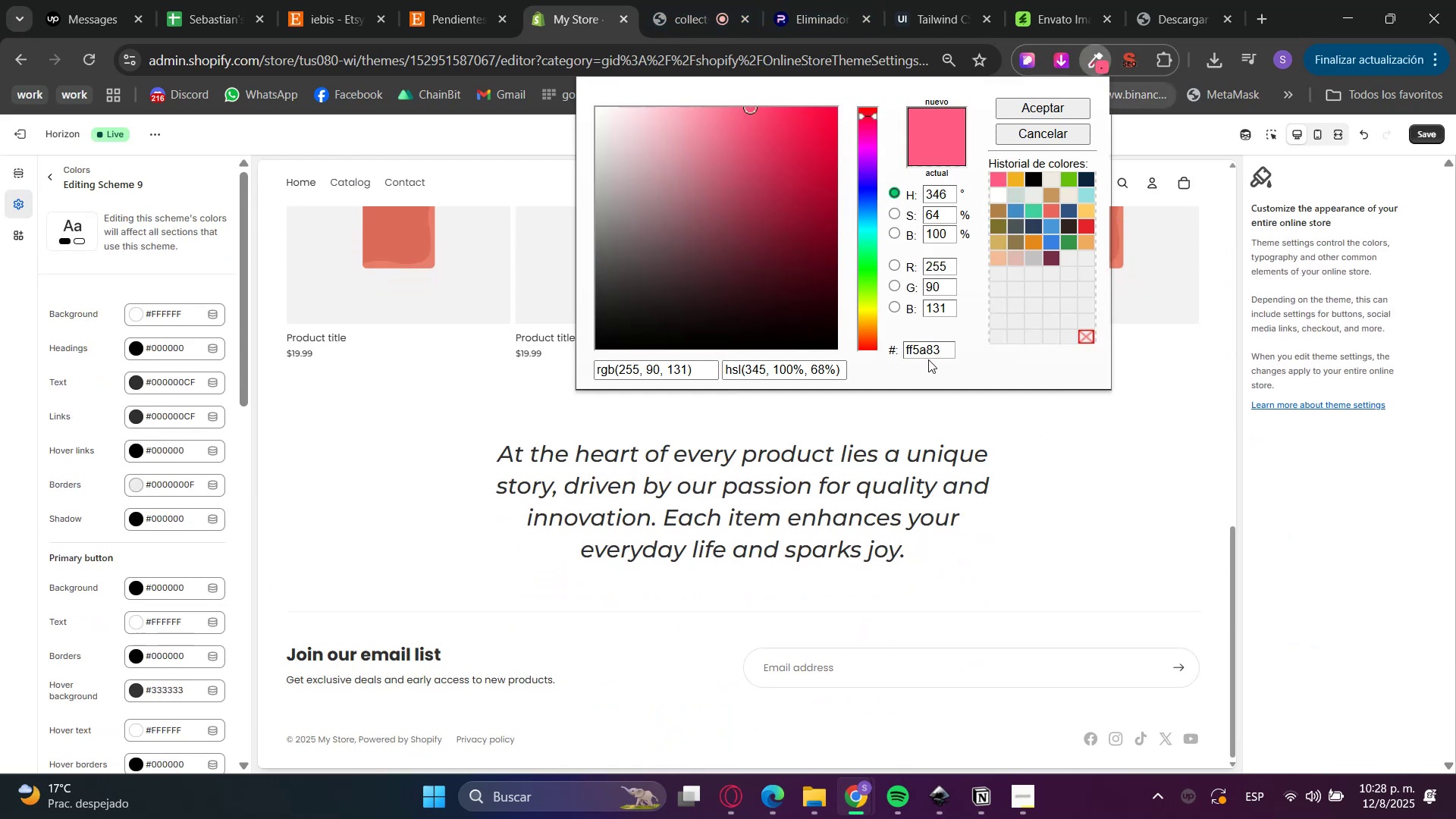 
double_click([928, 357])
 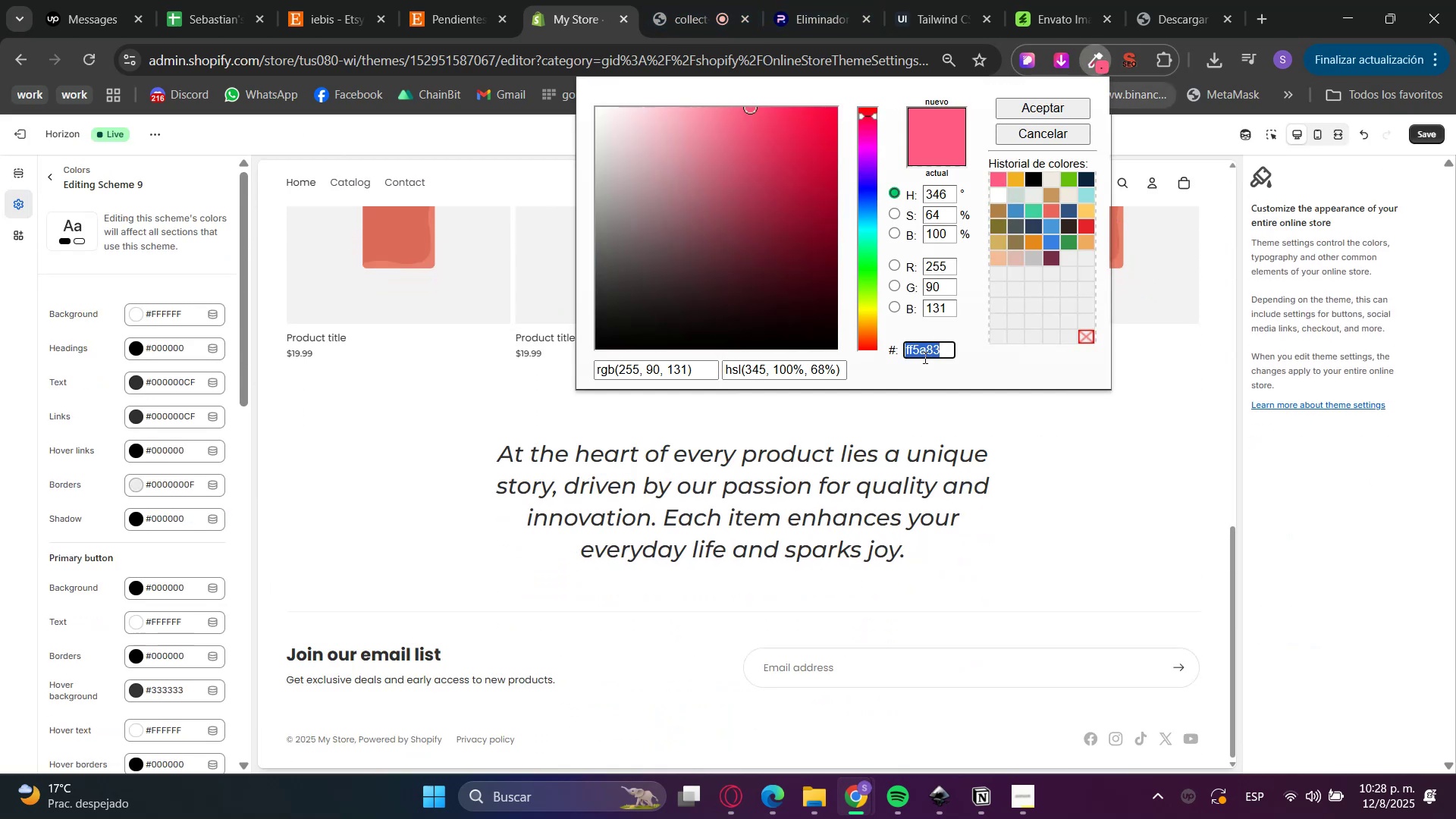 
key(Control+ControlLeft)
 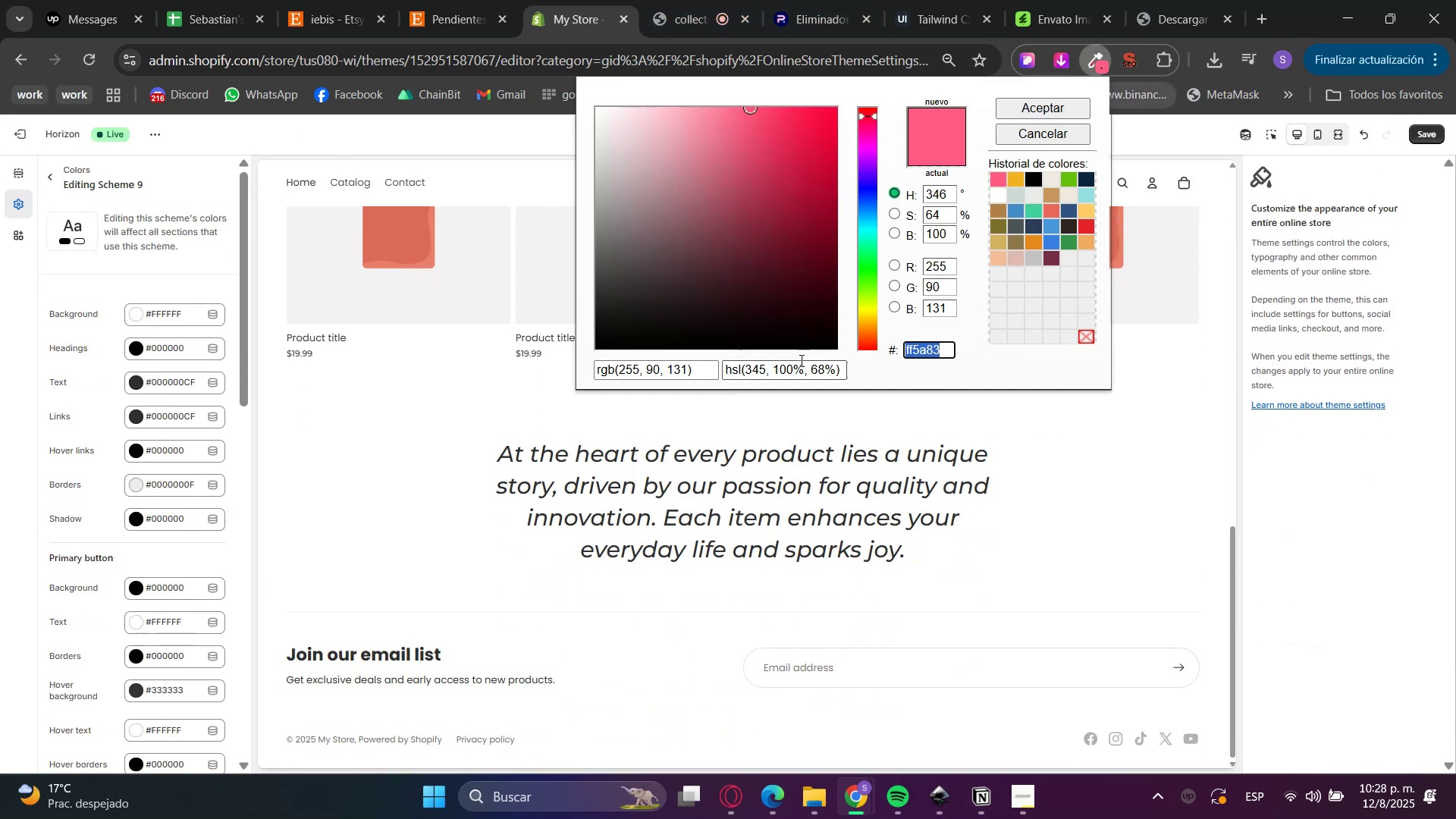 
key(Control+C)
 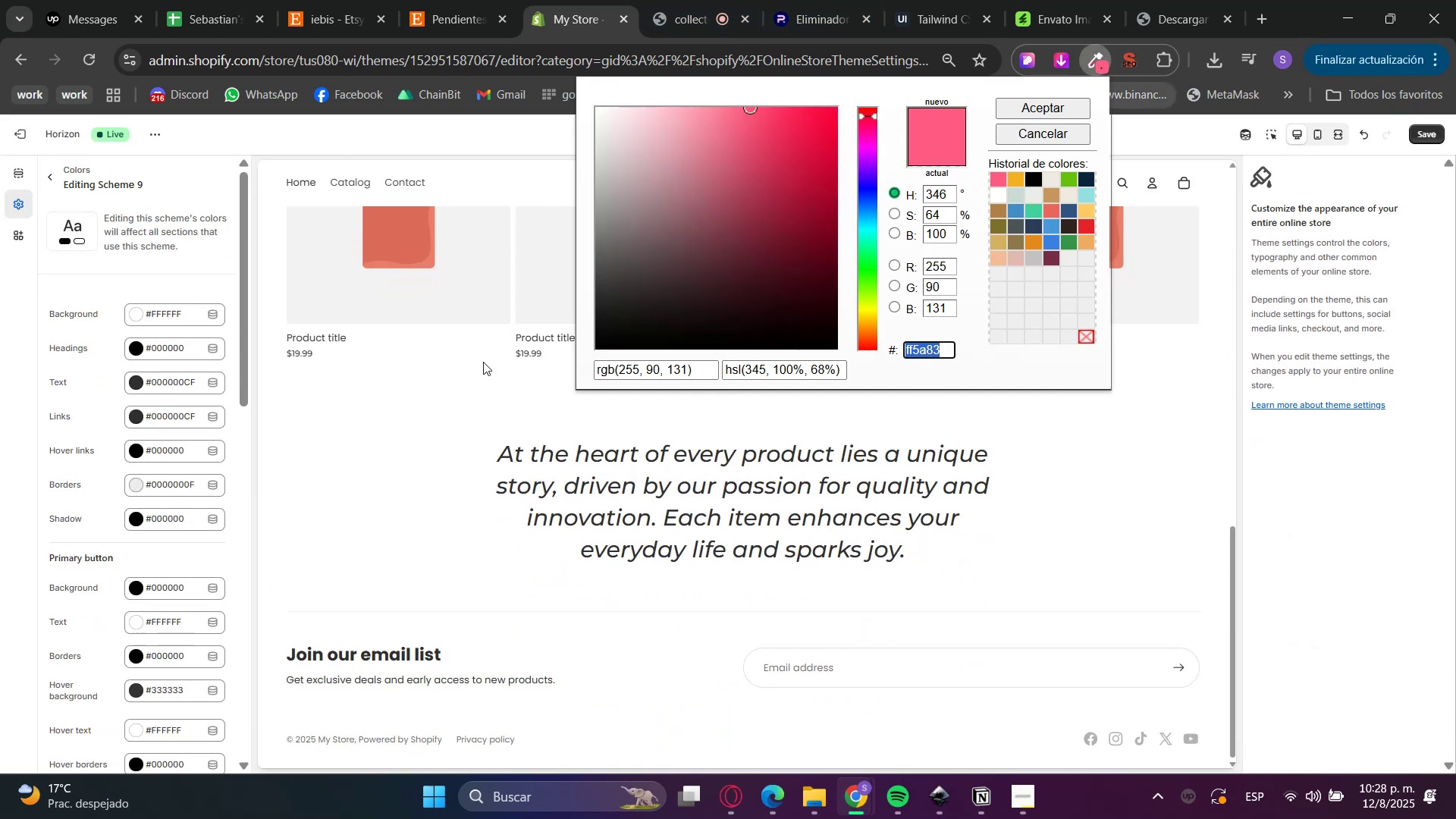 
key(Control+C)
 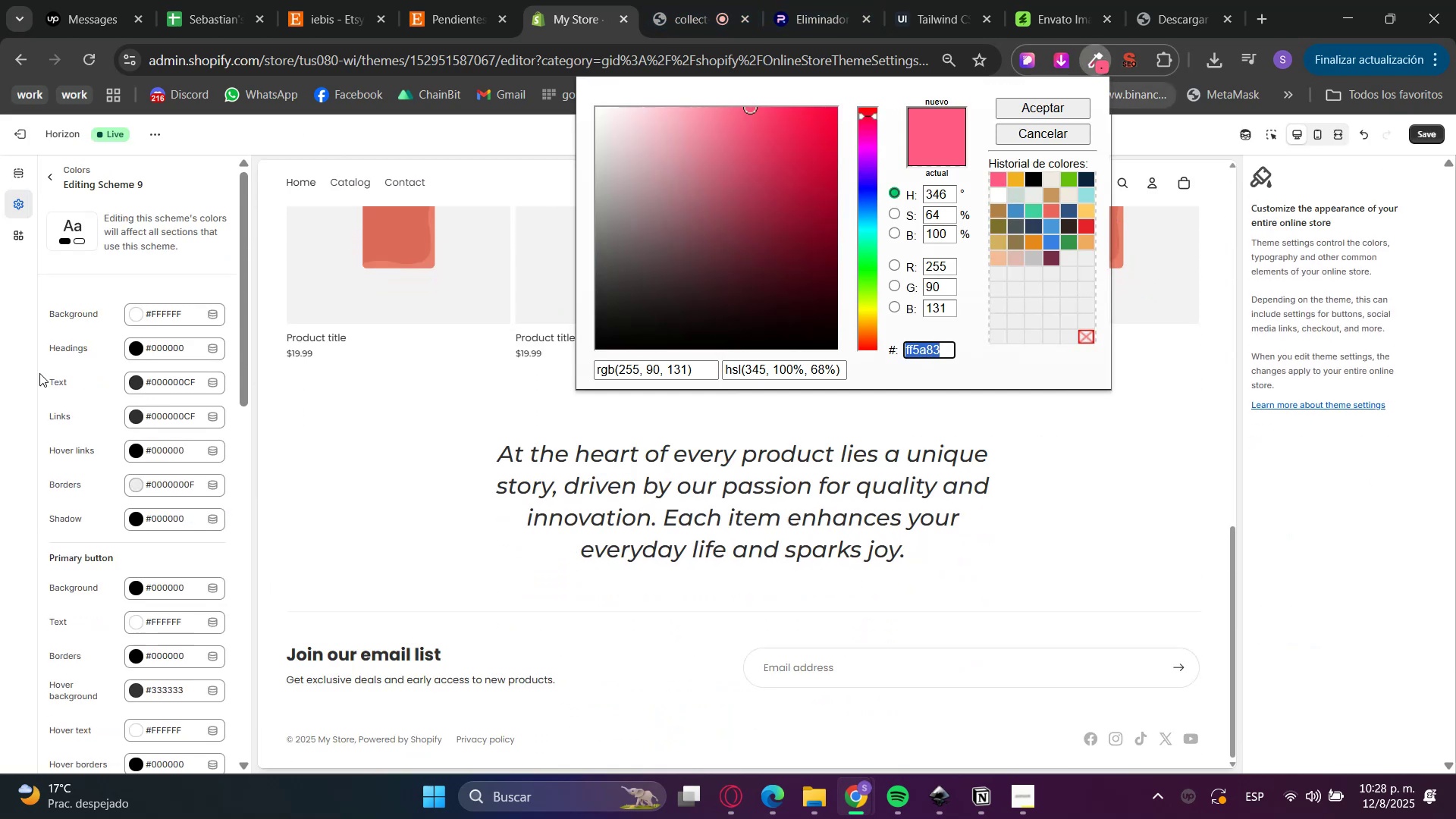 
triple_click([11, 373])
 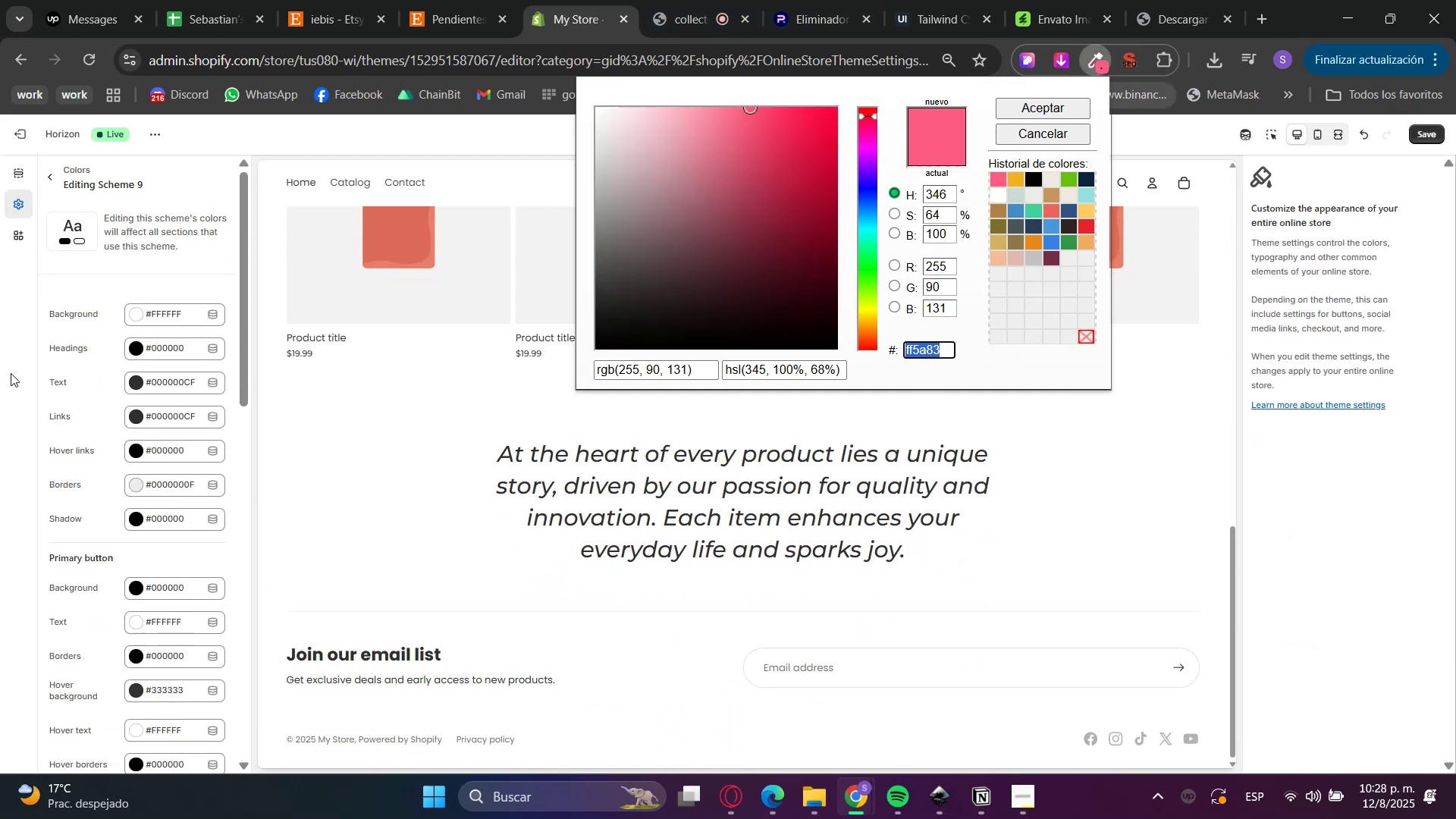 
hold_key(key=ControlLeft, duration=0.73)
triple_click([151, 308])
 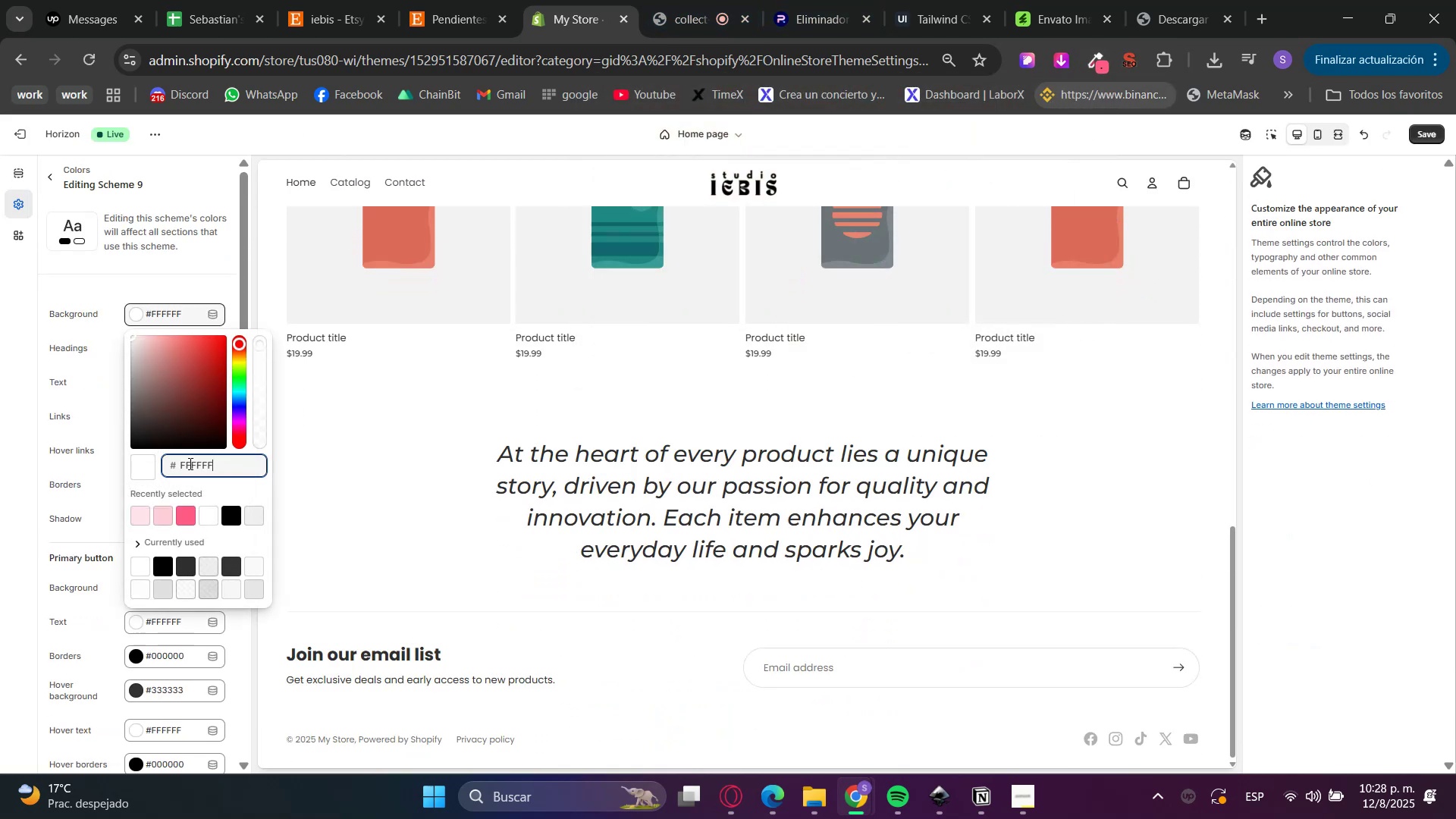 
double_click([198, 469])
 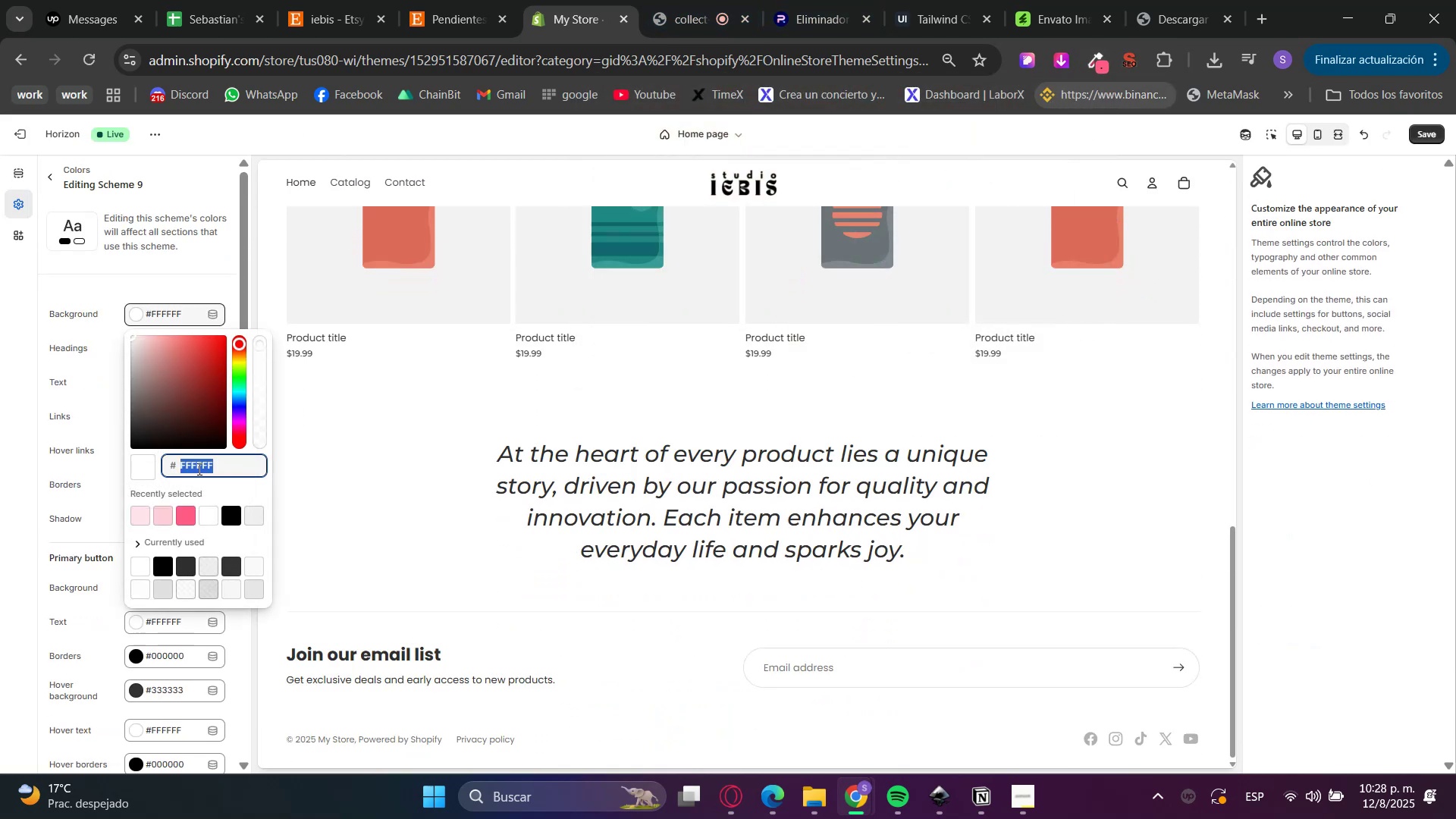 
key(Control+ControlLeft)
 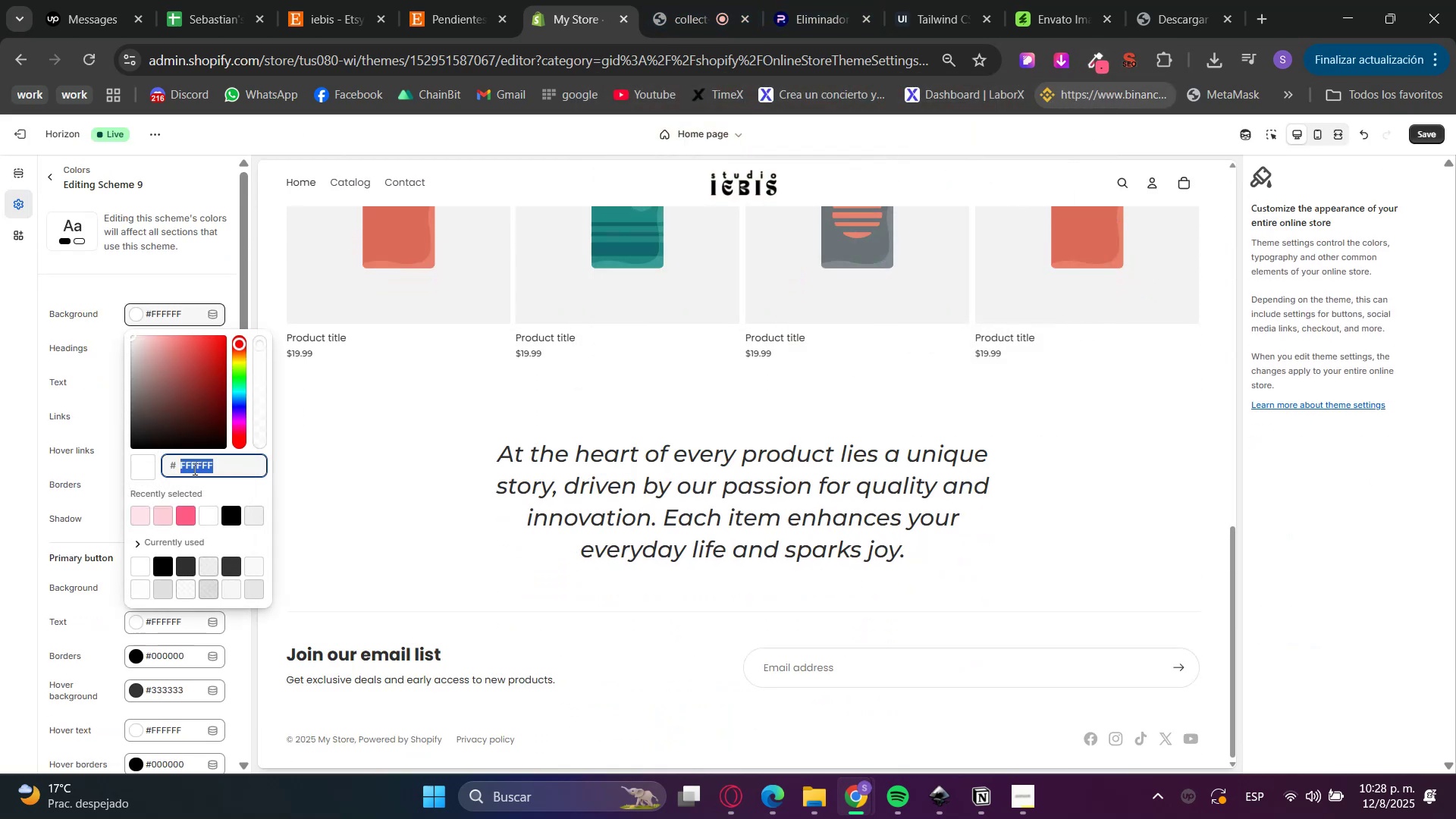 
key(Control+V)
 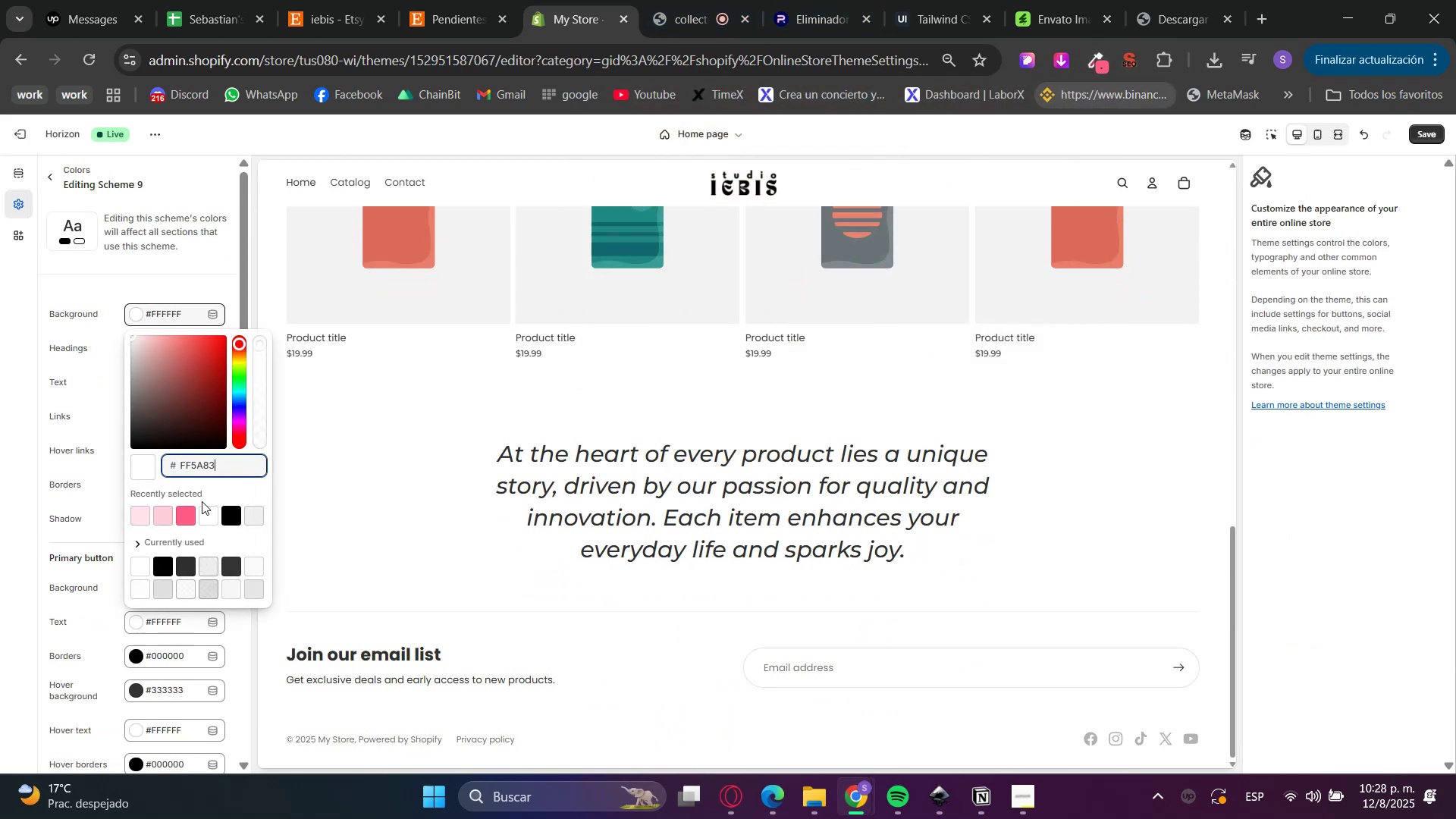 
left_click([225, 488])
 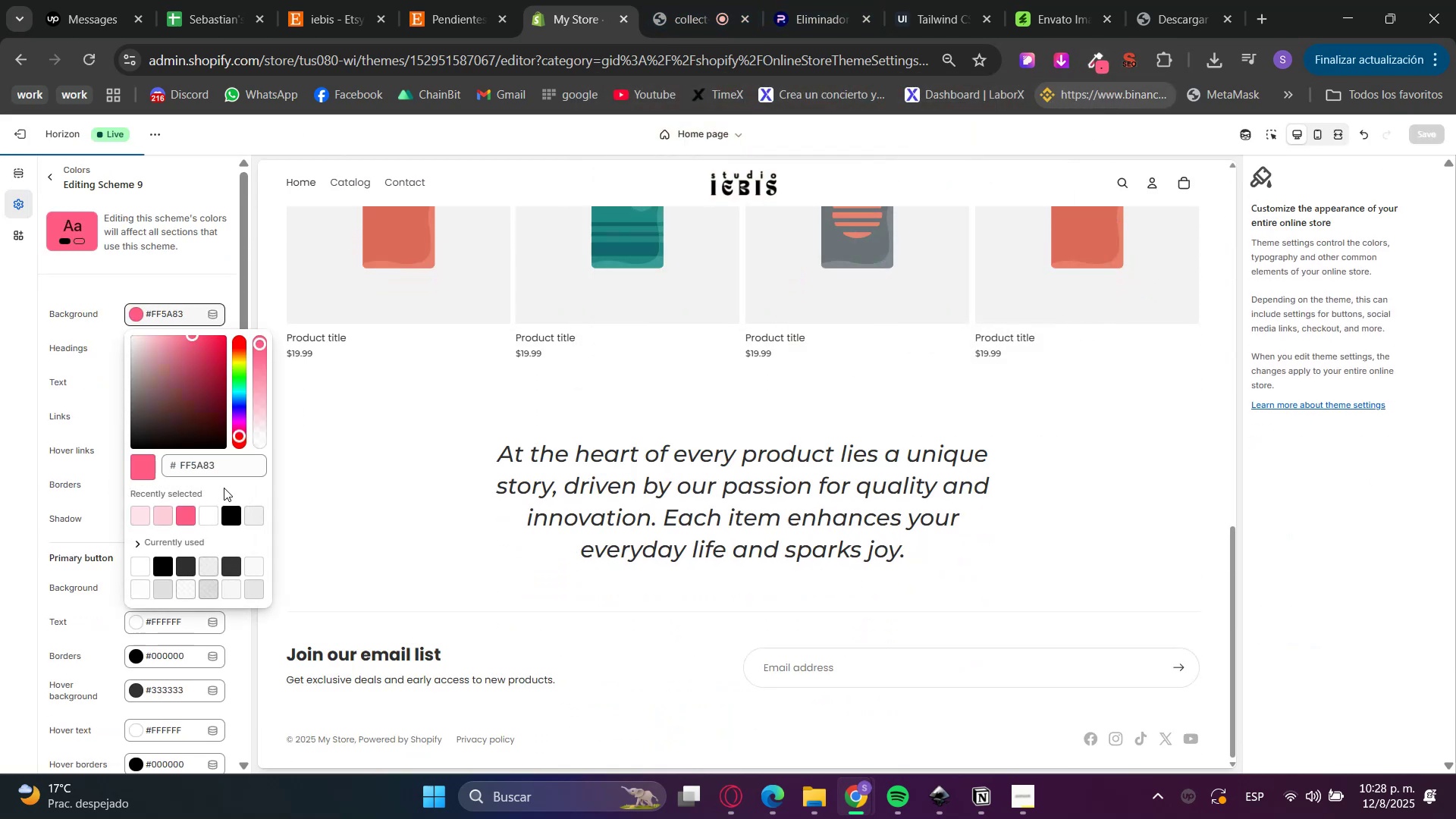 
left_click([0, 435])
 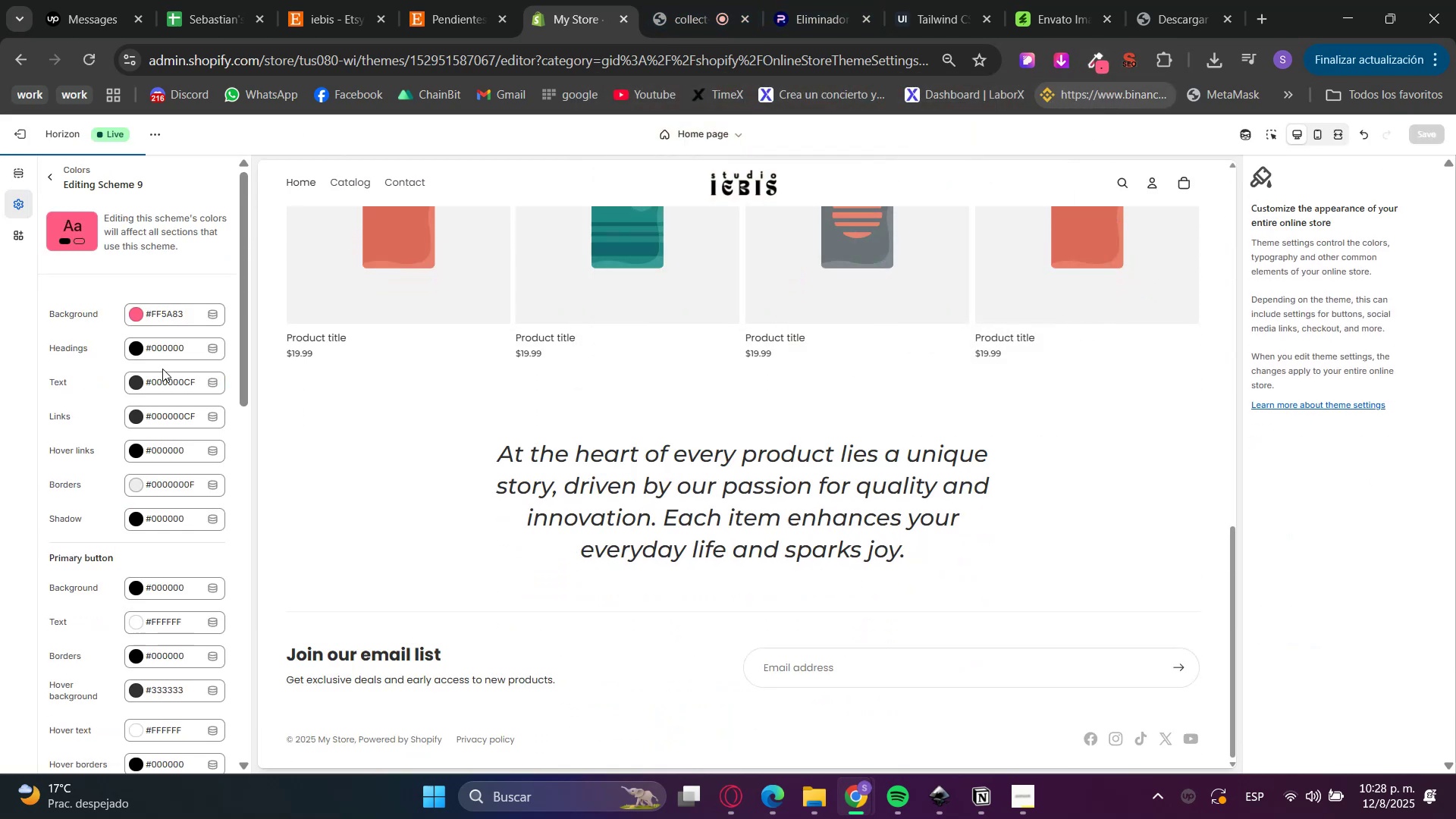 
left_click([128, 344])
 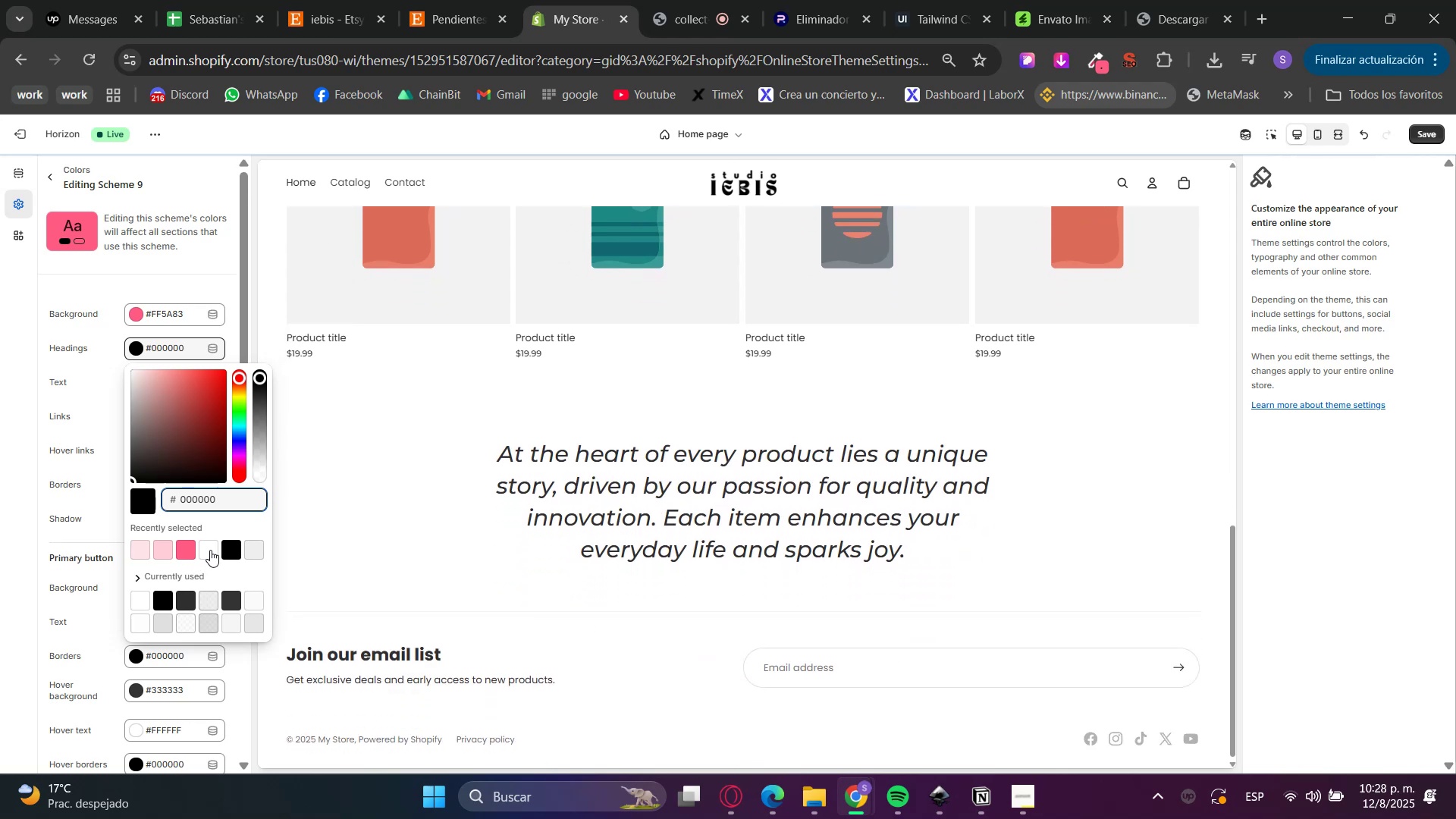 
double_click([0, 448])
 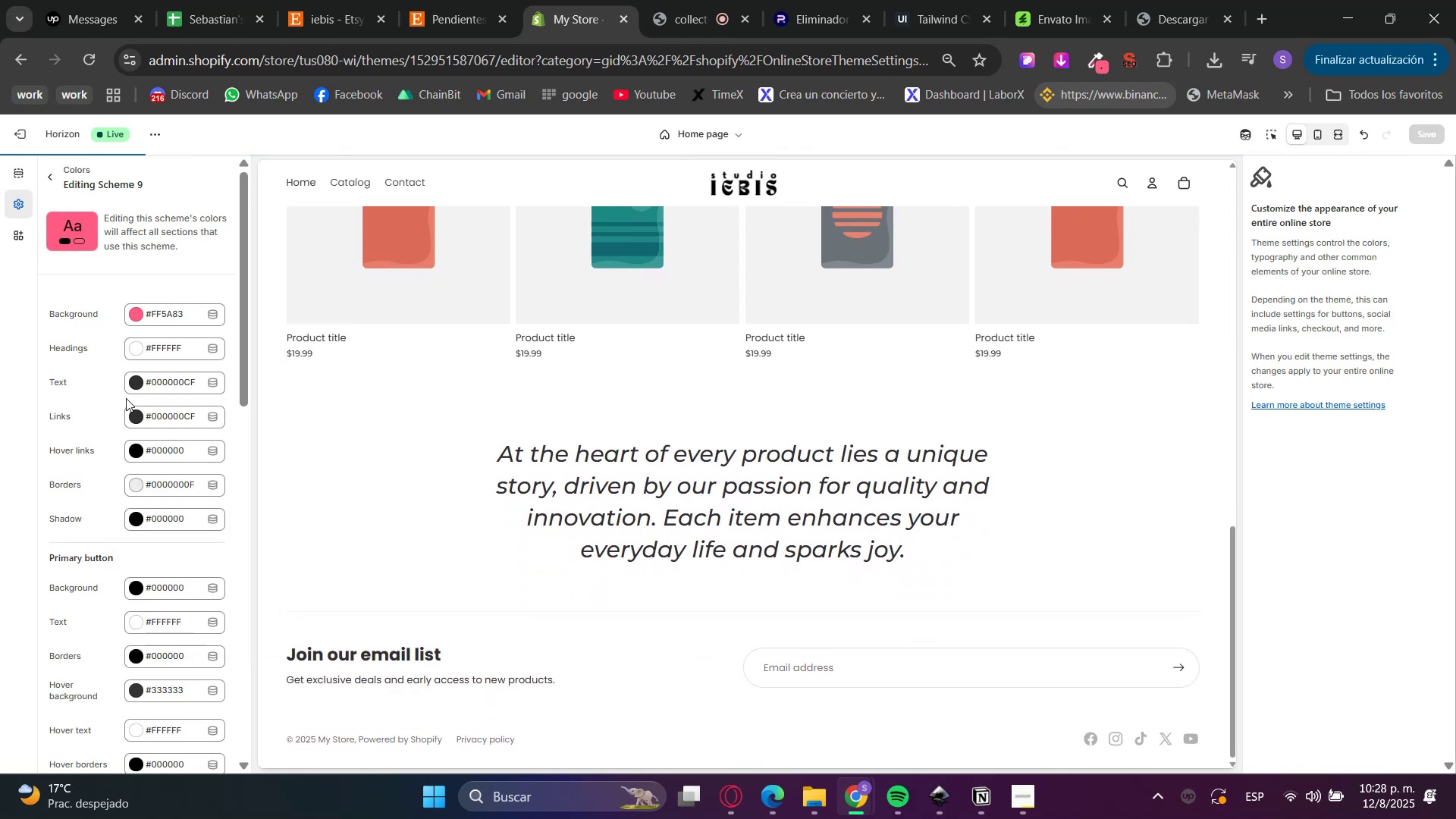 
left_click([134, 388])
 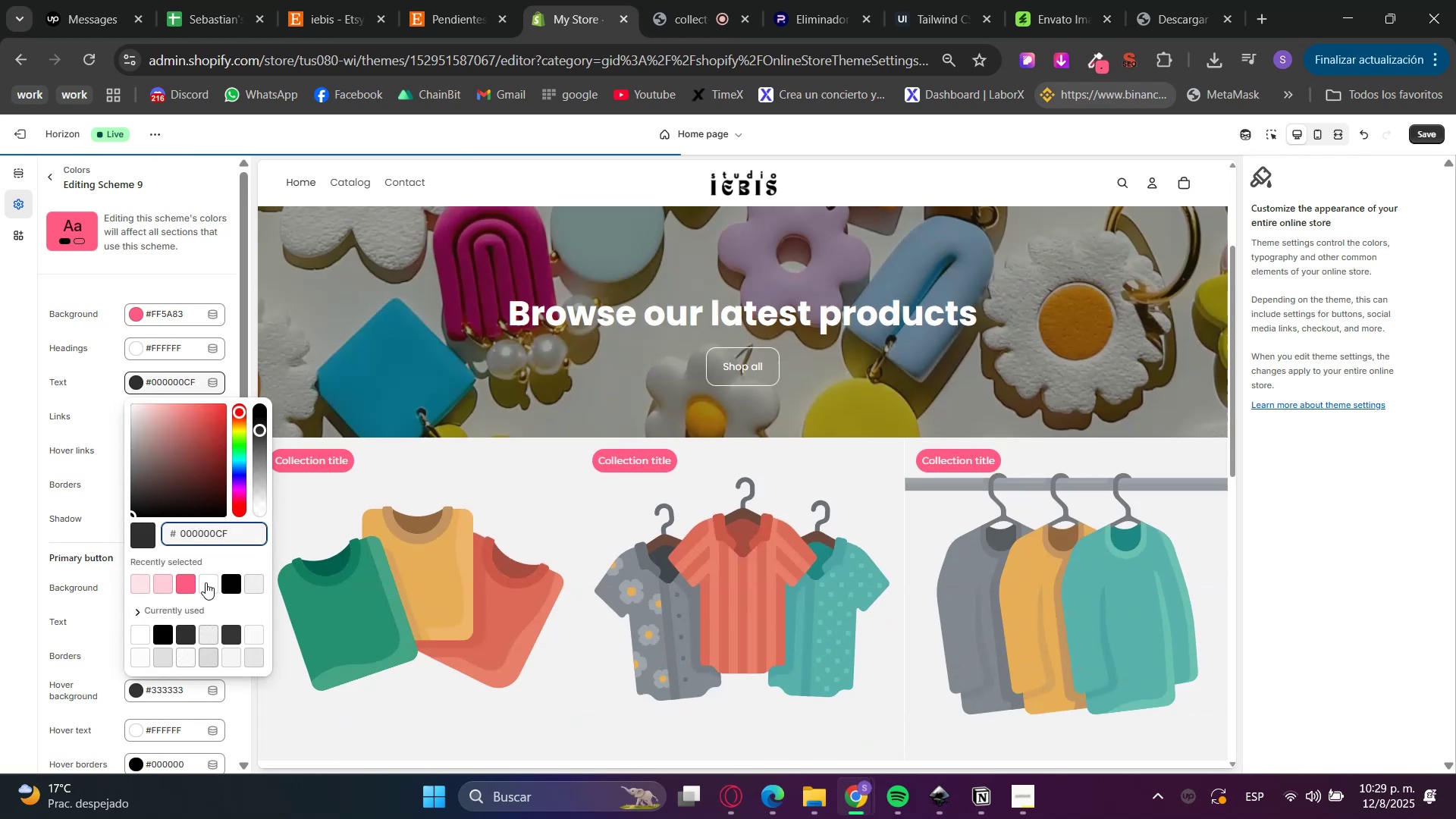 
double_click([0, 485])
 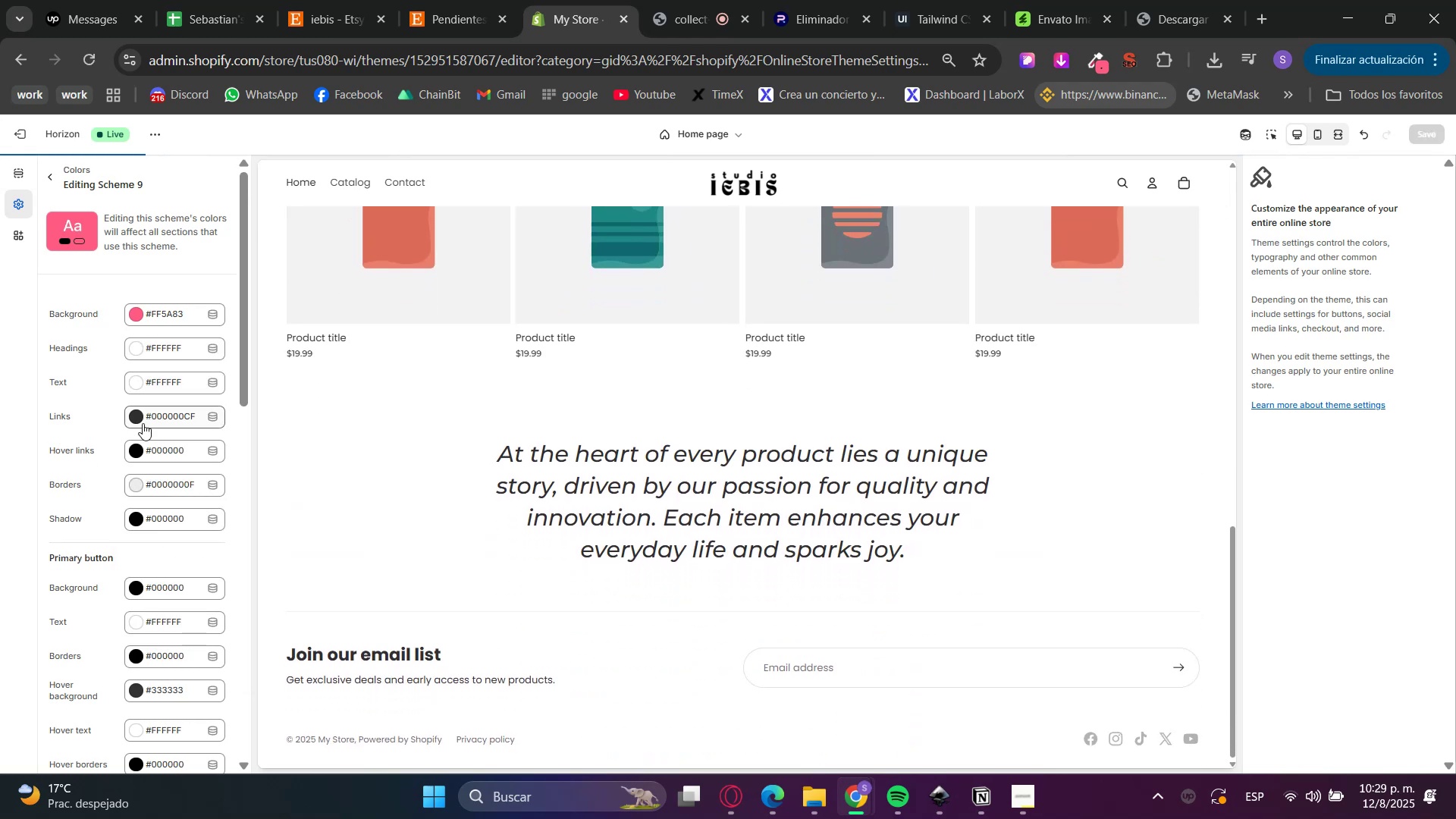 
left_click([143, 415])
 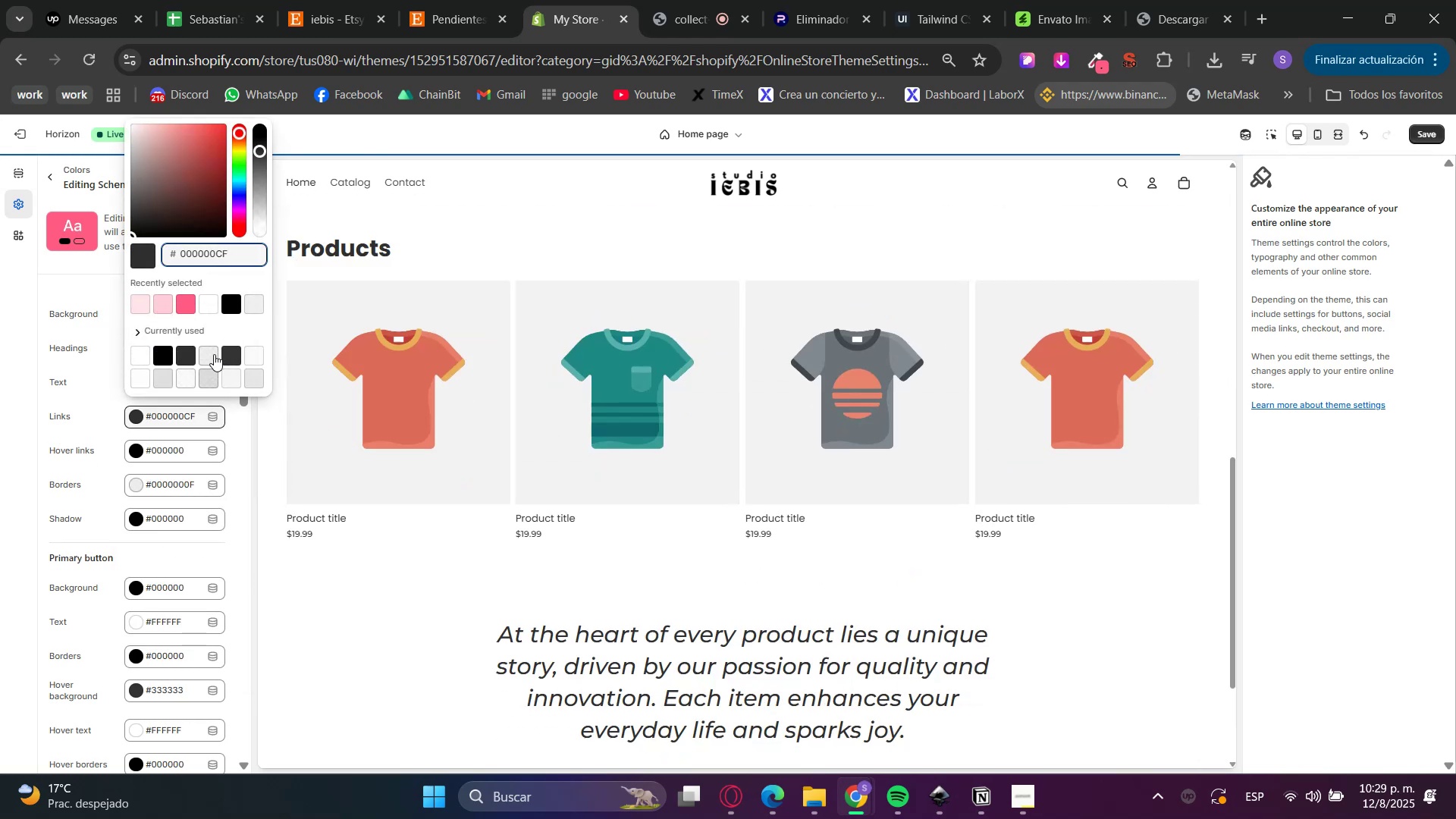 
left_click([210, 311])
 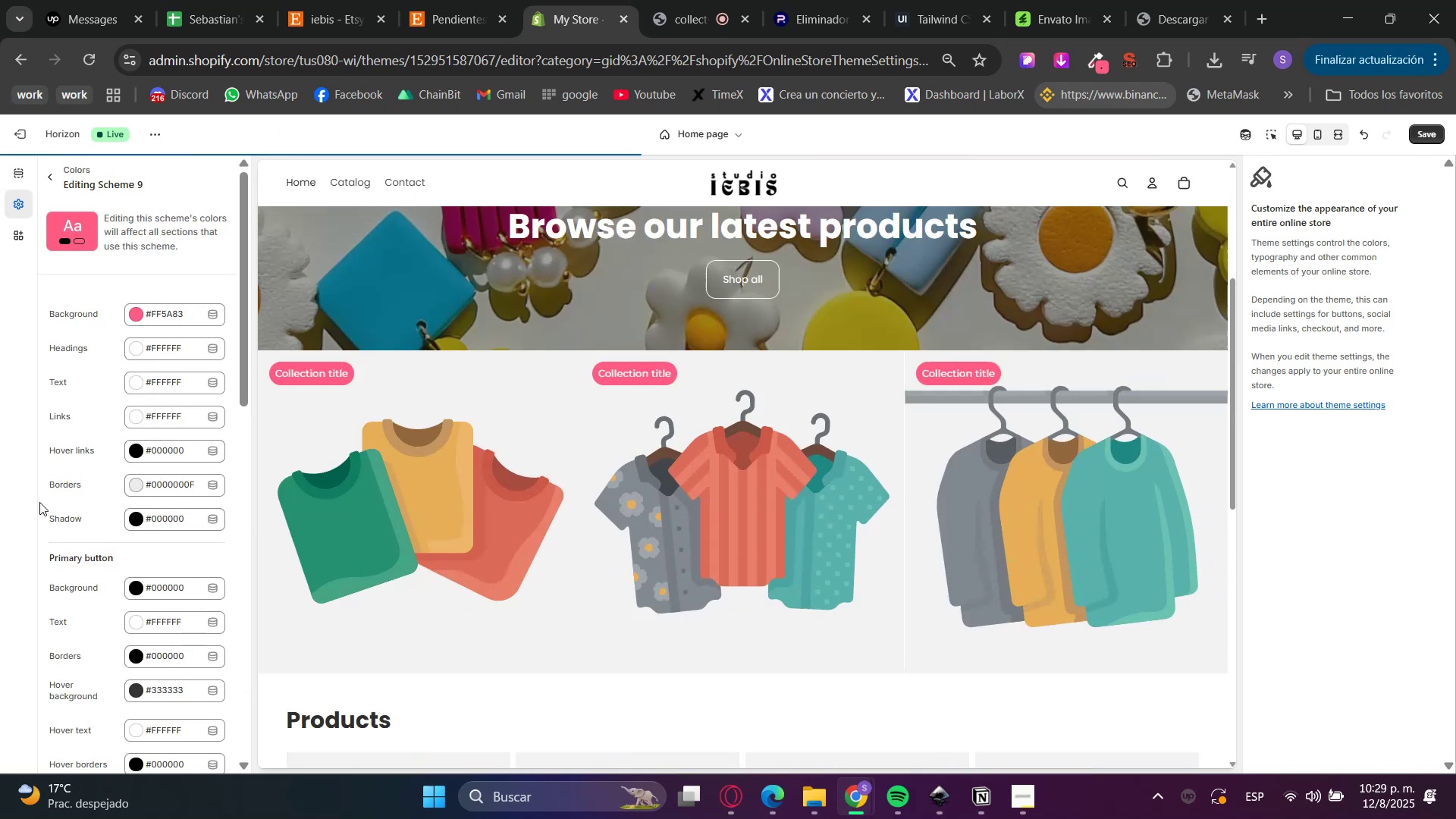 
left_click([136, 444])
 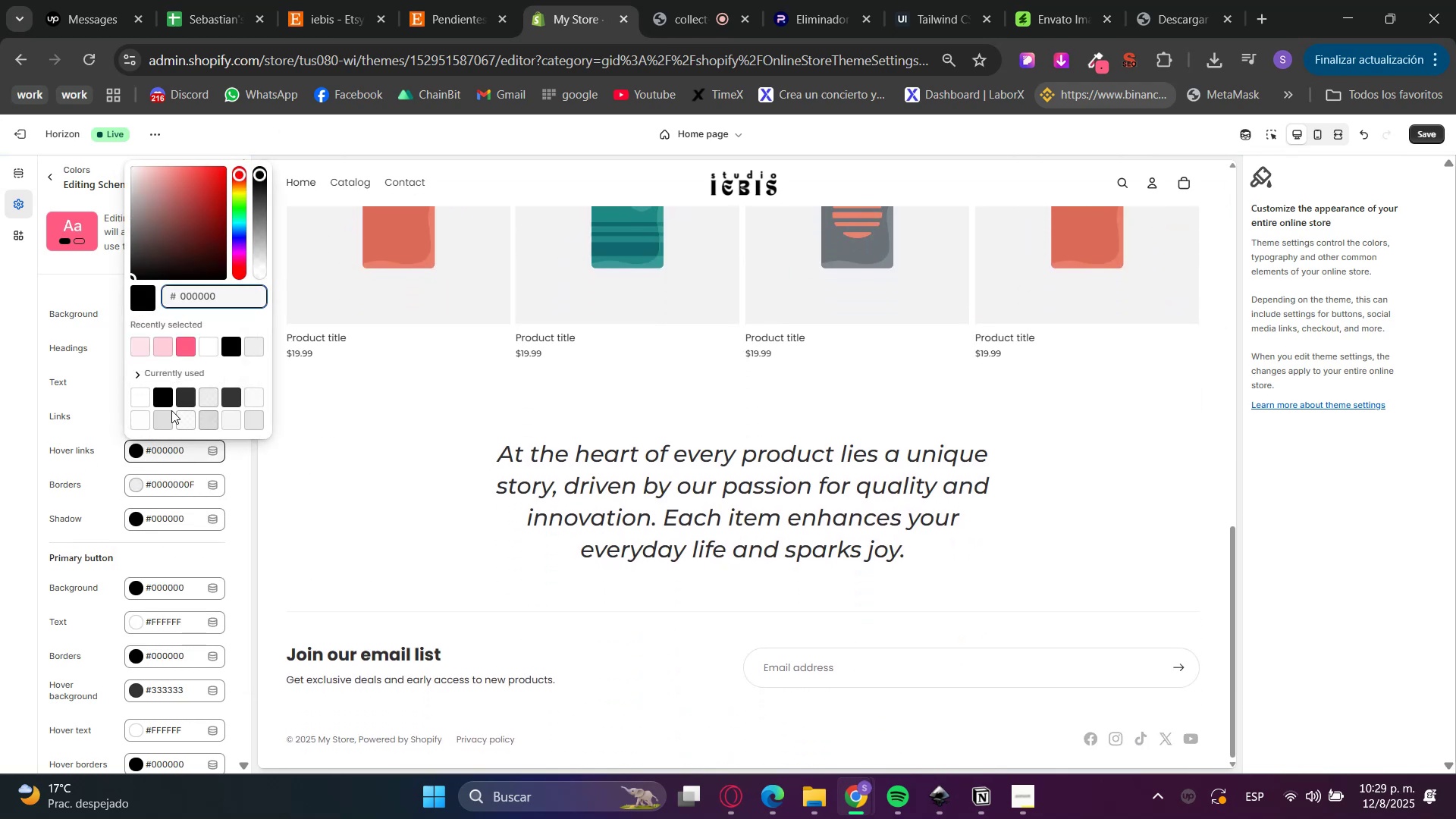 
left_click([158, 428])
 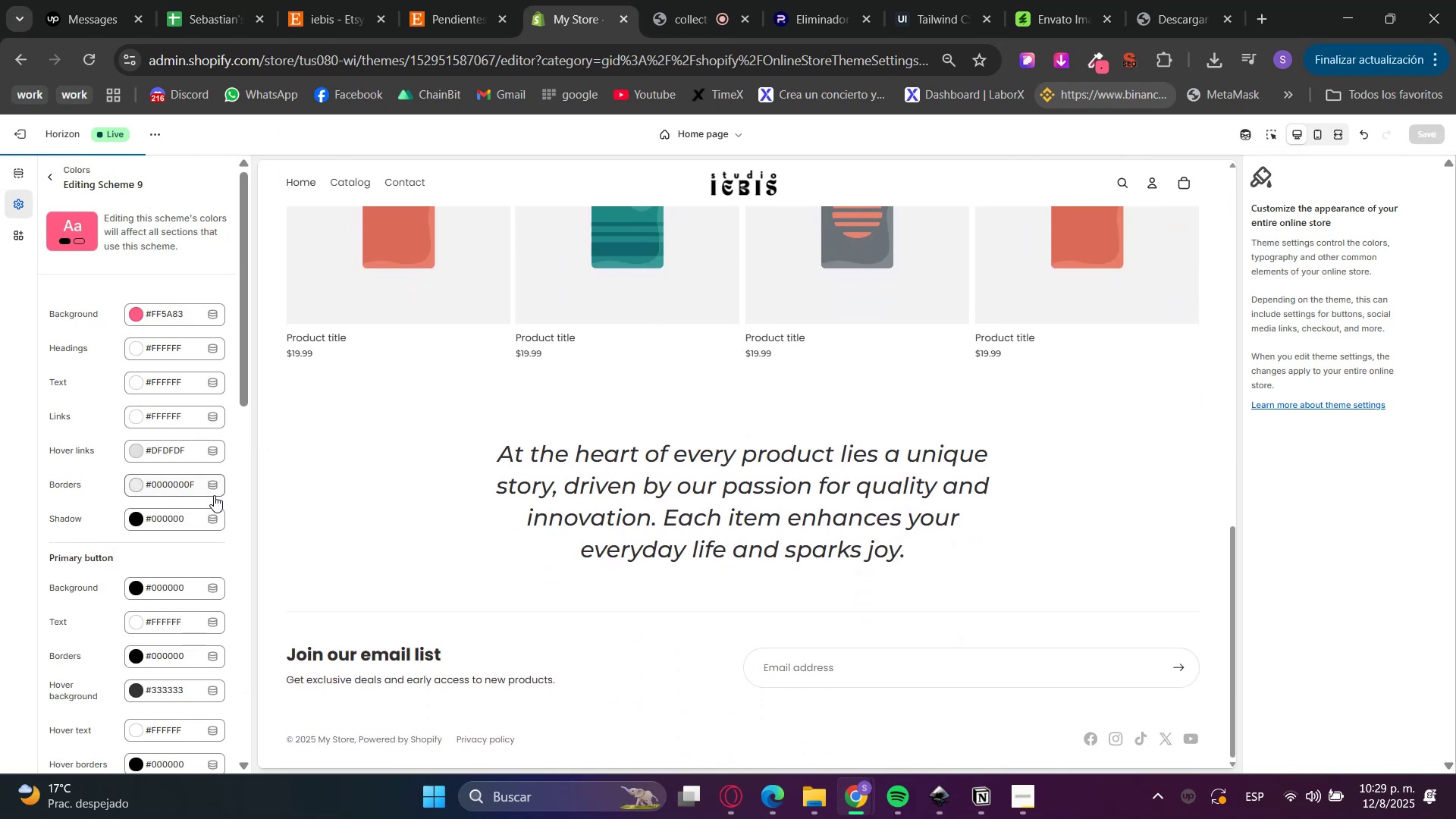 
scroll: coordinate [168, 566], scroll_direction: down, amount: 1.0
 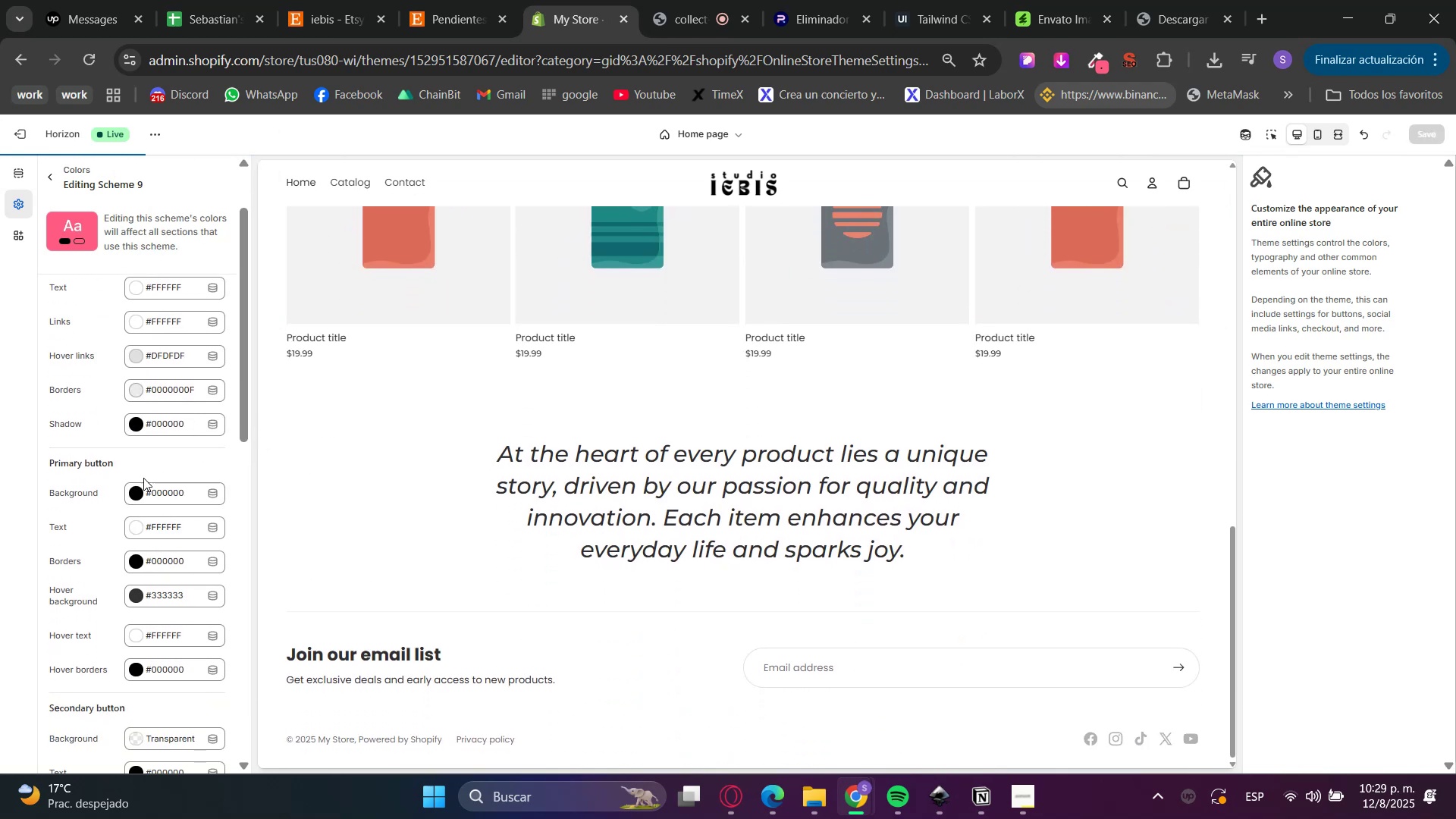 
left_click([138, 494])
 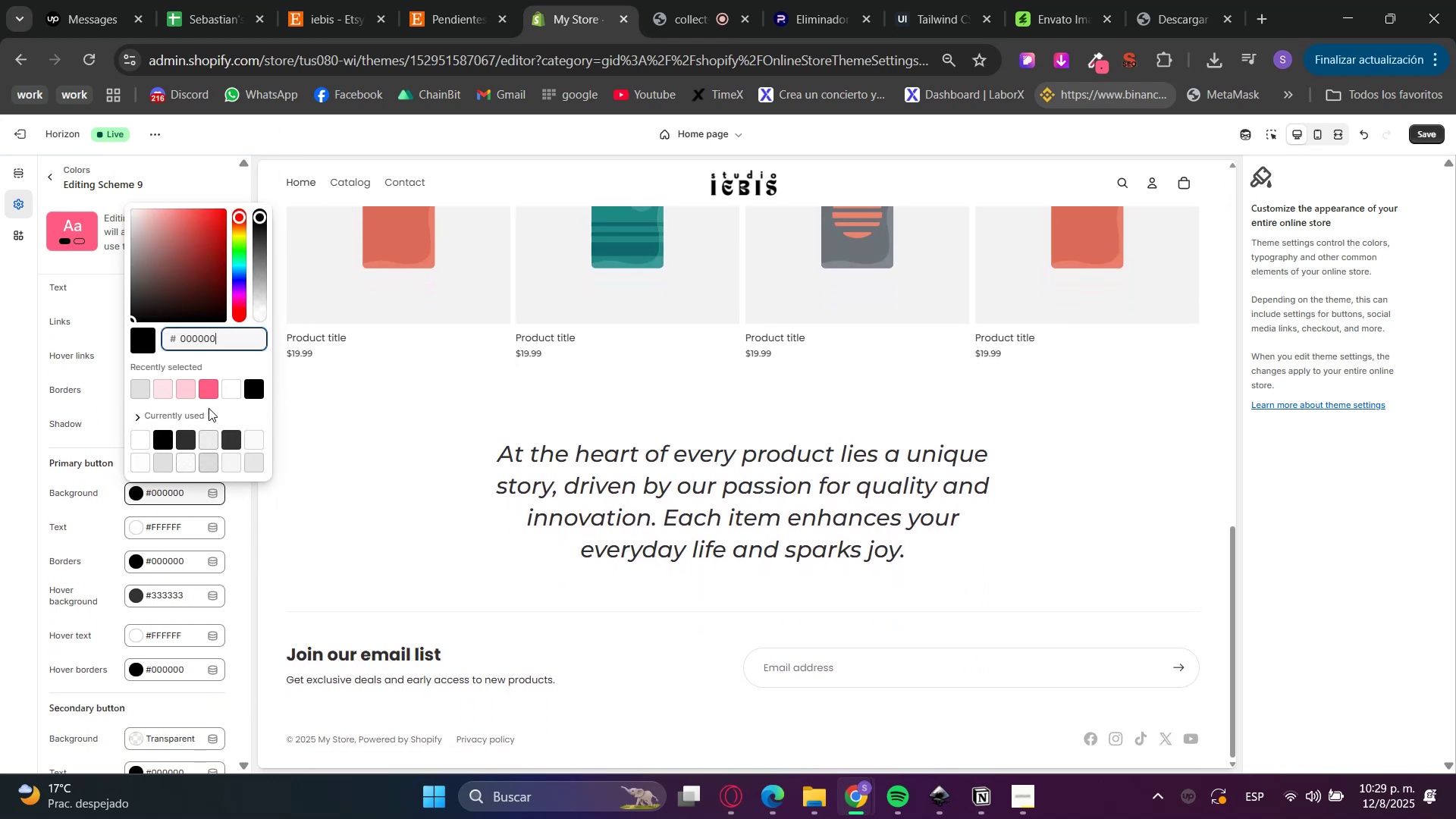 
left_click([228, 388])
 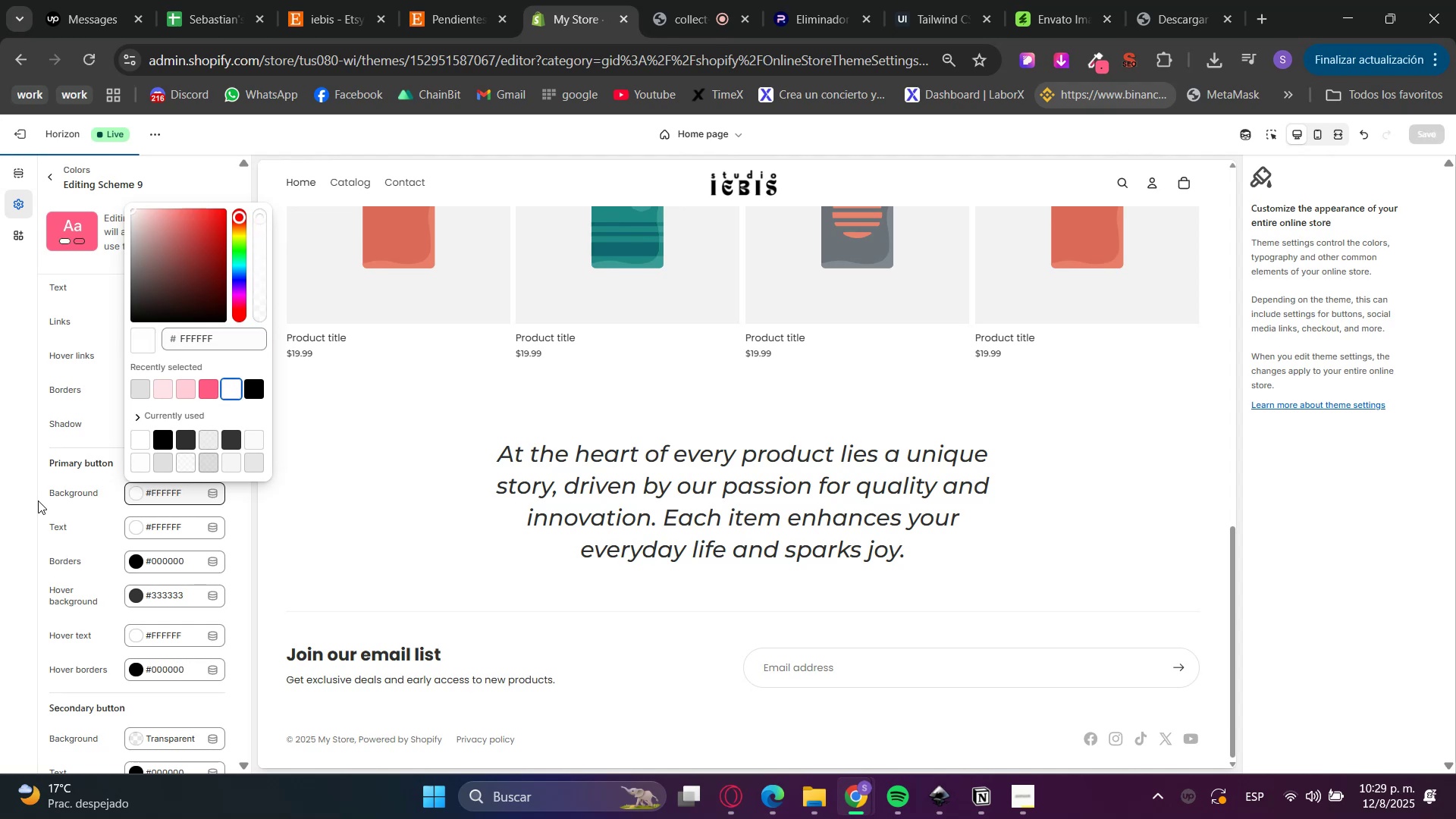 
left_click([38, 500])
 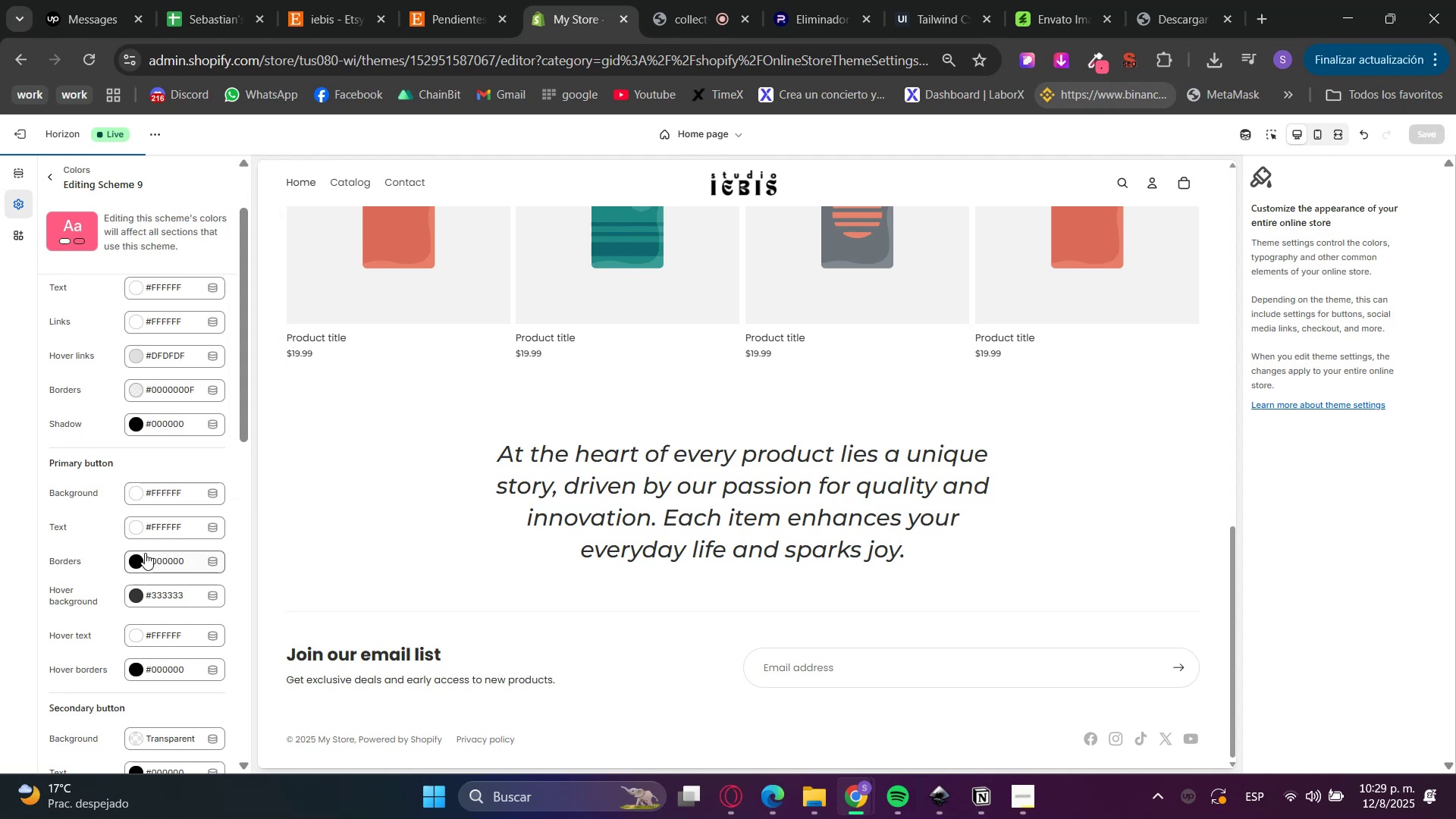 
left_click([136, 557])
 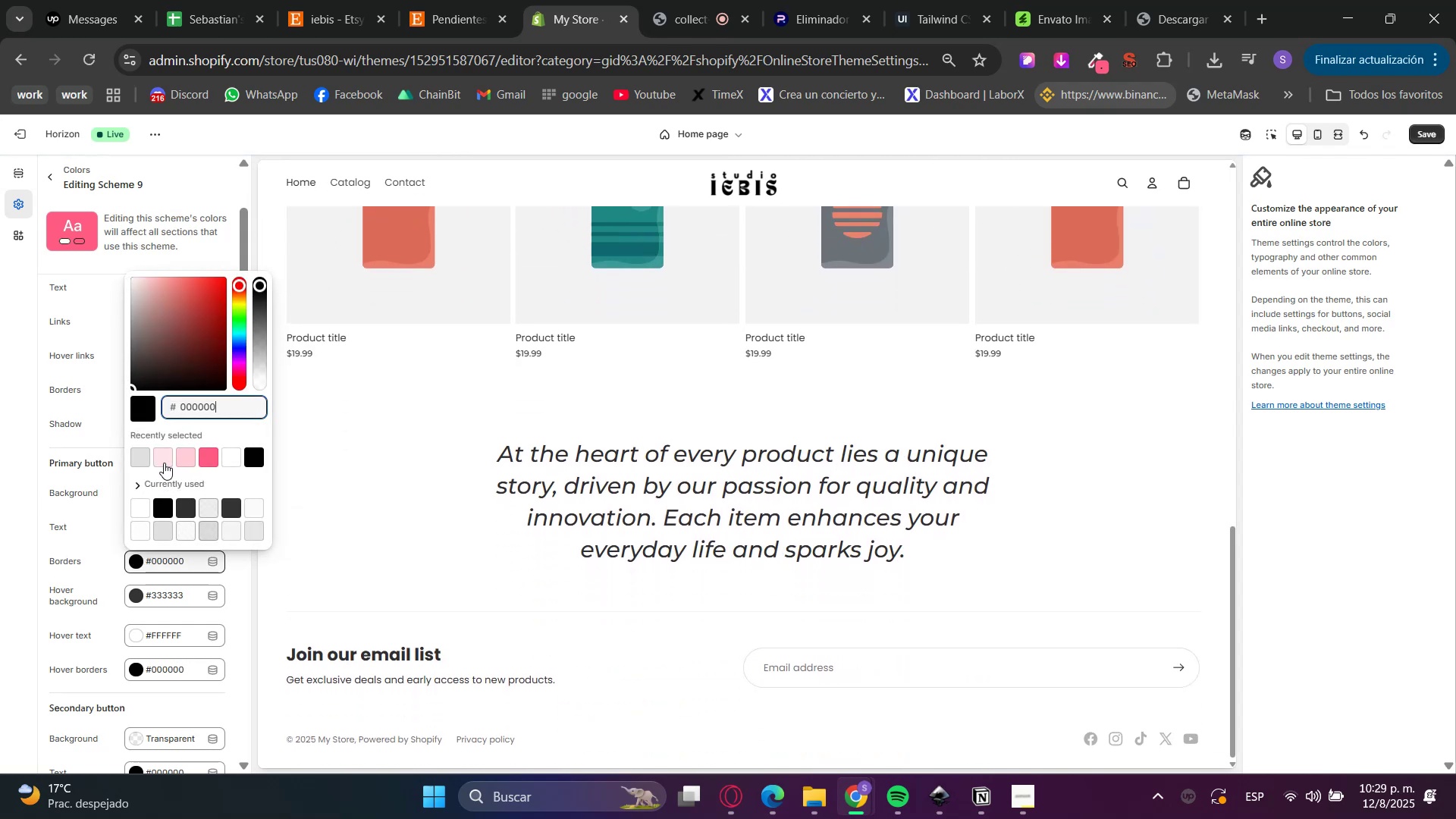 
left_click([164, 462])
 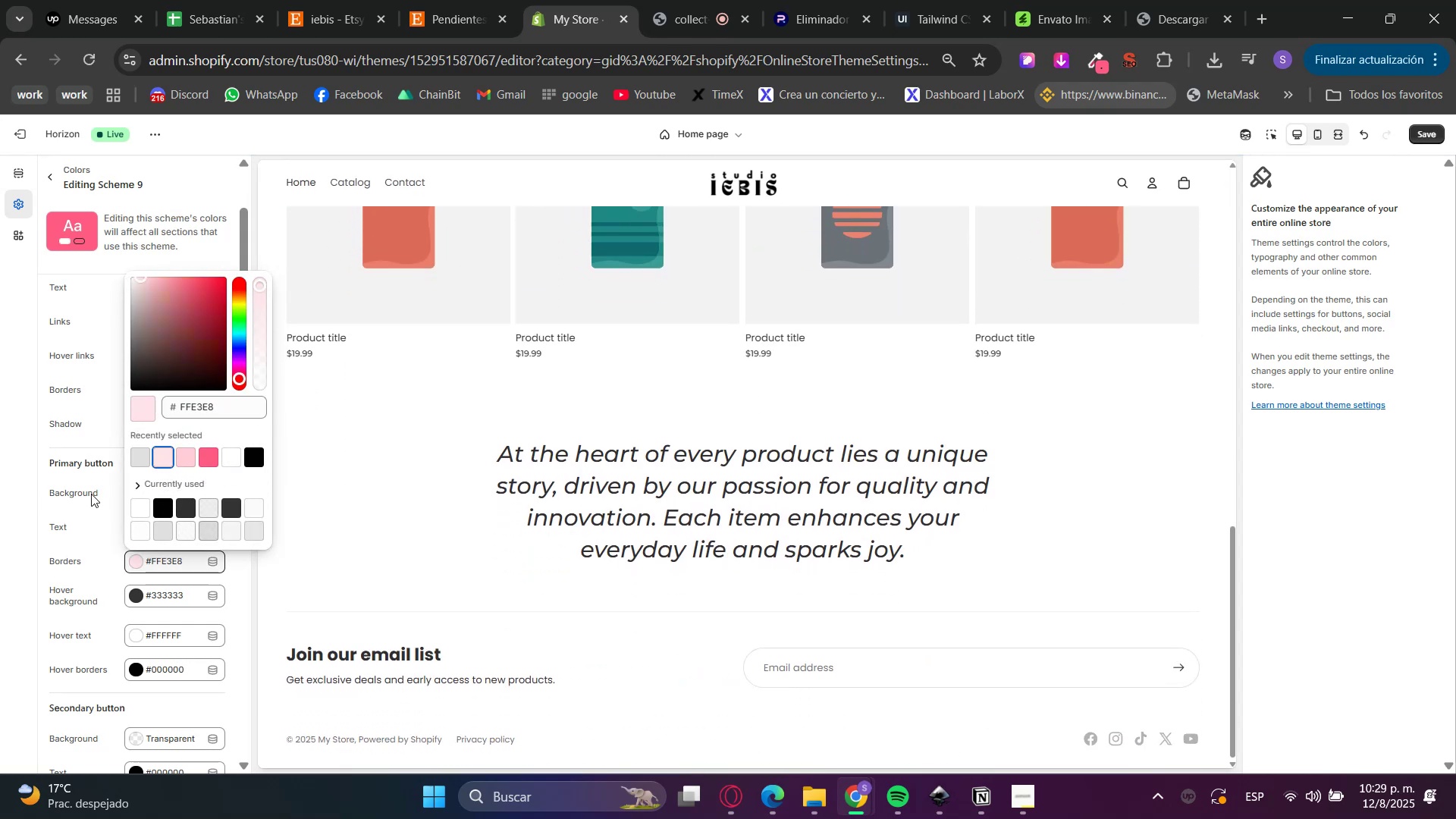 
left_click([111, 485])
 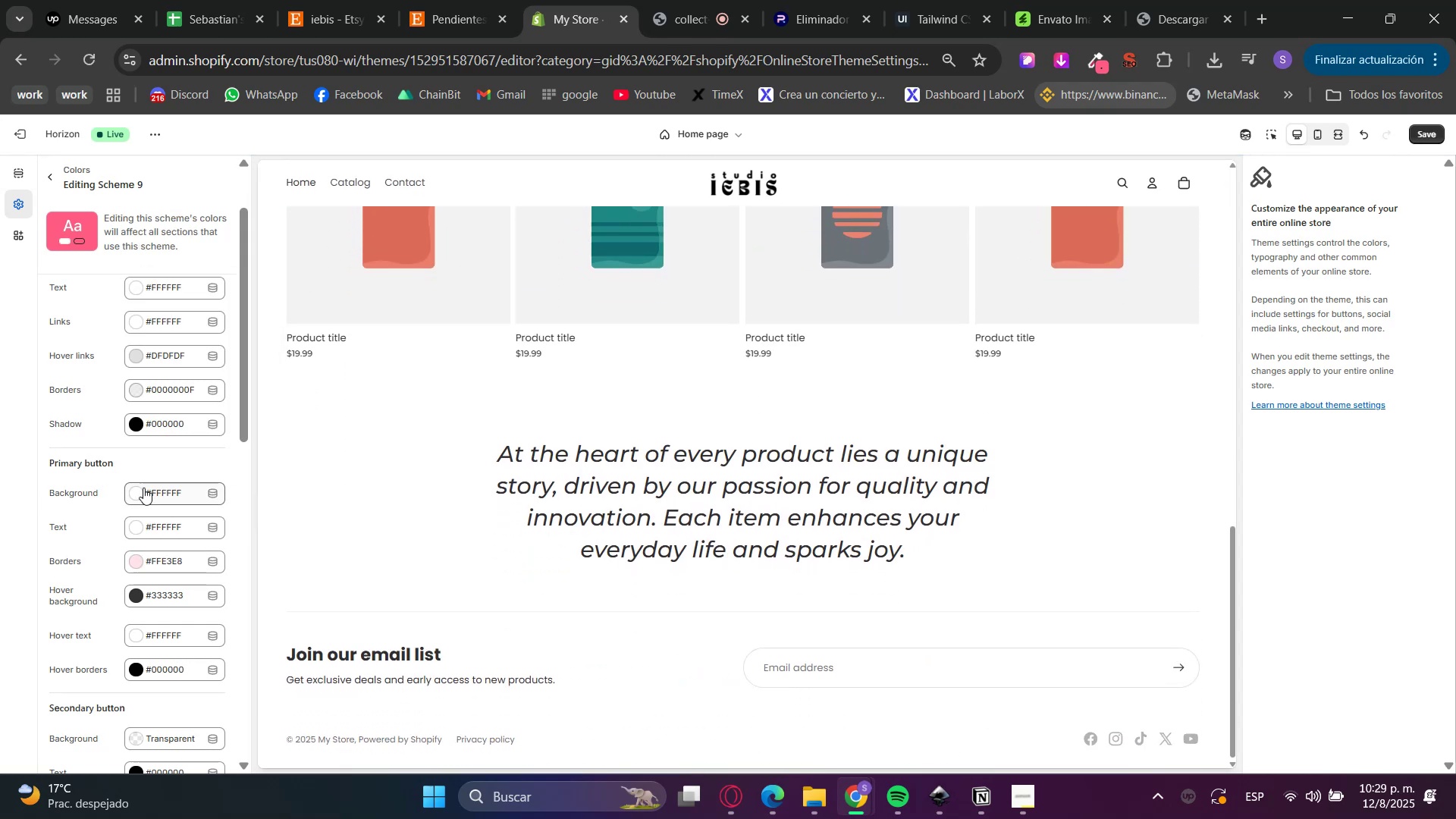 
left_click([138, 486])
 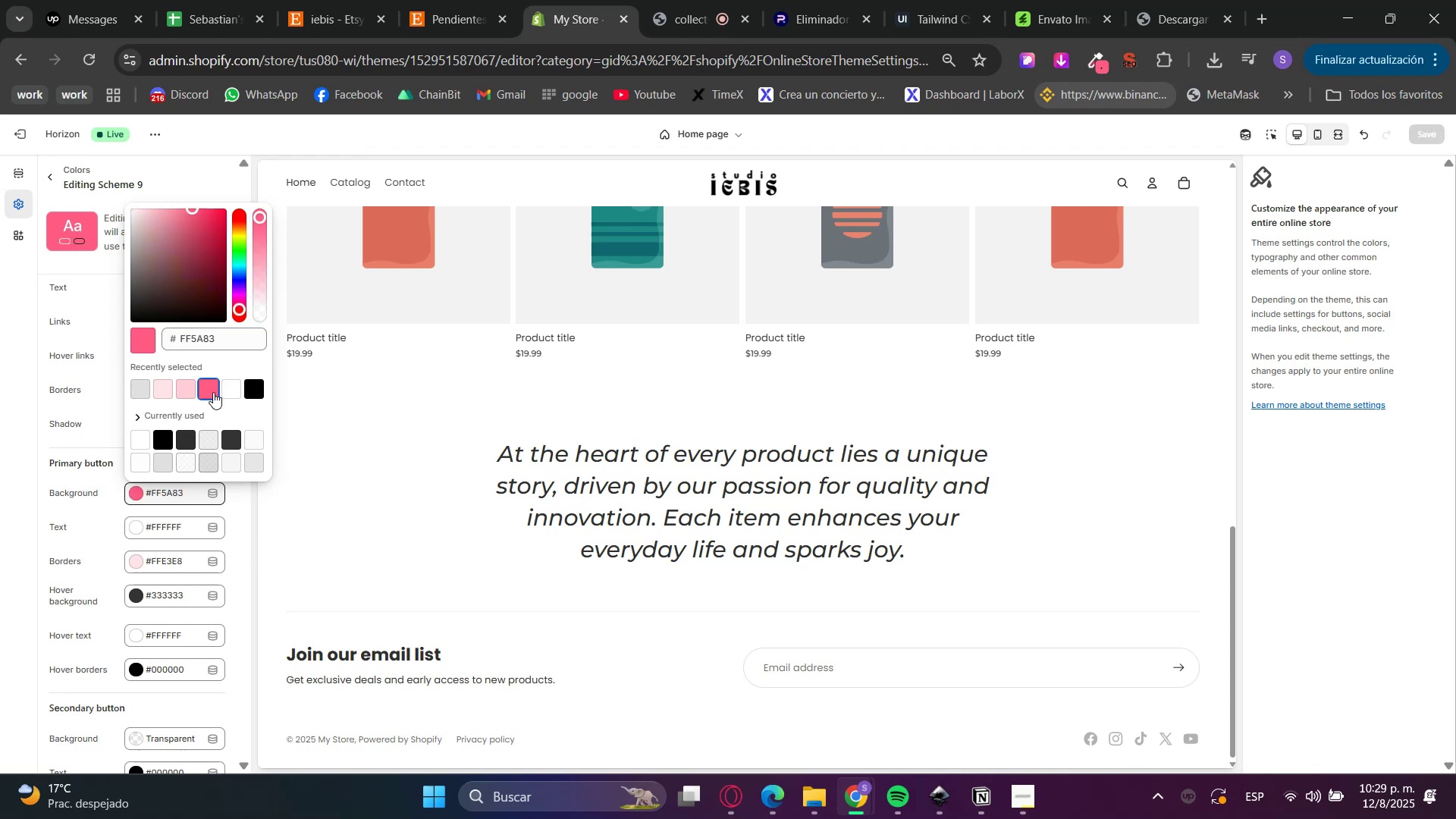 
double_click([52, 482])
 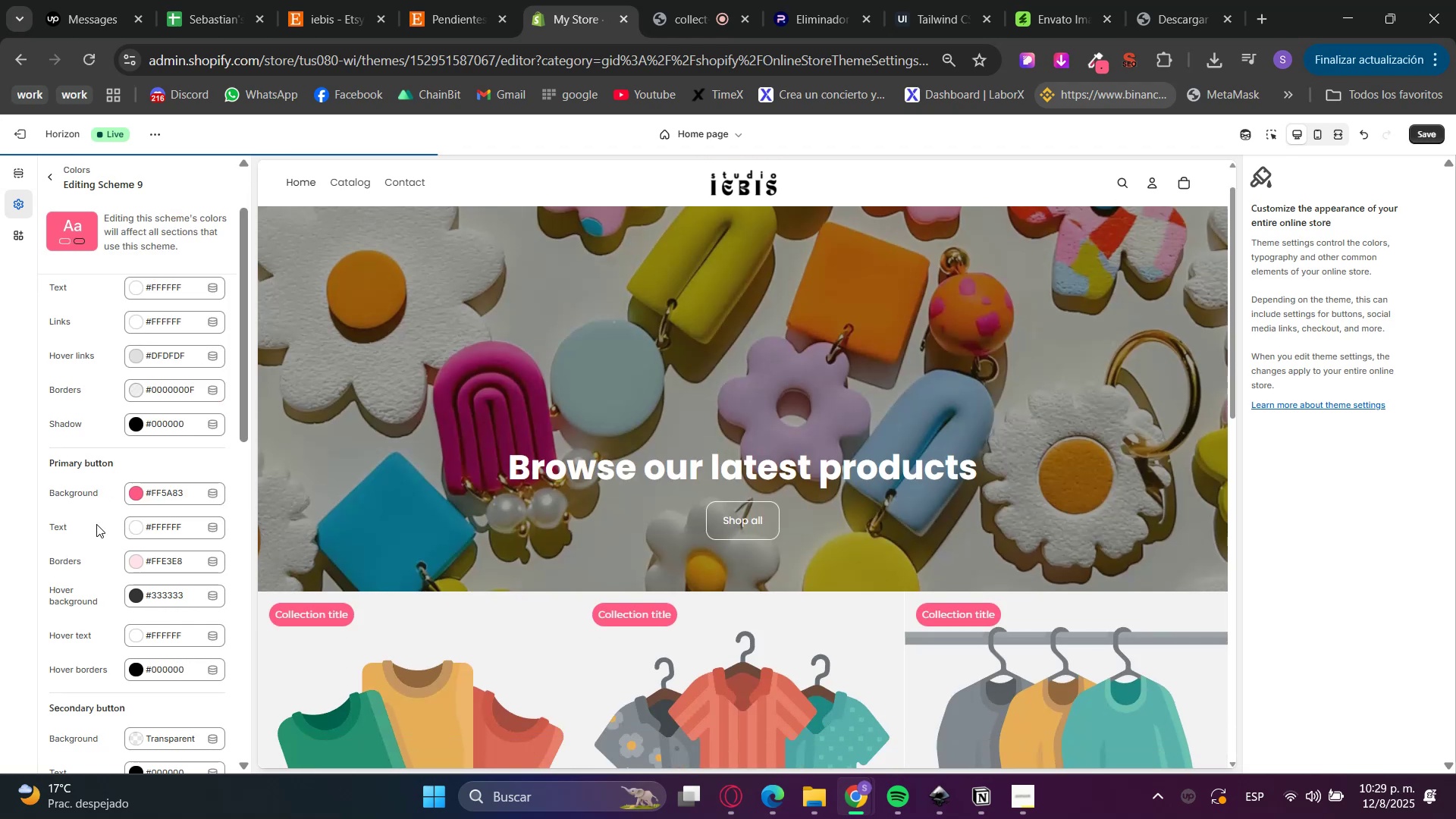 
left_click([133, 492])
 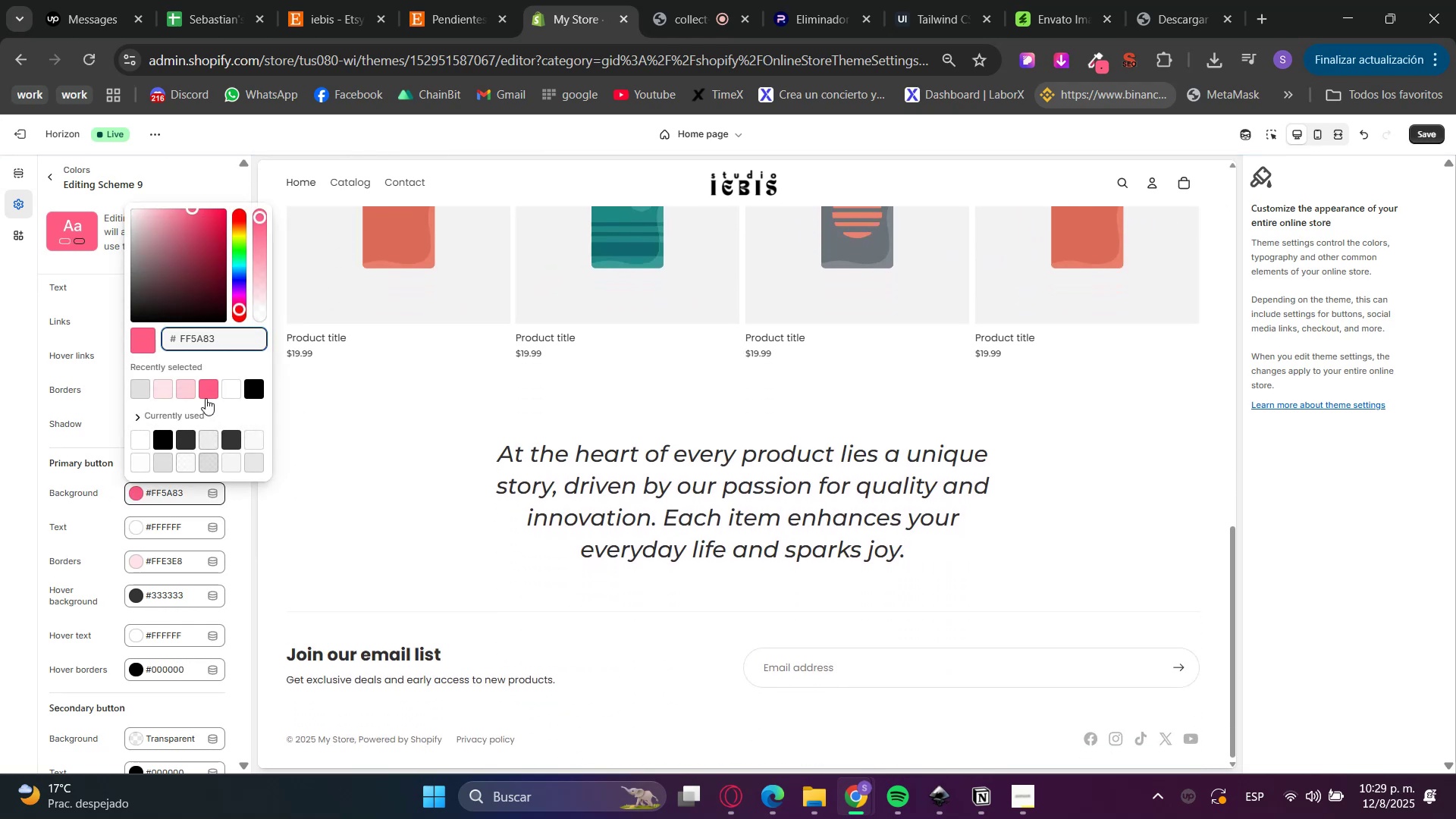 
left_click([228, 393])
 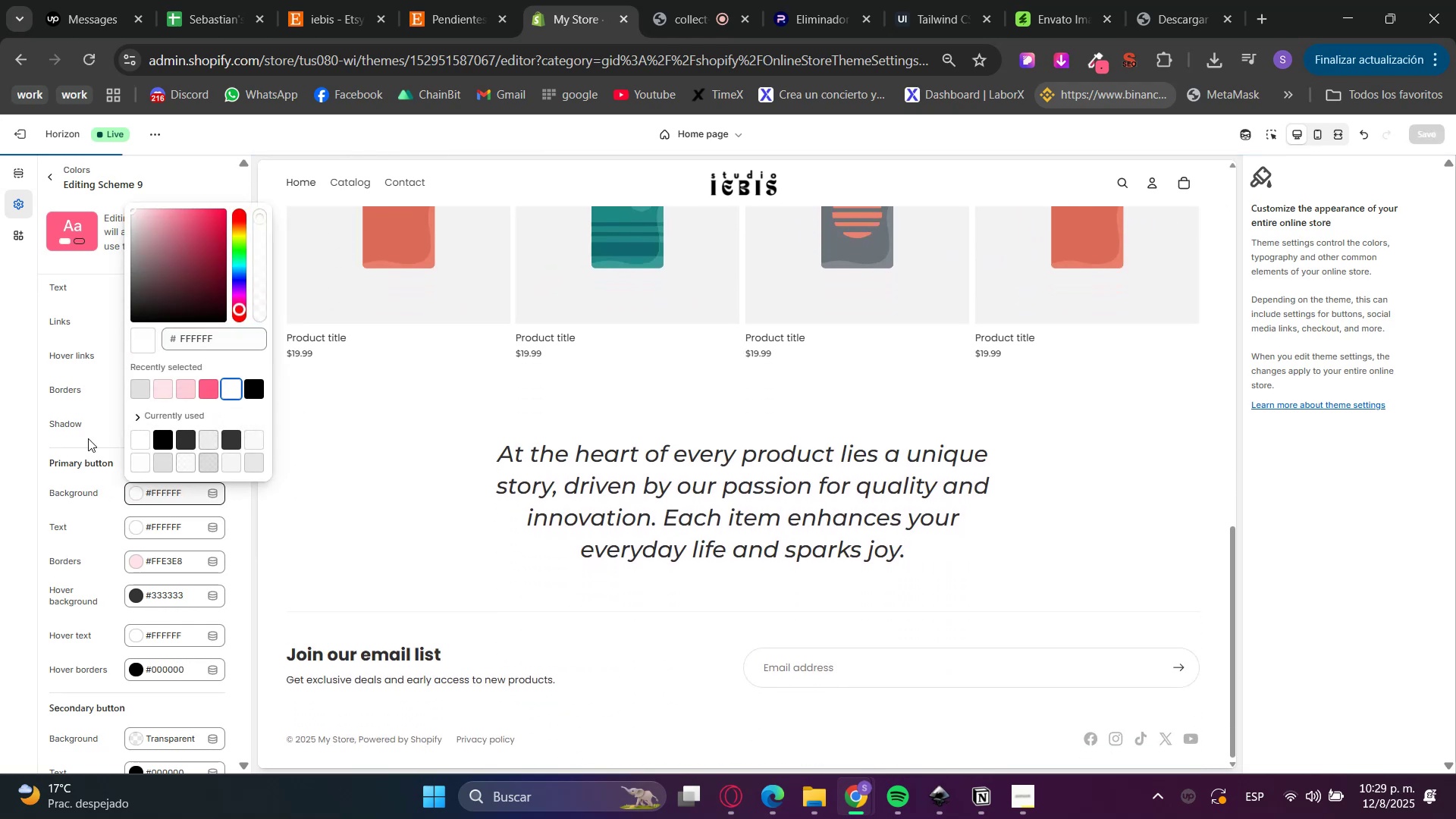 
left_click([67, 469])
 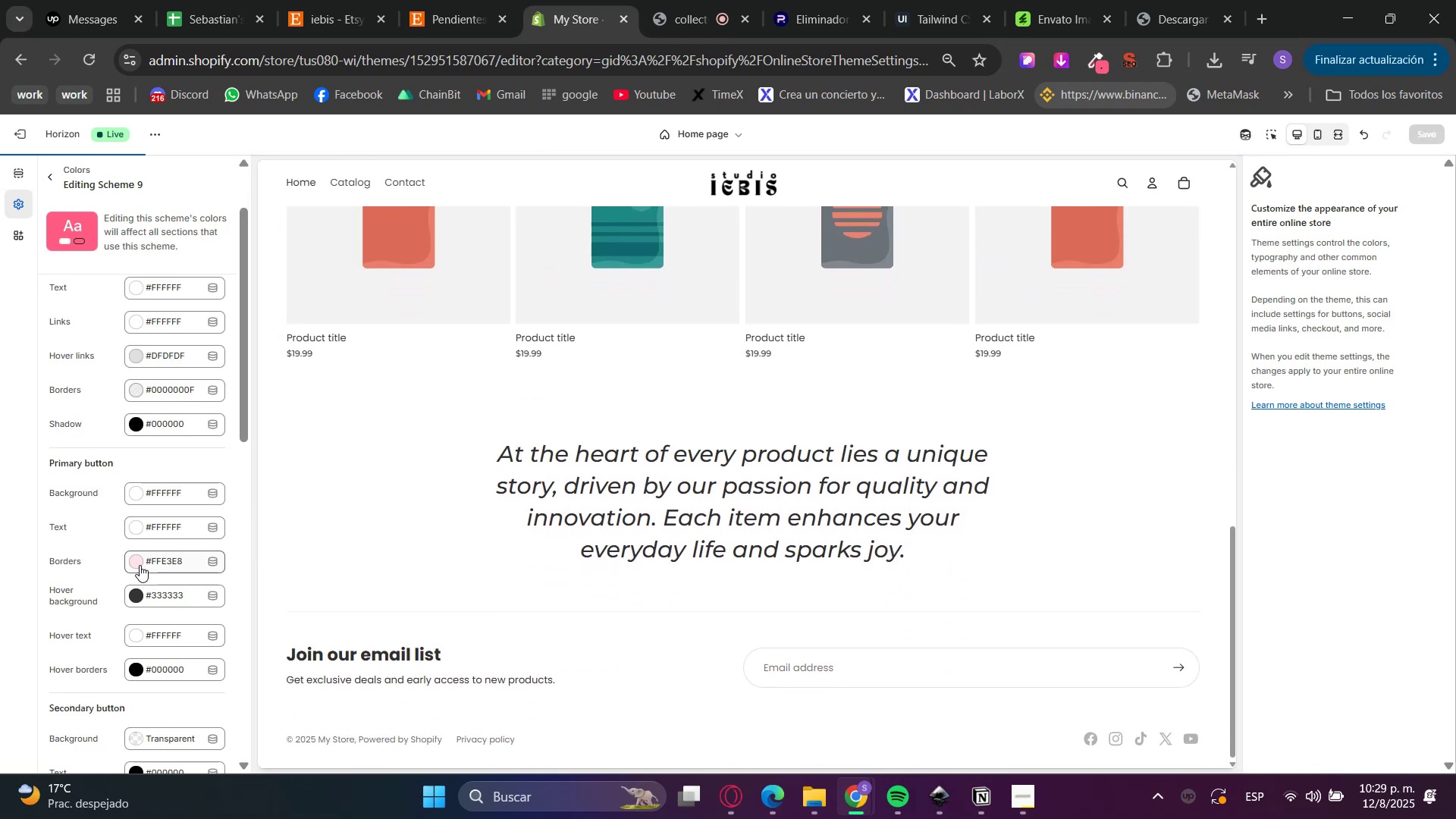 
left_click([130, 525])
 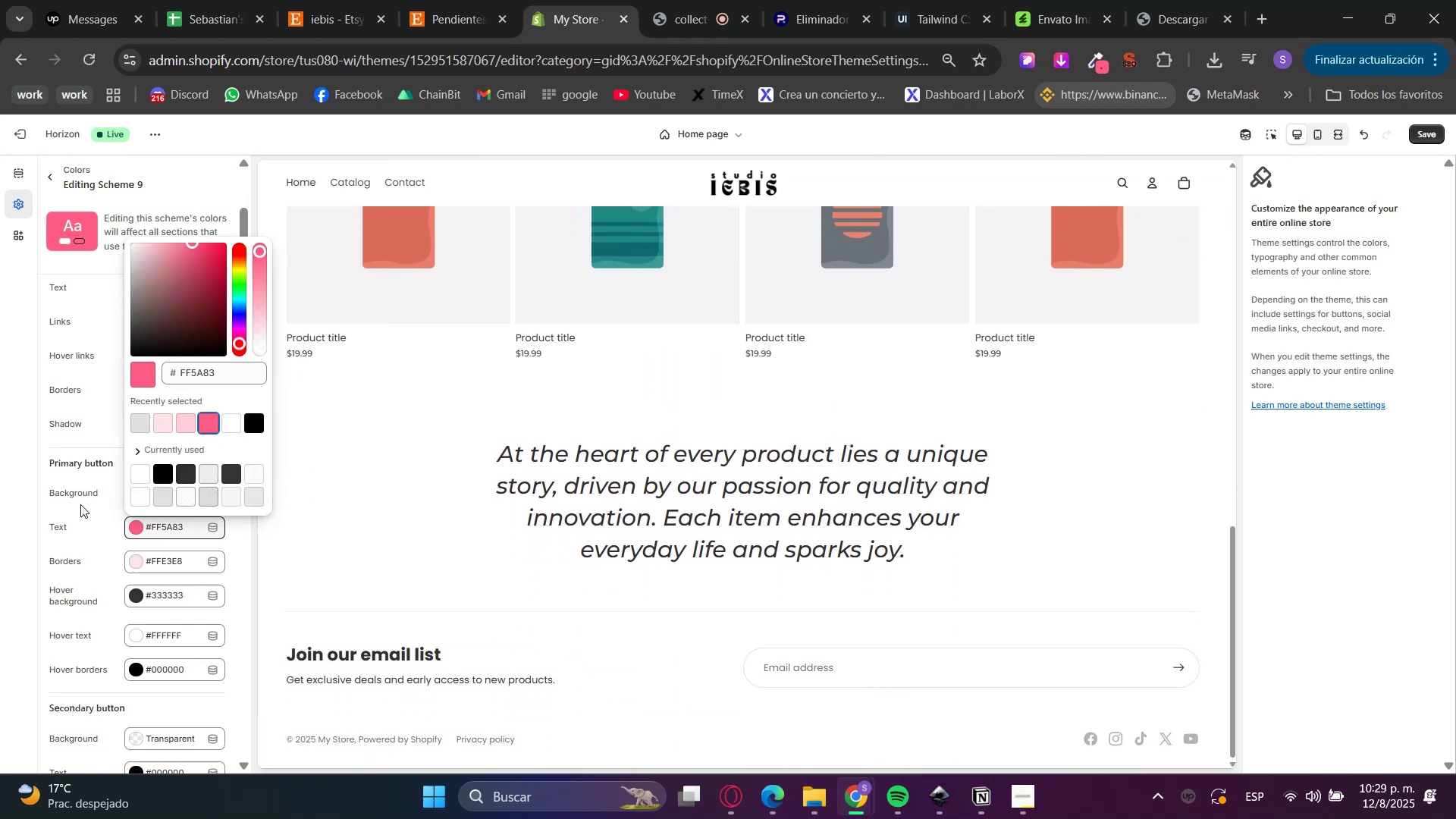 
left_click([80, 504])
 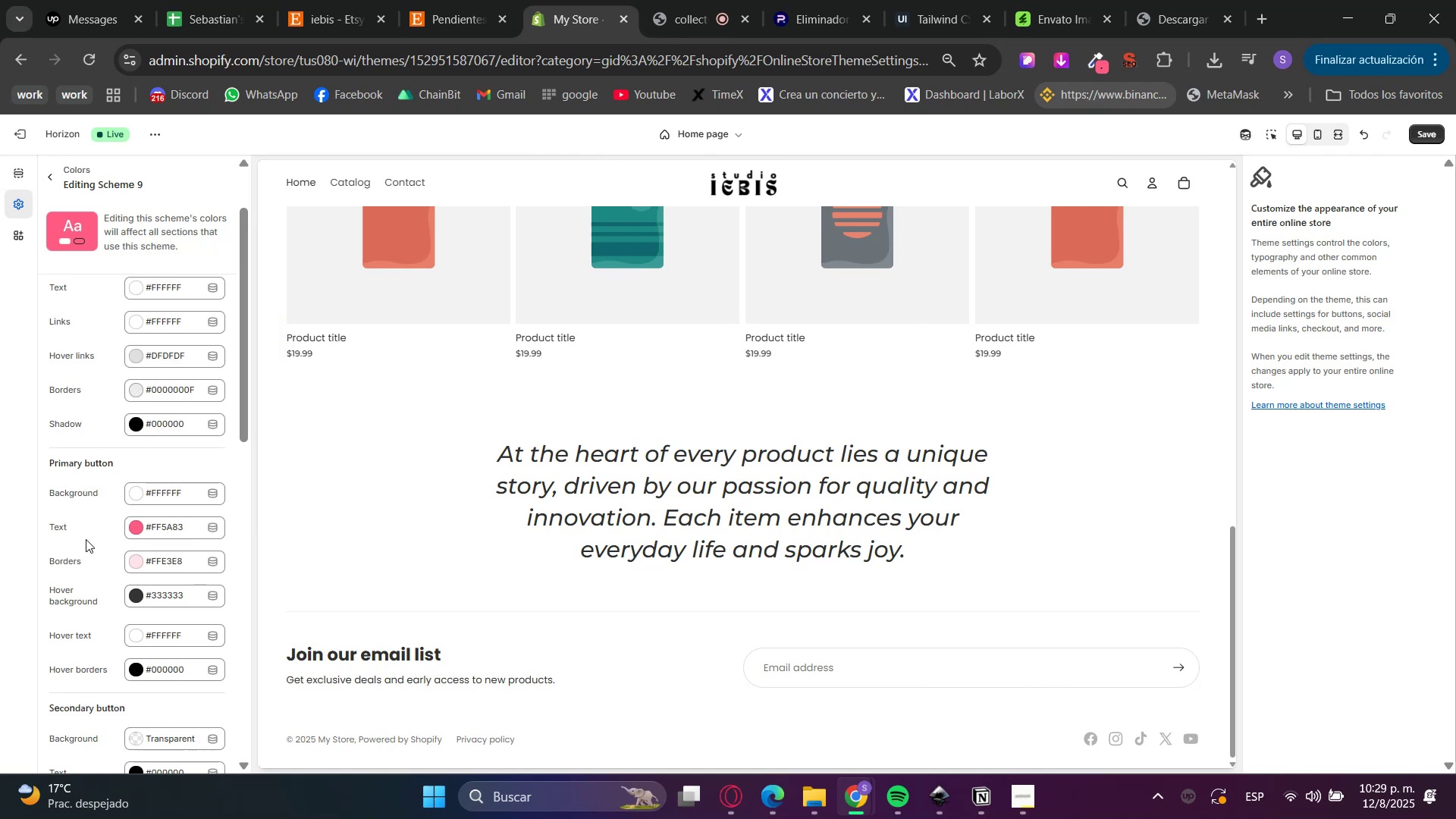 
scroll: coordinate [86, 549], scroll_direction: down, amount: 1.0
 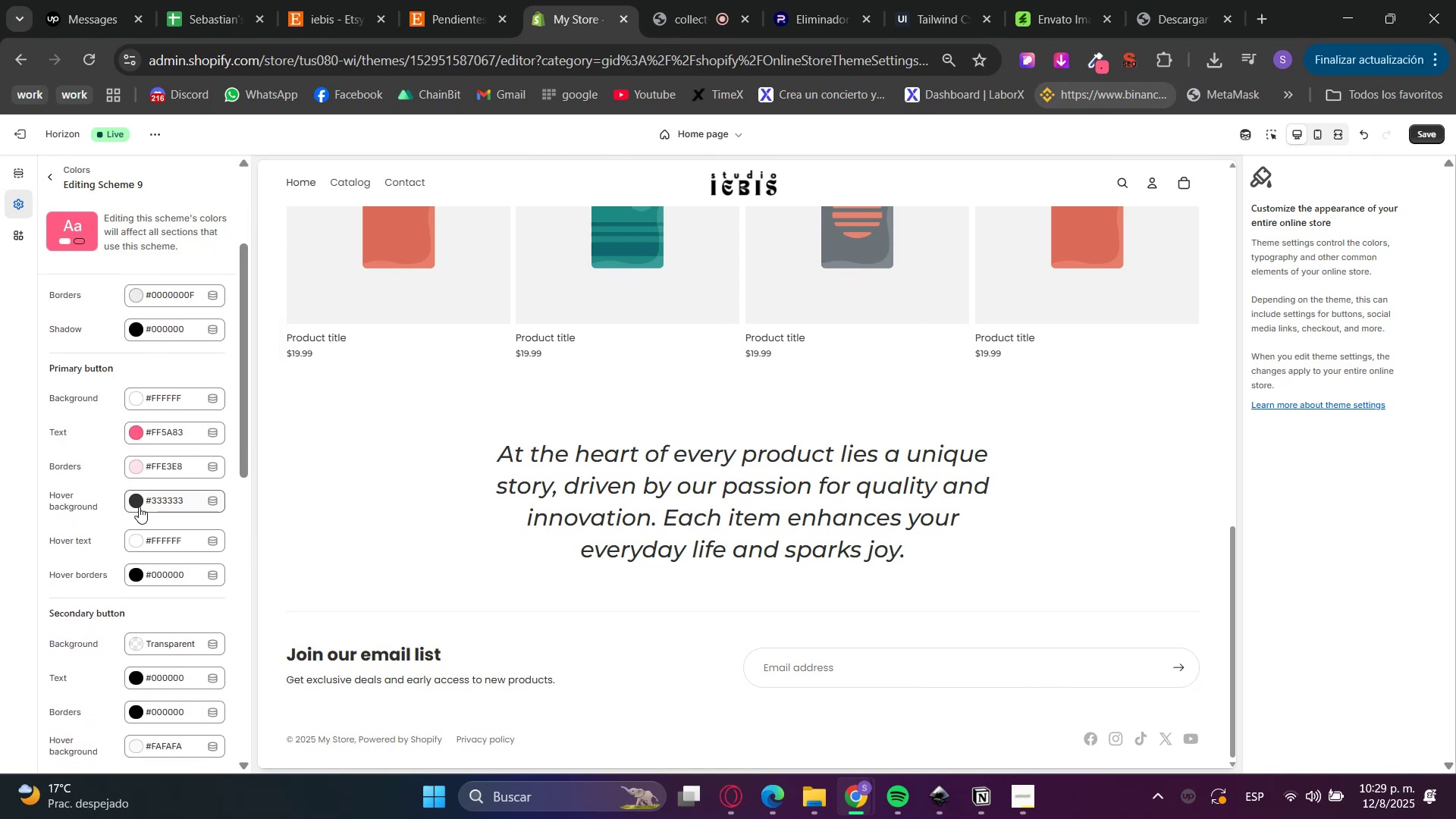 
left_click([135, 504])
 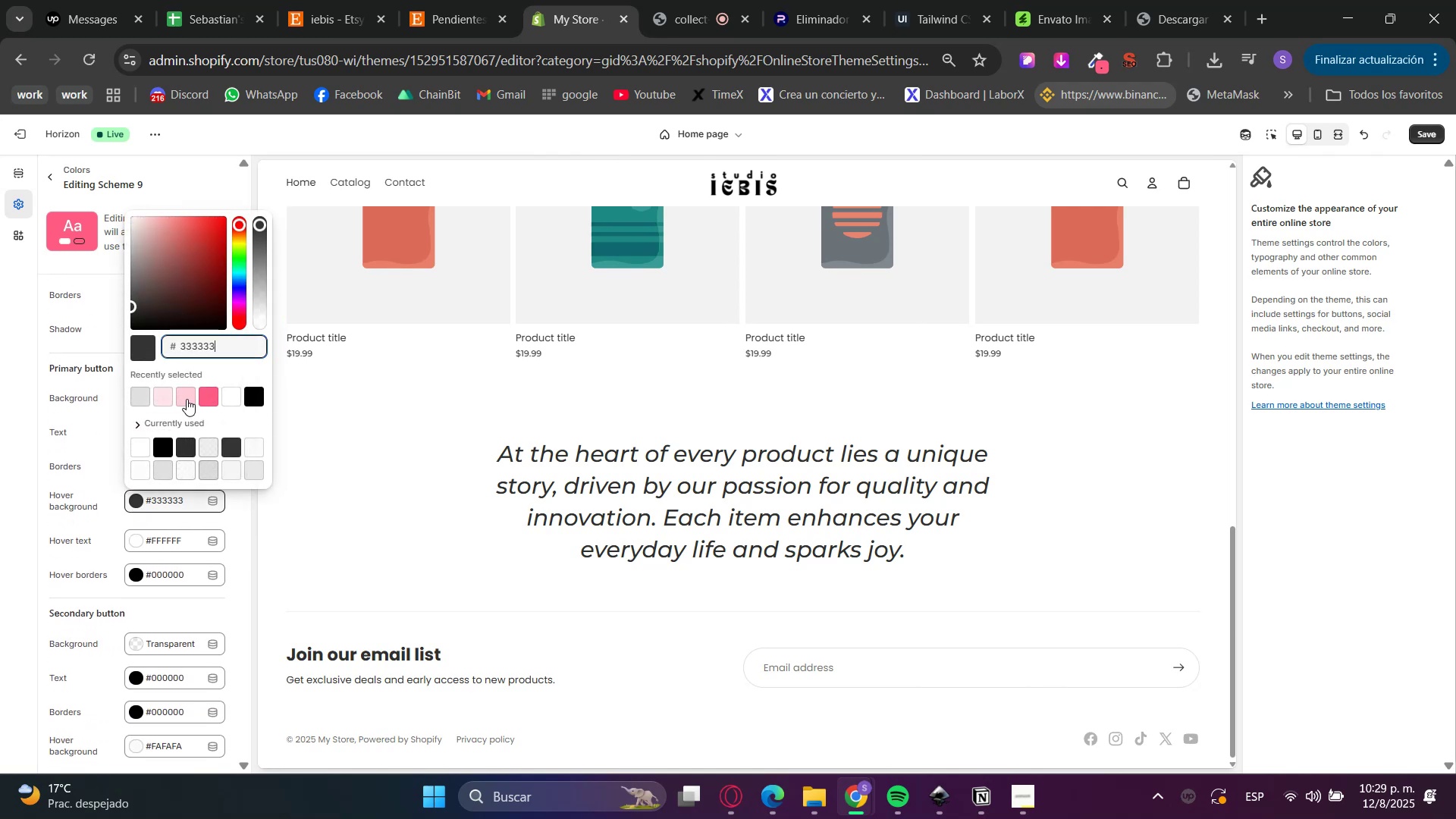 
left_click([187, 399])
 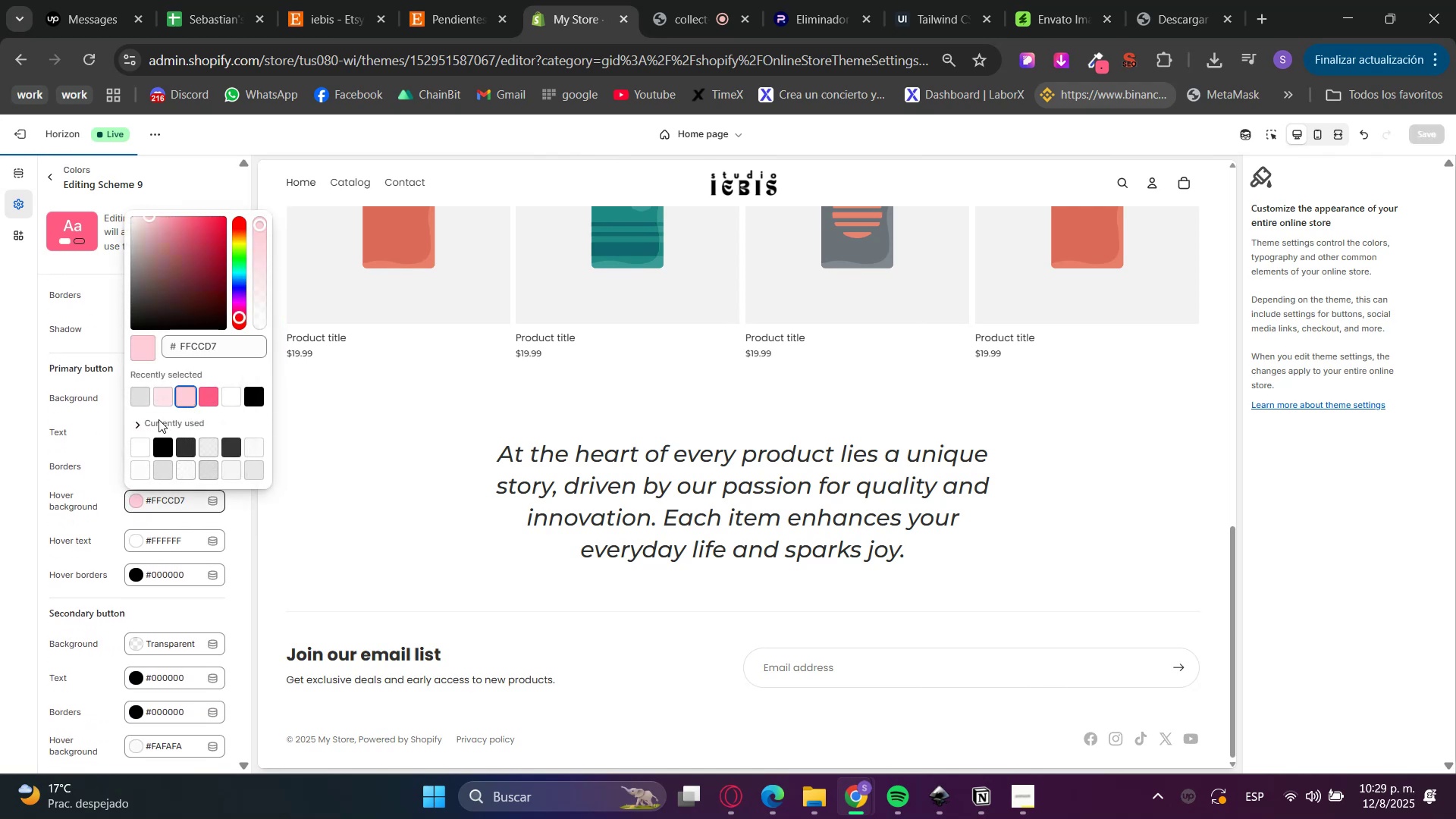 
left_click([80, 488])
 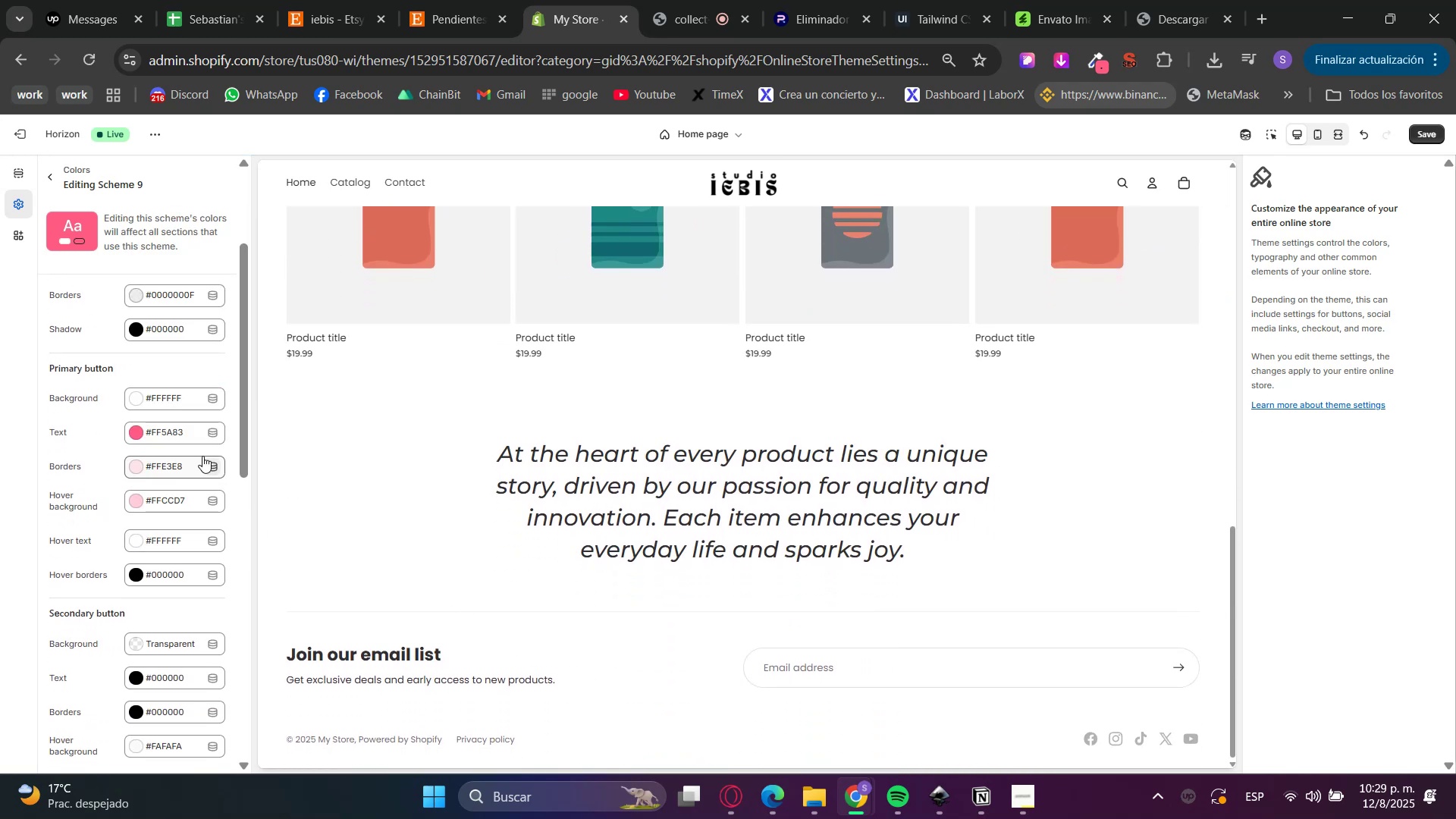 
wait(6.15)
 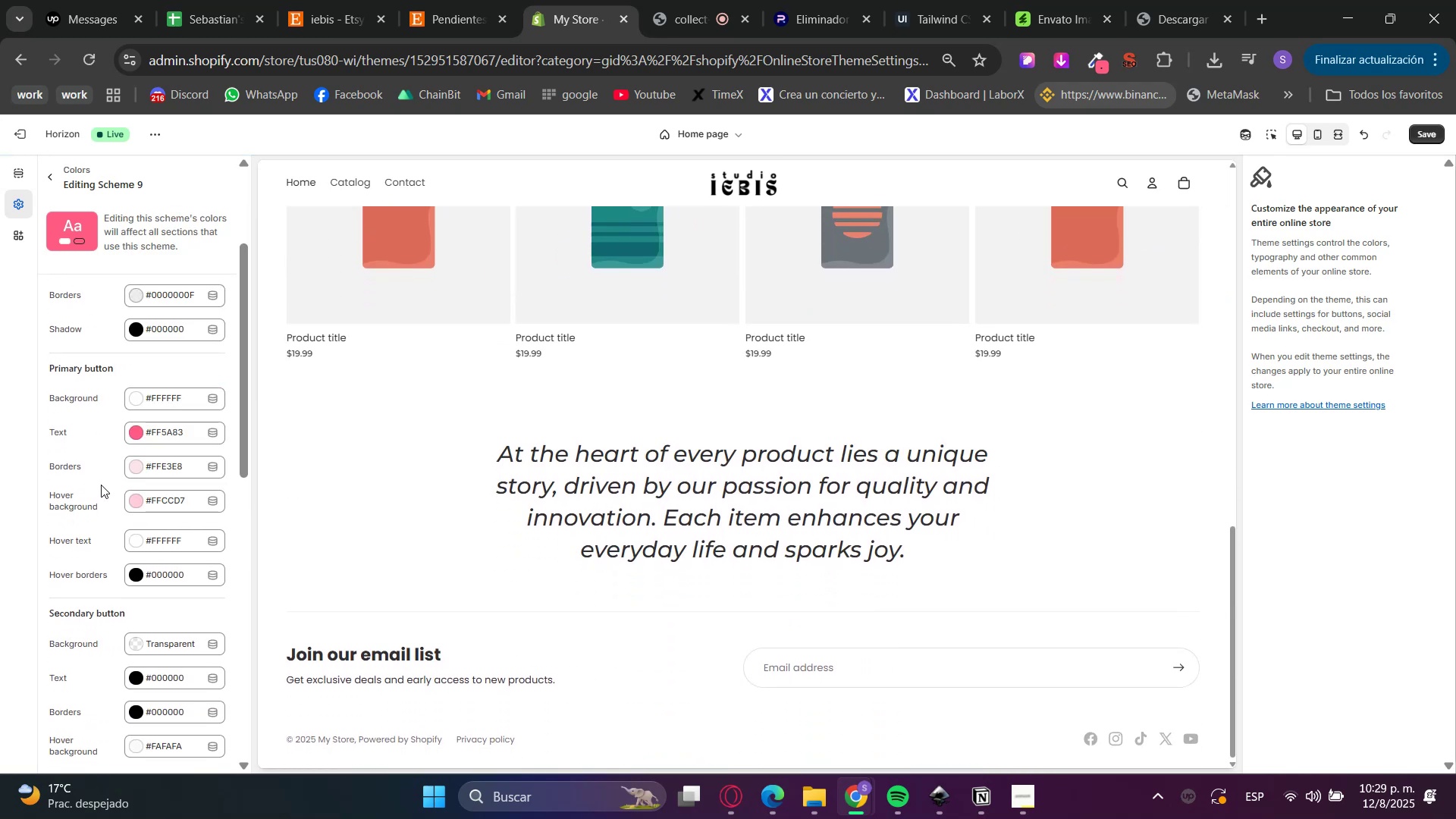 
scroll: coordinate [115, 551], scroll_direction: down, amount: 2.0
 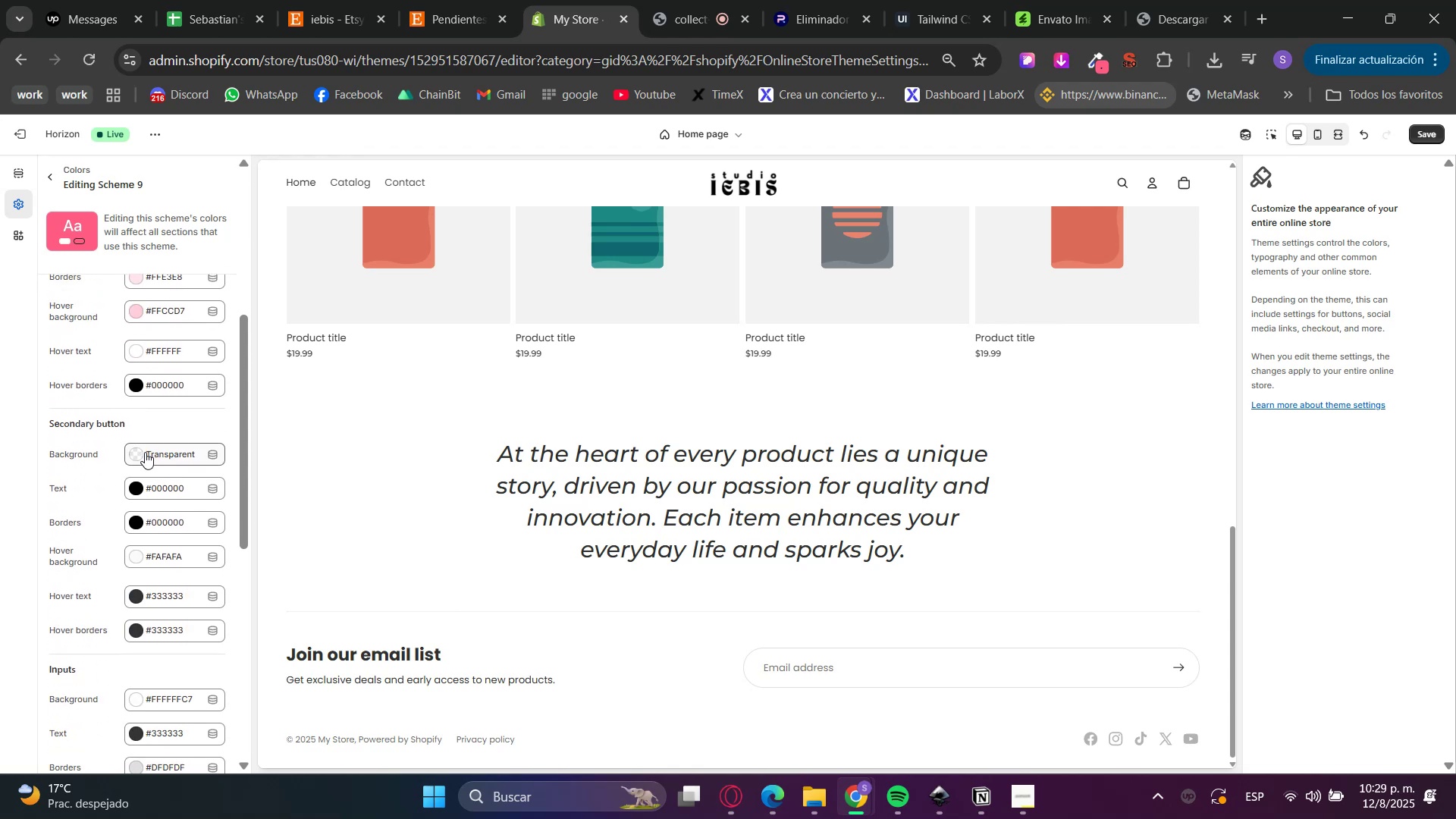 
left_click([144, 452])
 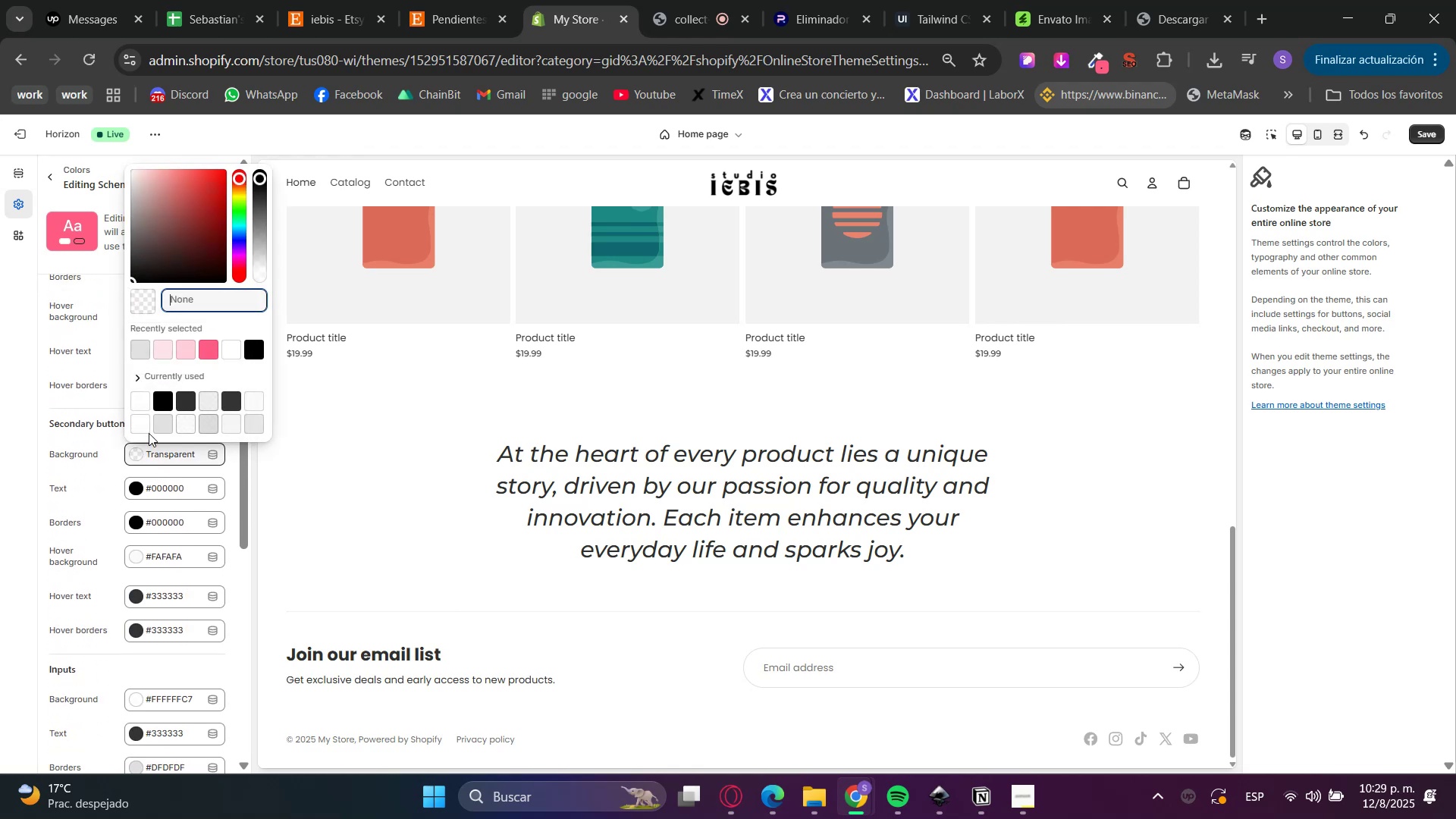 
left_click([105, 462])
 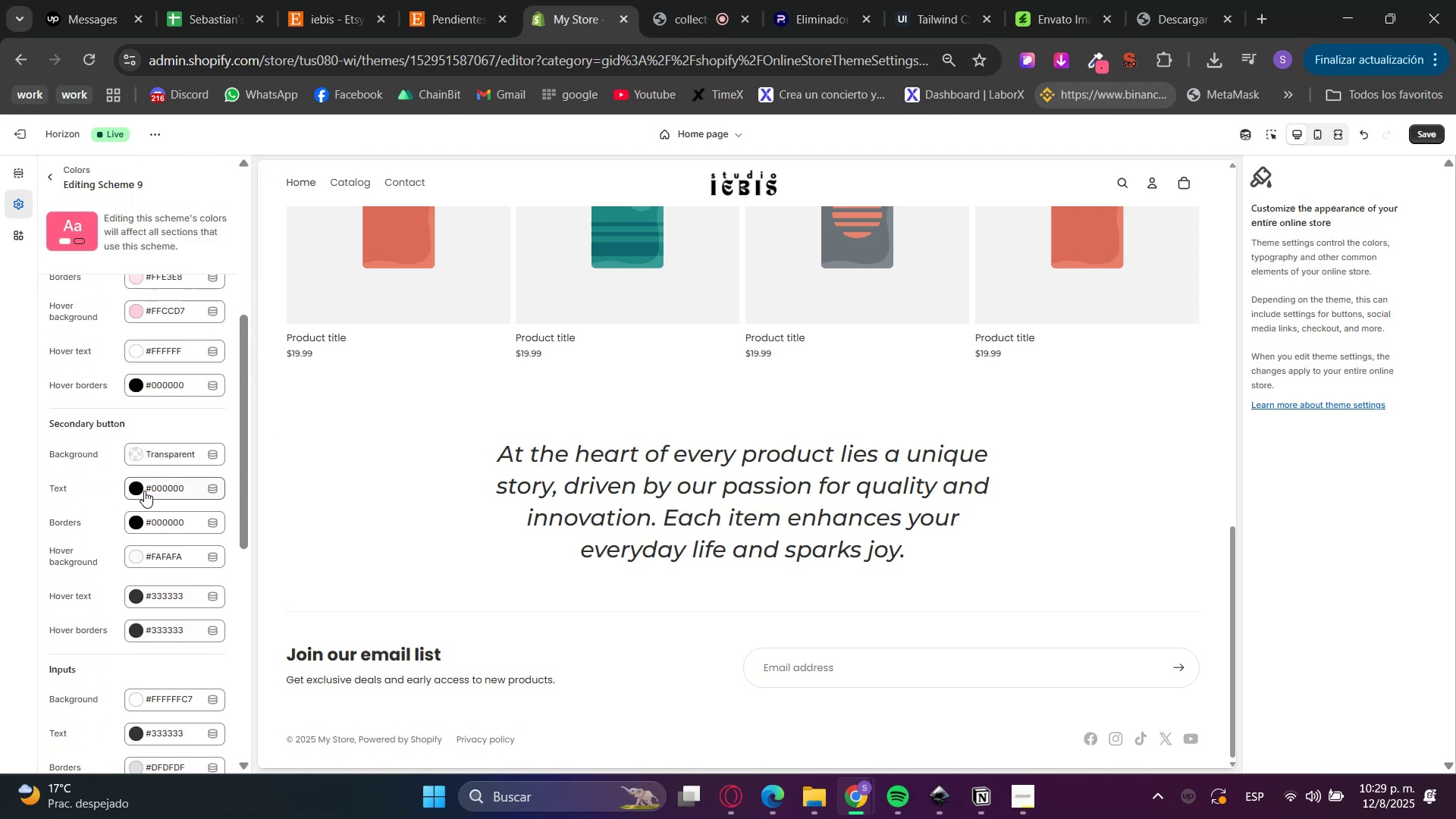 
left_click([138, 513])
 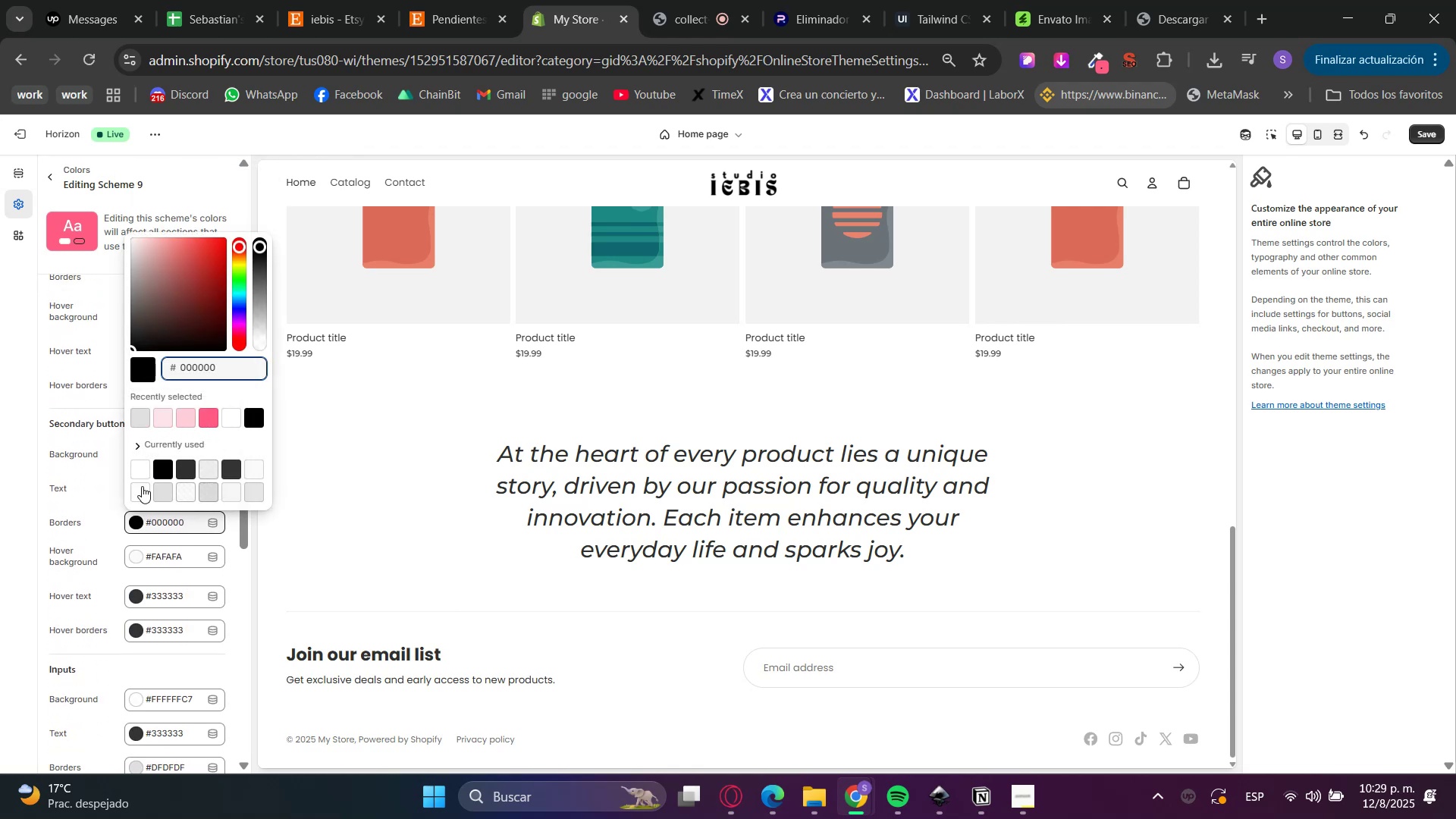 
double_click([69, 490])
 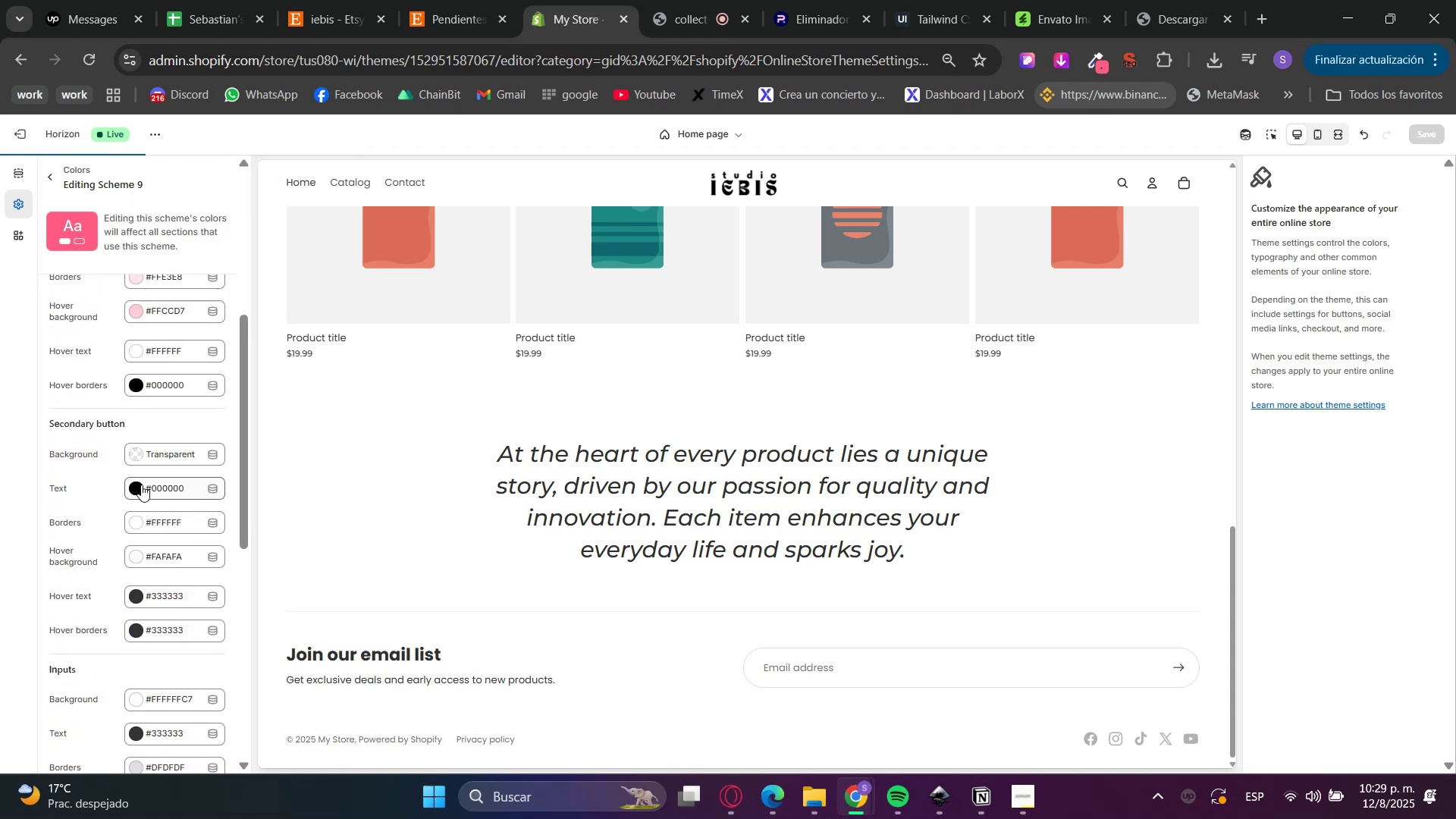 
left_click([137, 487])
 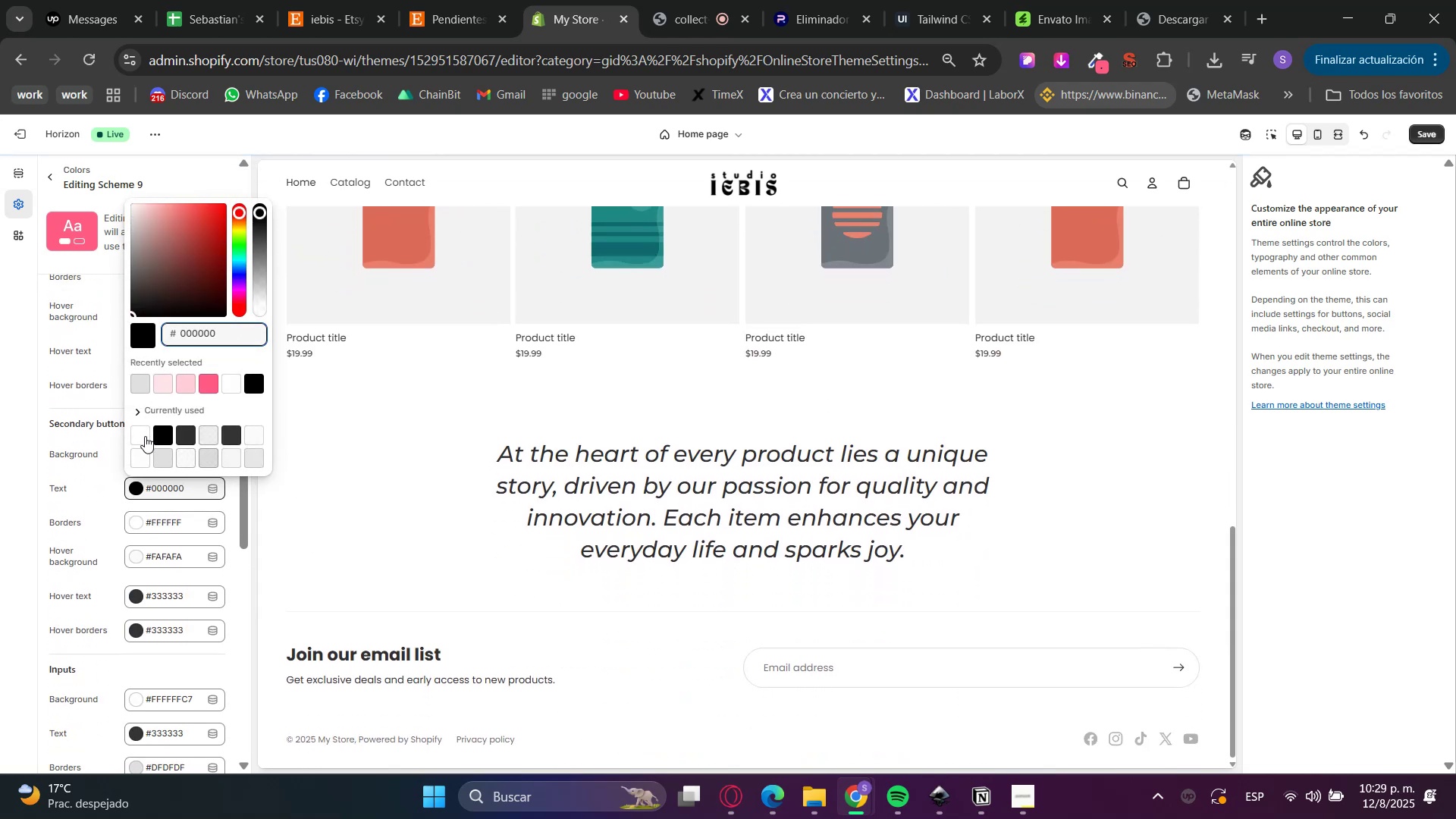 
double_click([68, 469])
 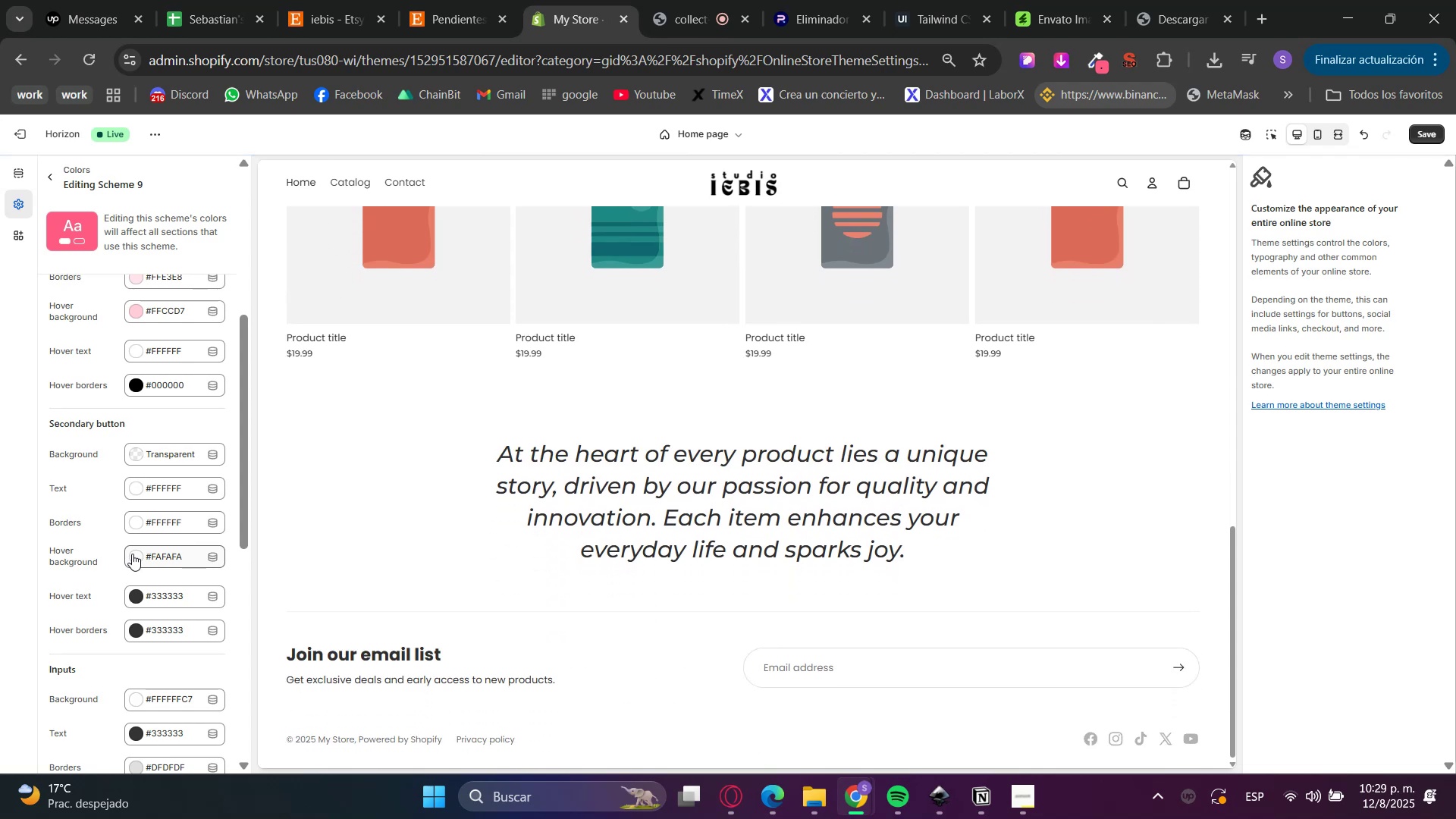 
left_click([130, 599])
 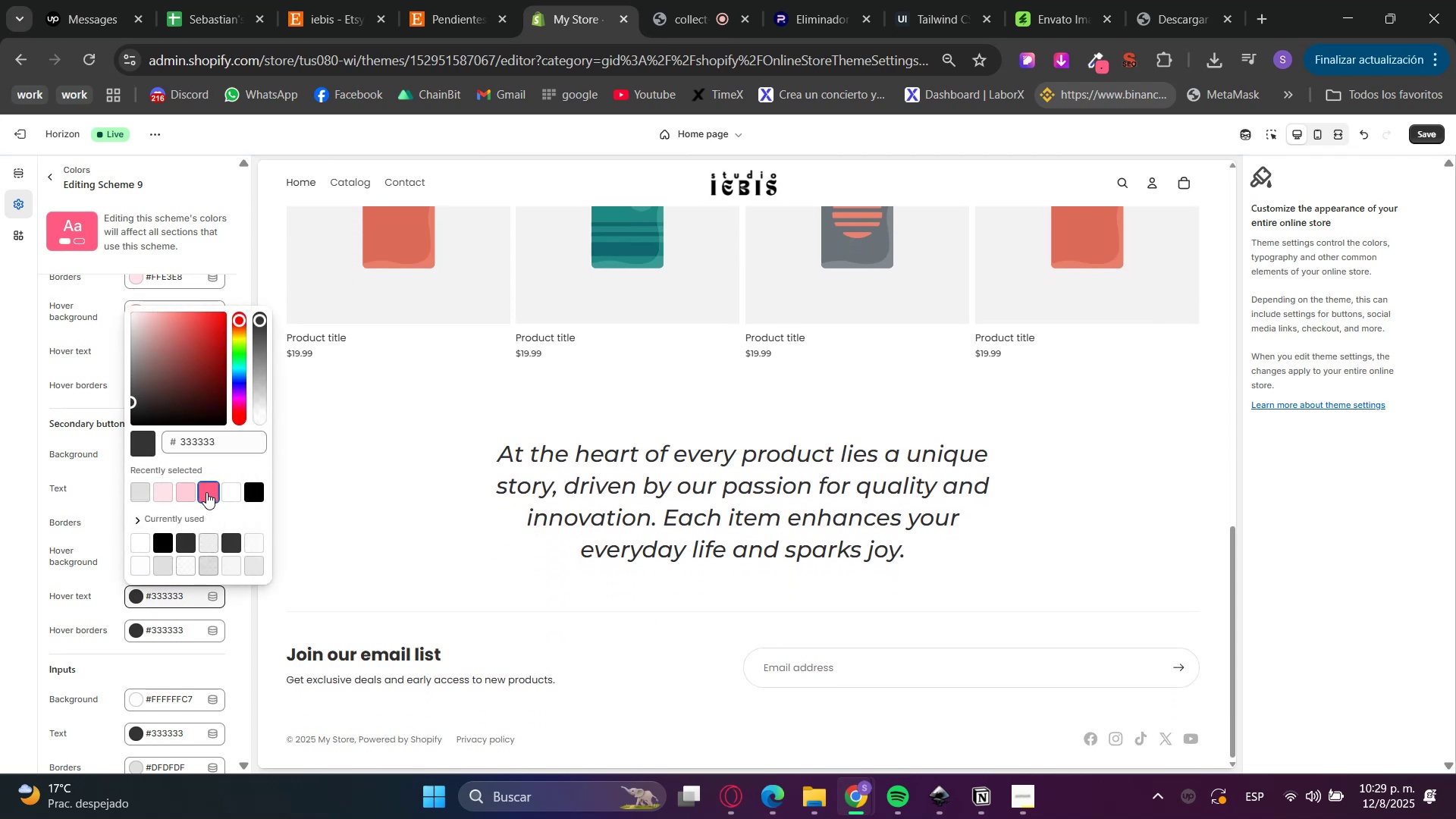 
double_click([52, 514])
 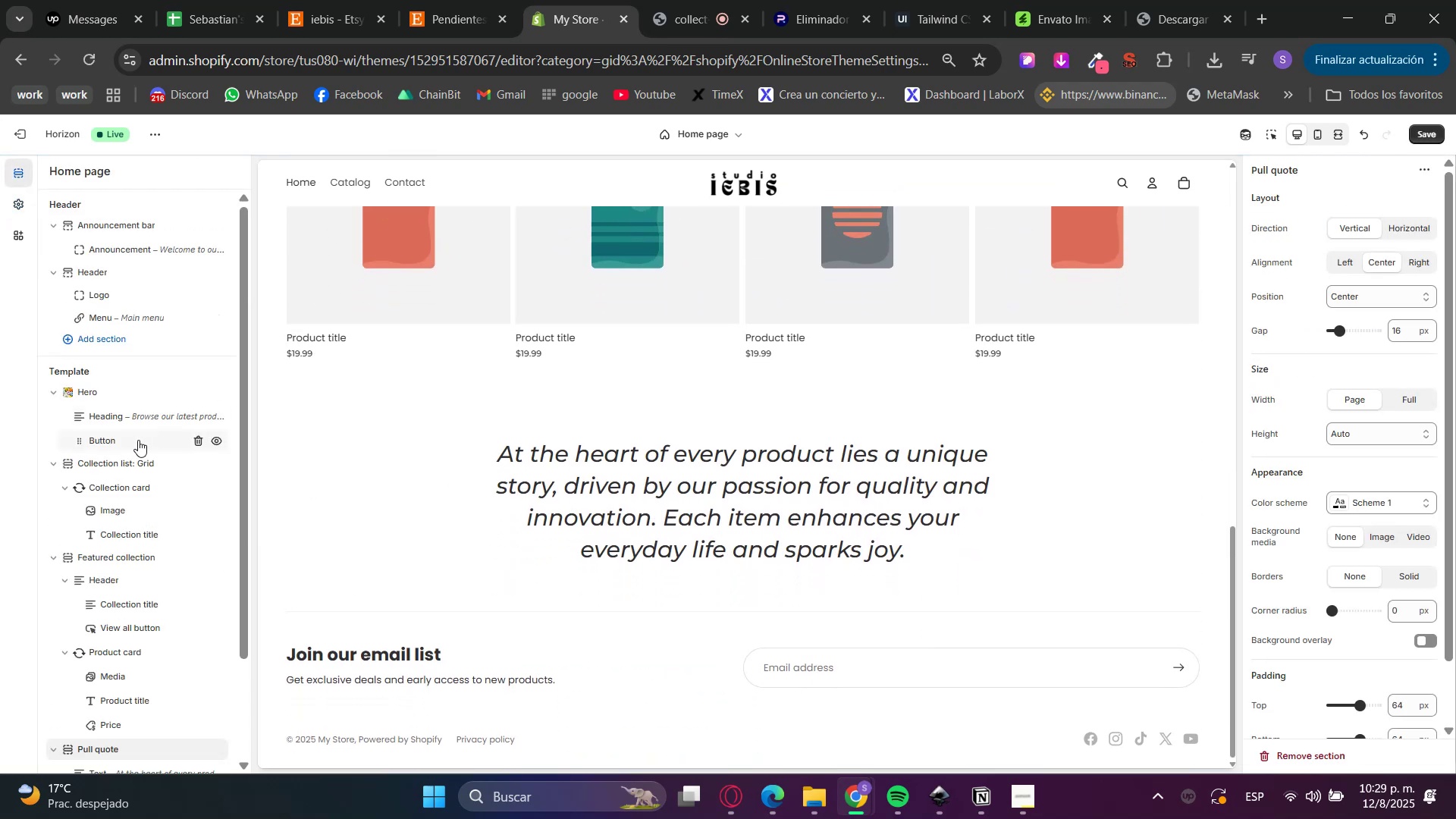 
scroll: coordinate [128, 742], scroll_direction: down, amount: 1.0
 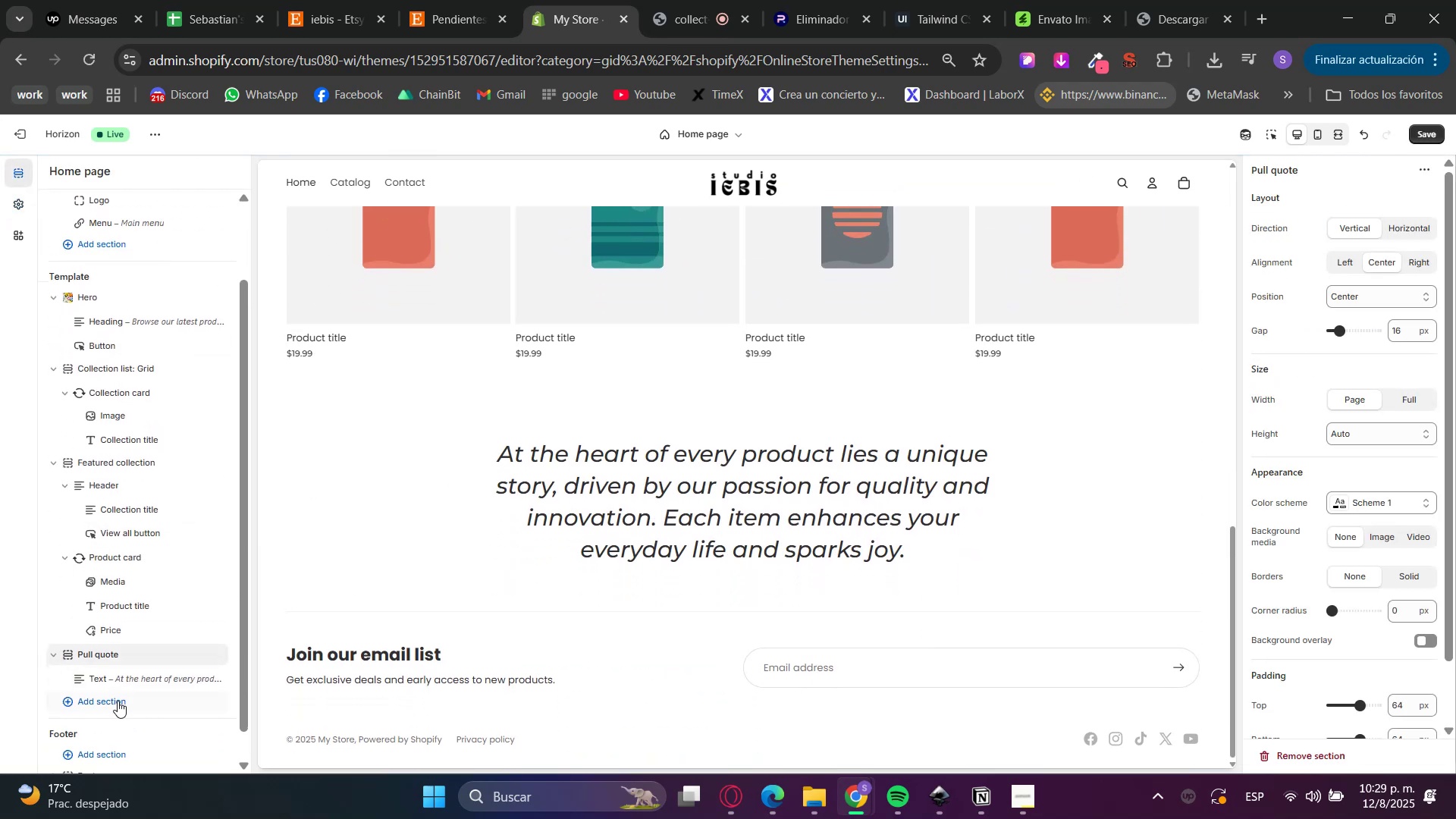 
left_click([109, 686])
 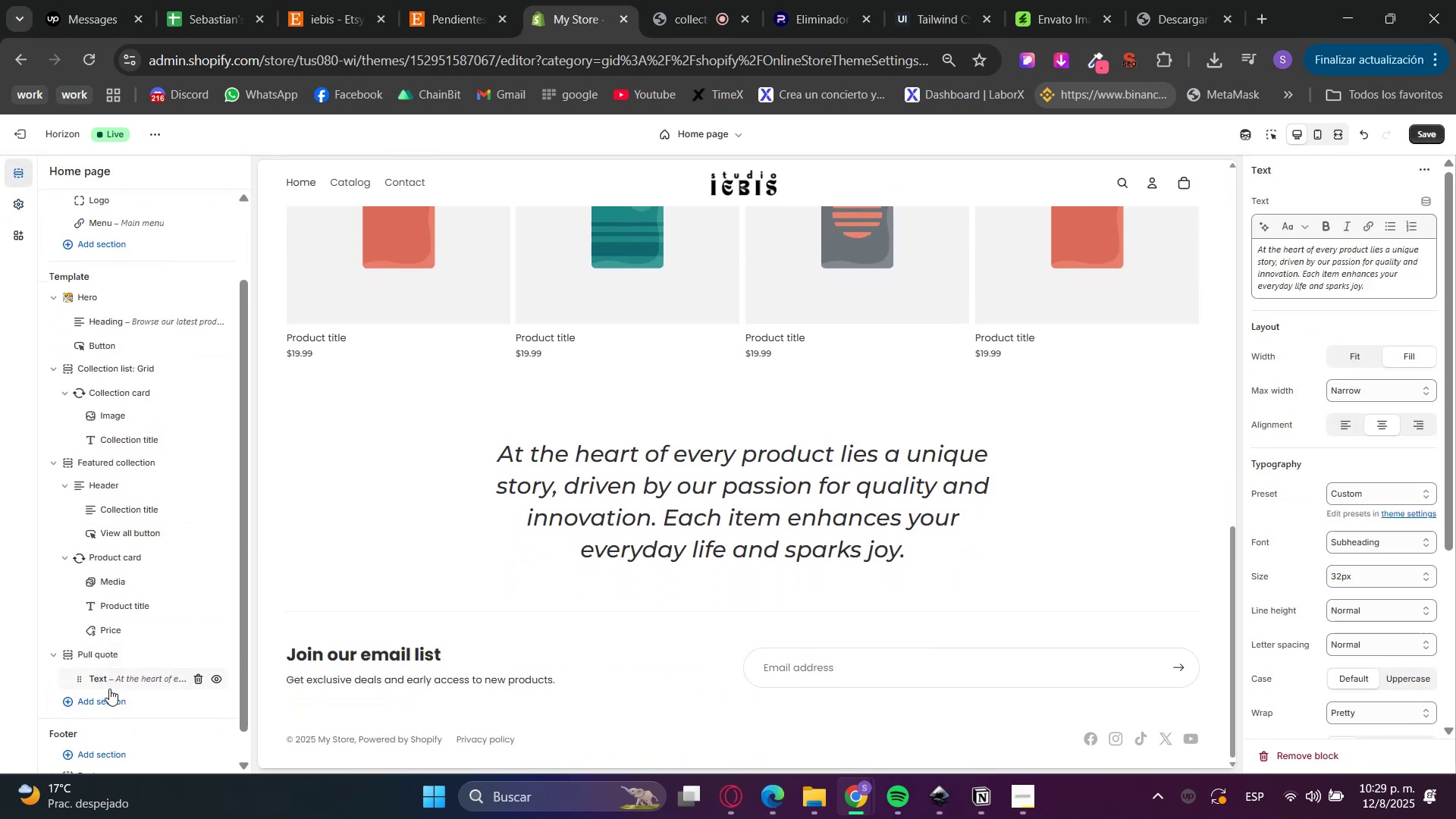 
left_click([109, 692])
 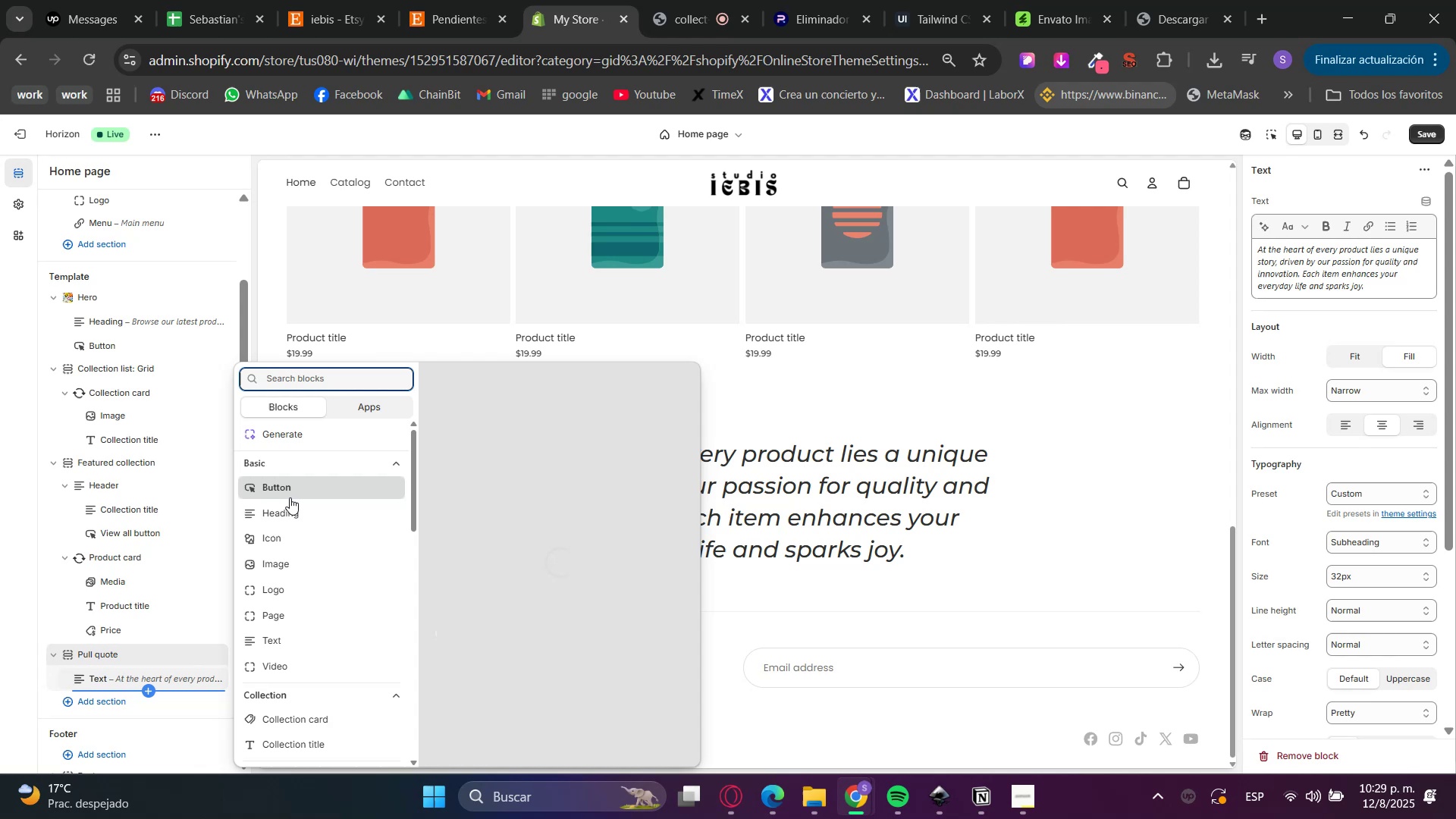 
left_click([287, 489])
 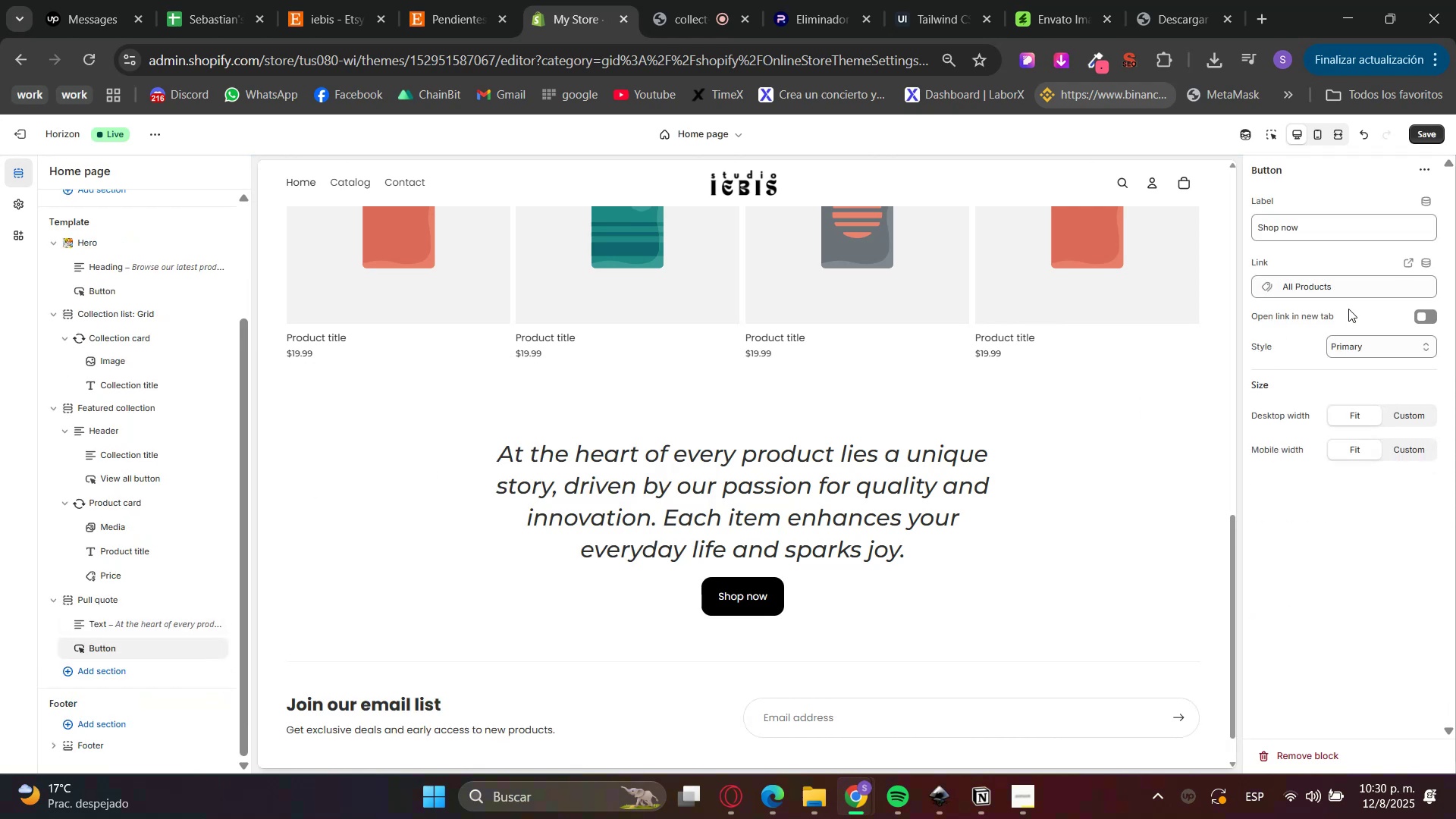 
left_click([17, 211])
 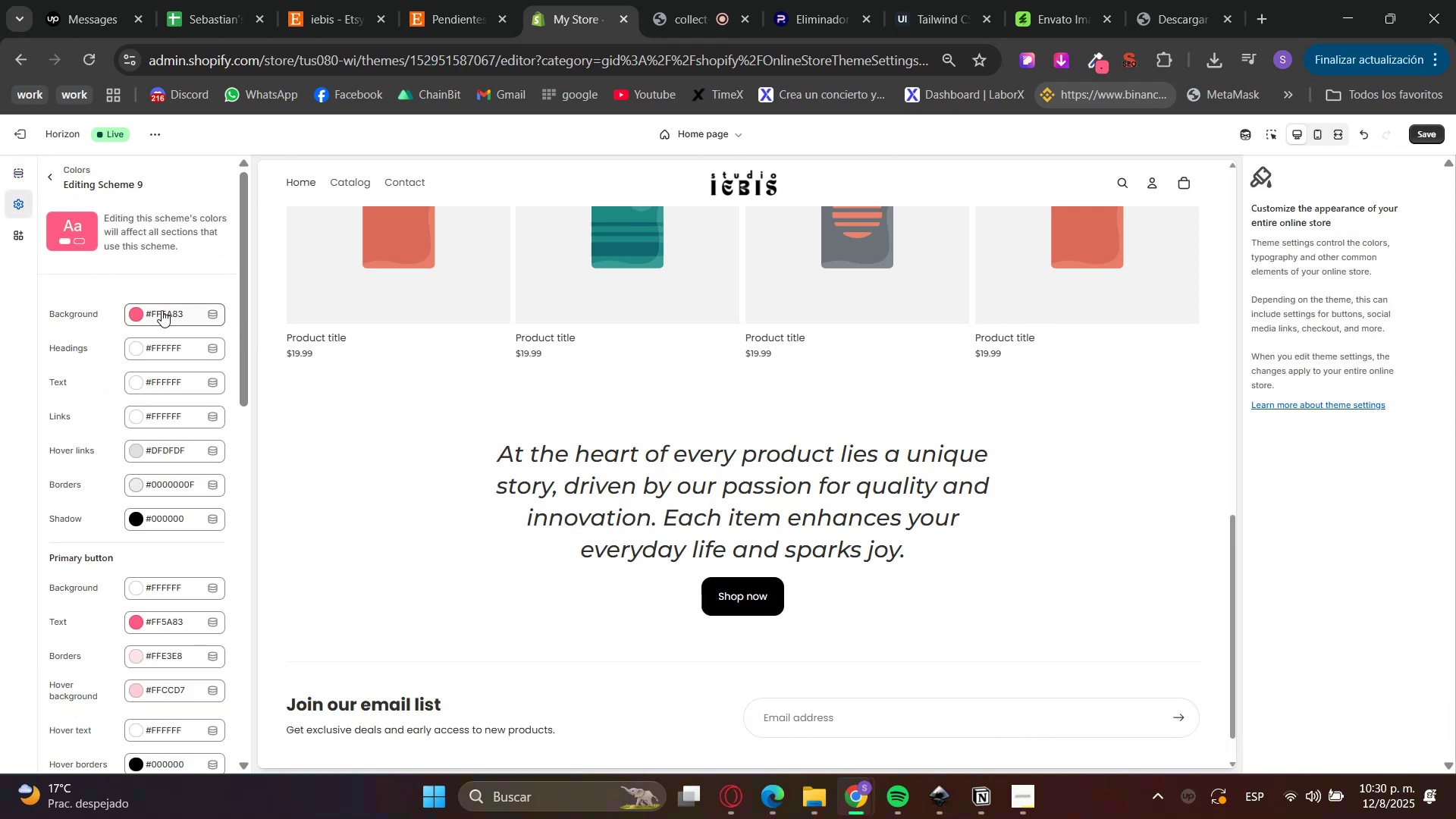 
scroll: coordinate [162, 558], scroll_direction: down, amount: 5.0
 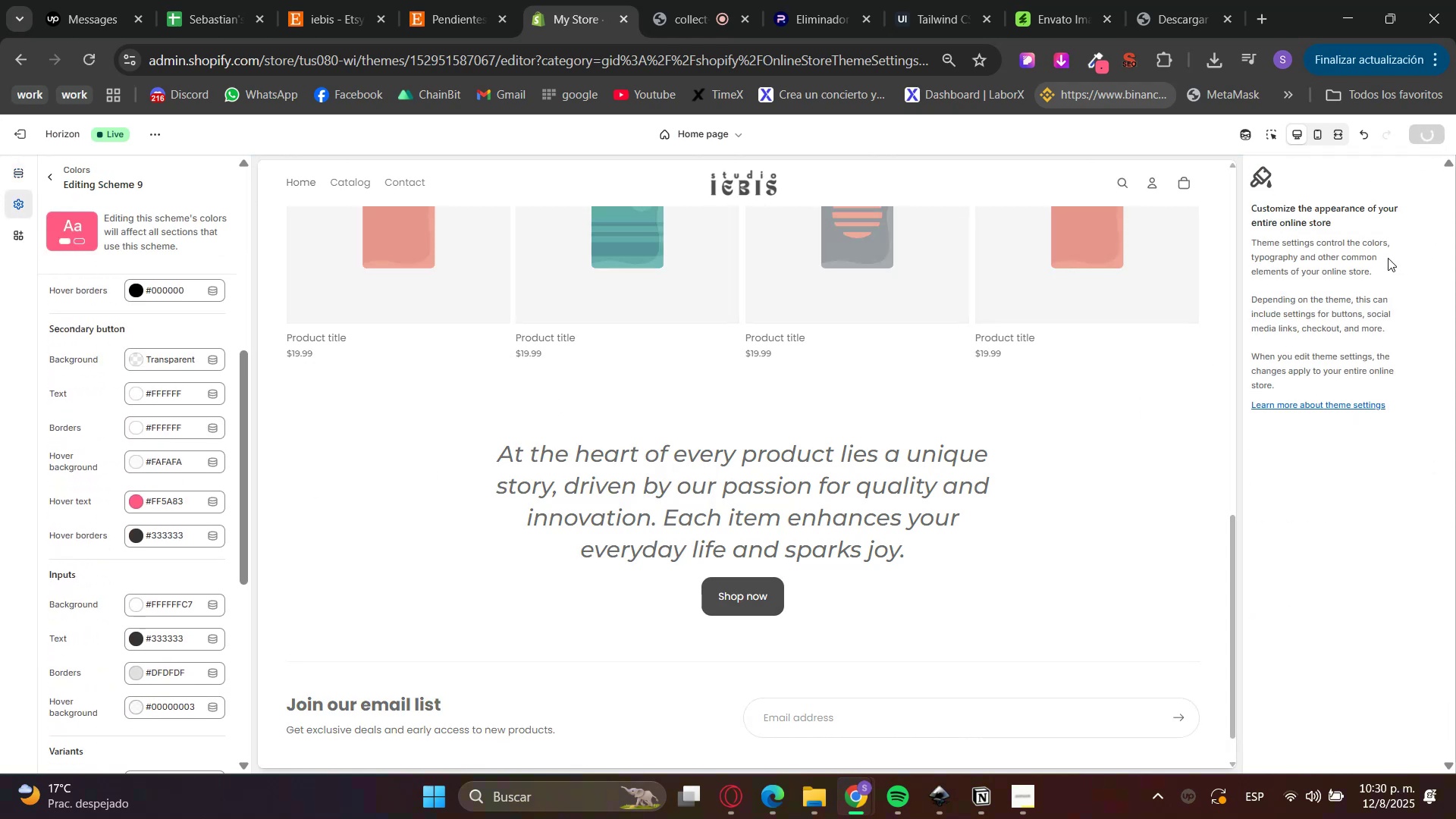 
left_click([1274, 136])
 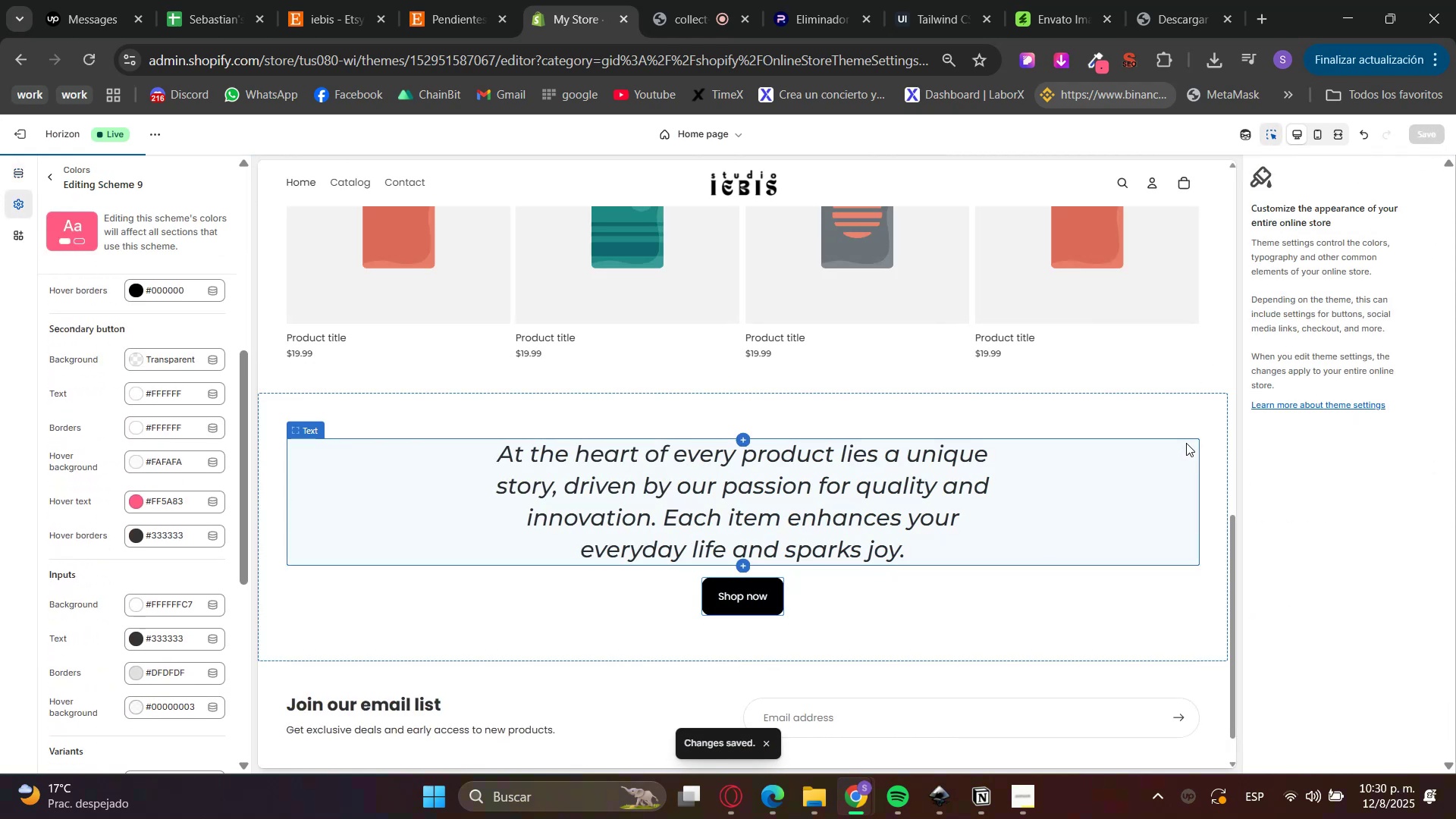 
double_click([1193, 410])
 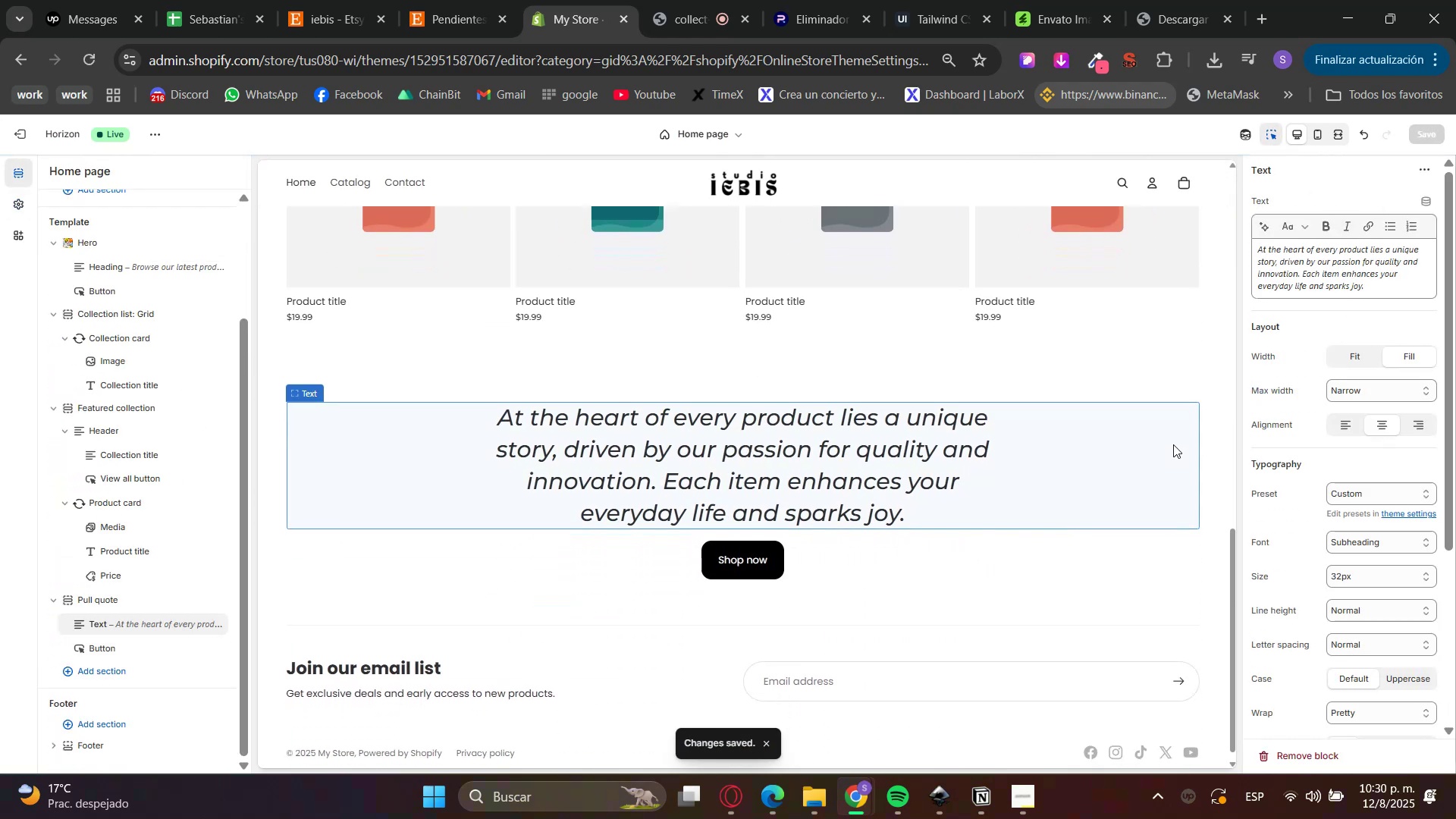 
left_click([1210, 384])
 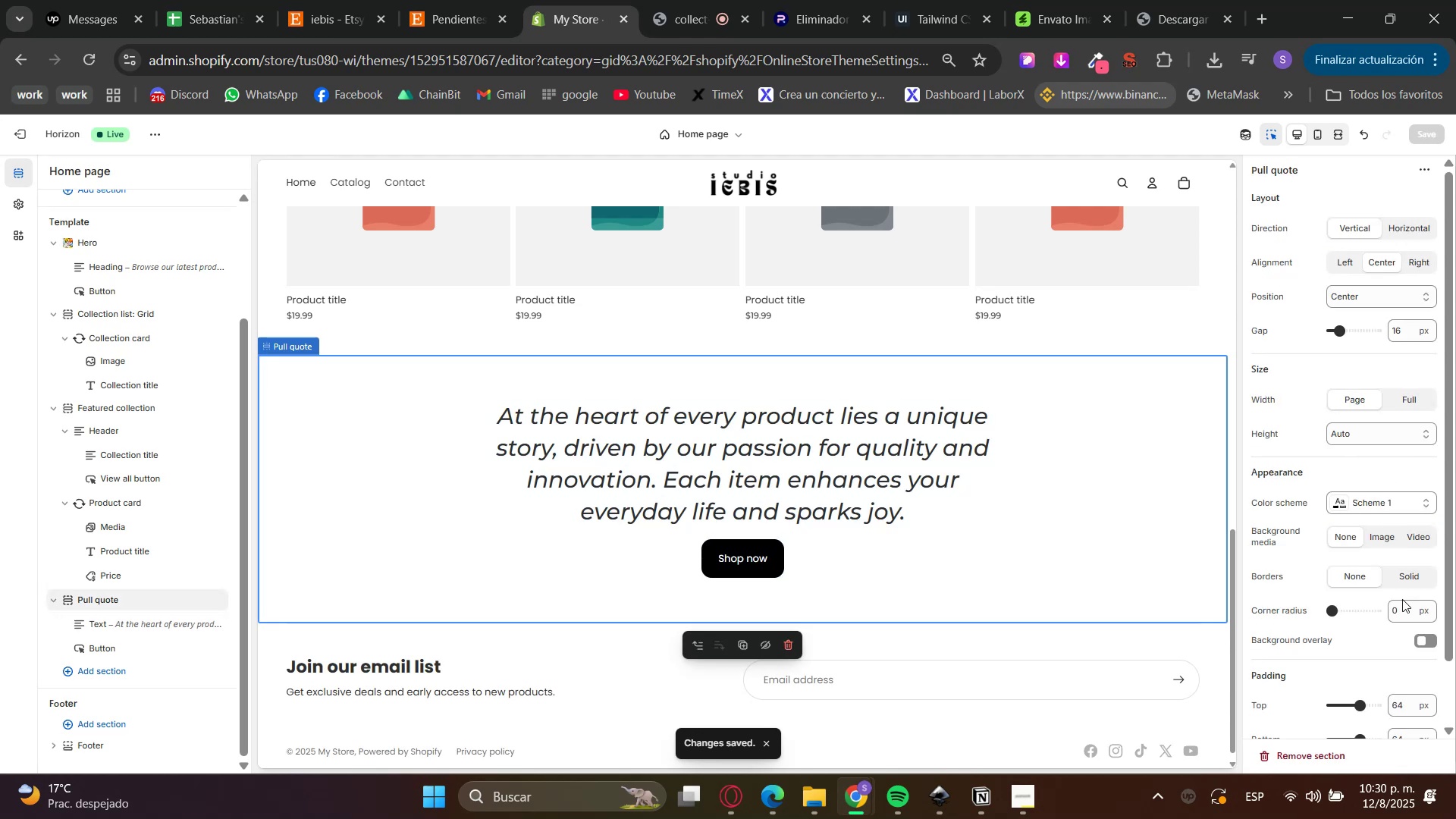 
left_click([1374, 504])
 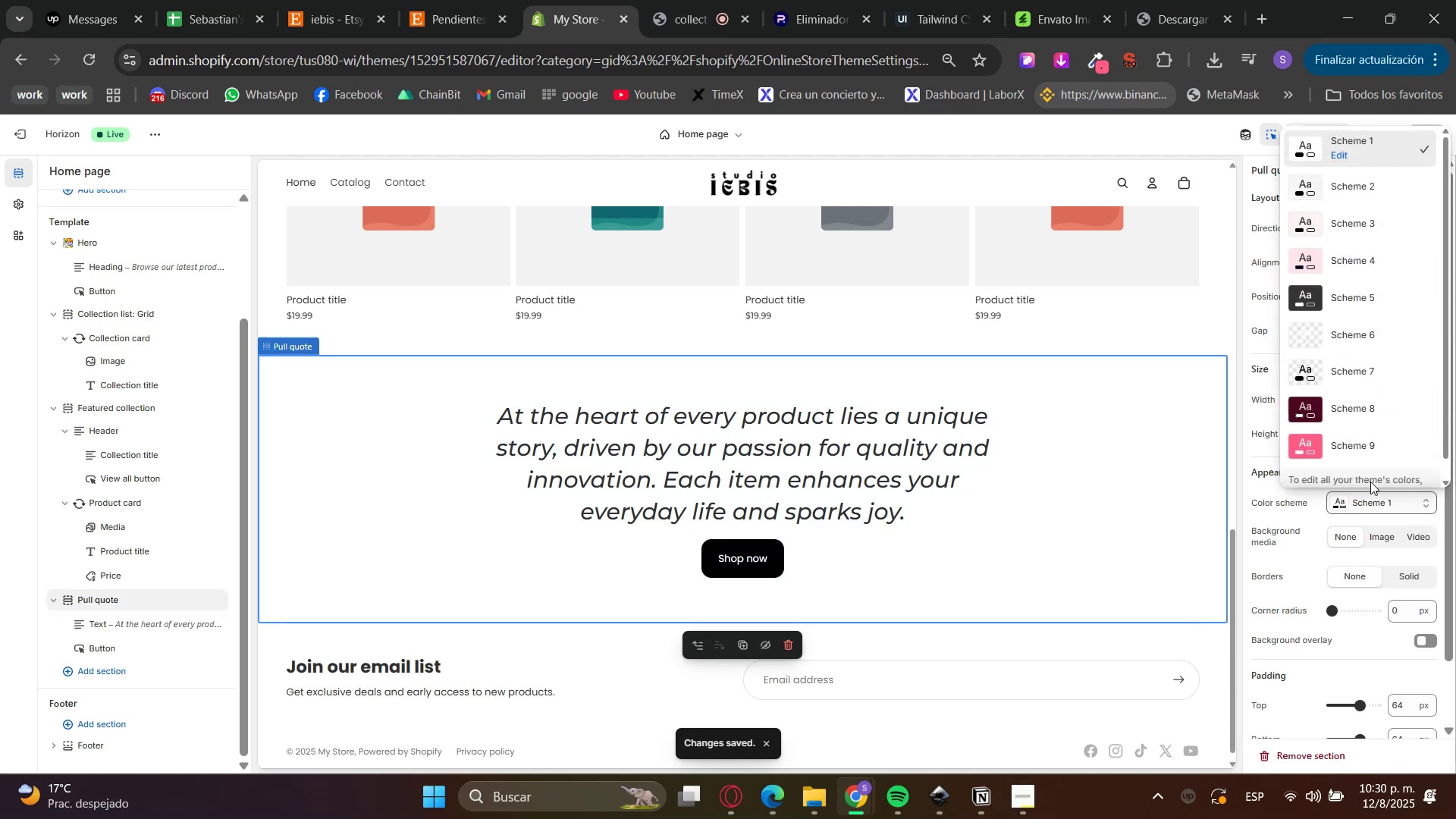 
left_click([1361, 446])
 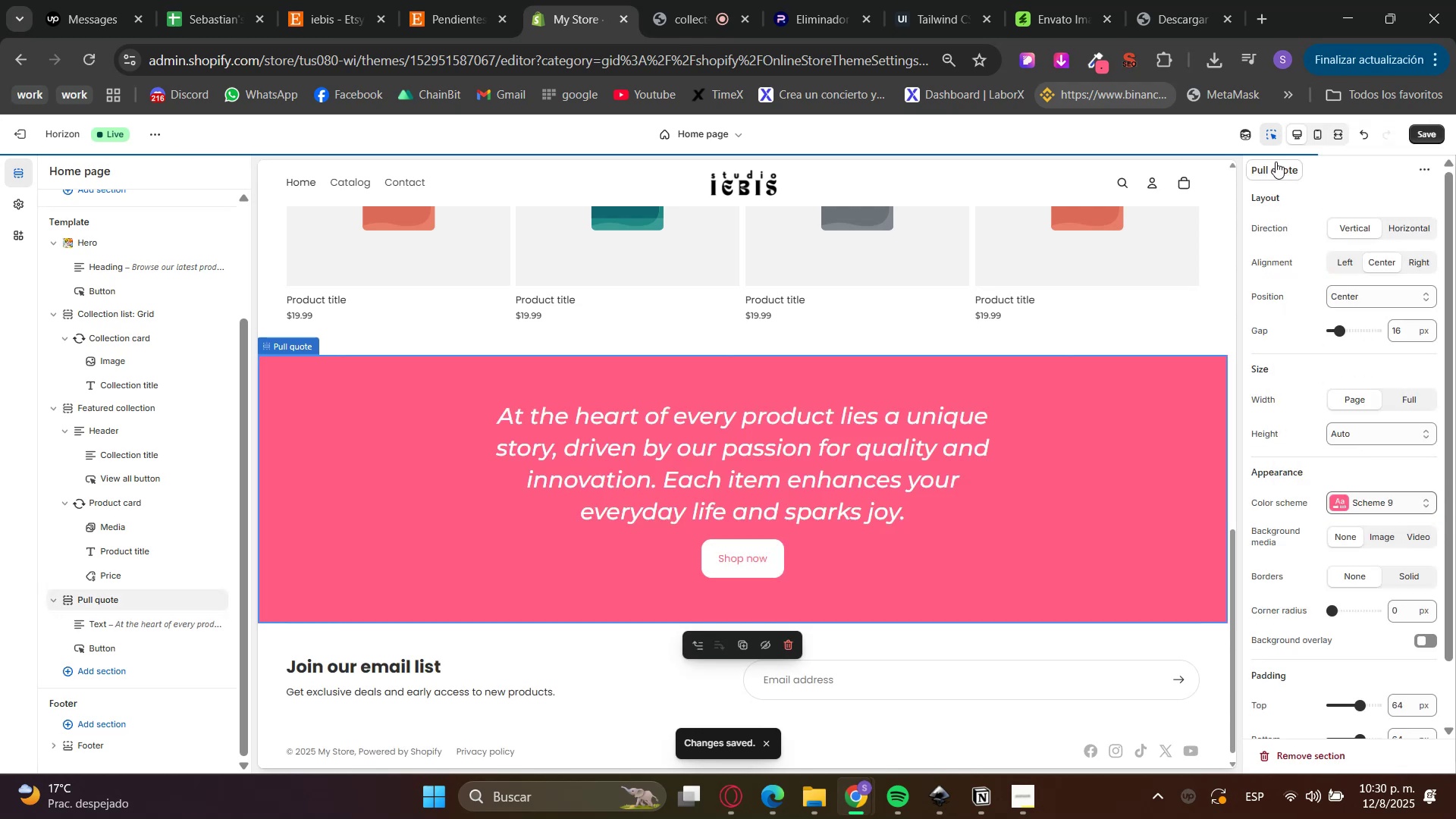 
left_click([1269, 131])
 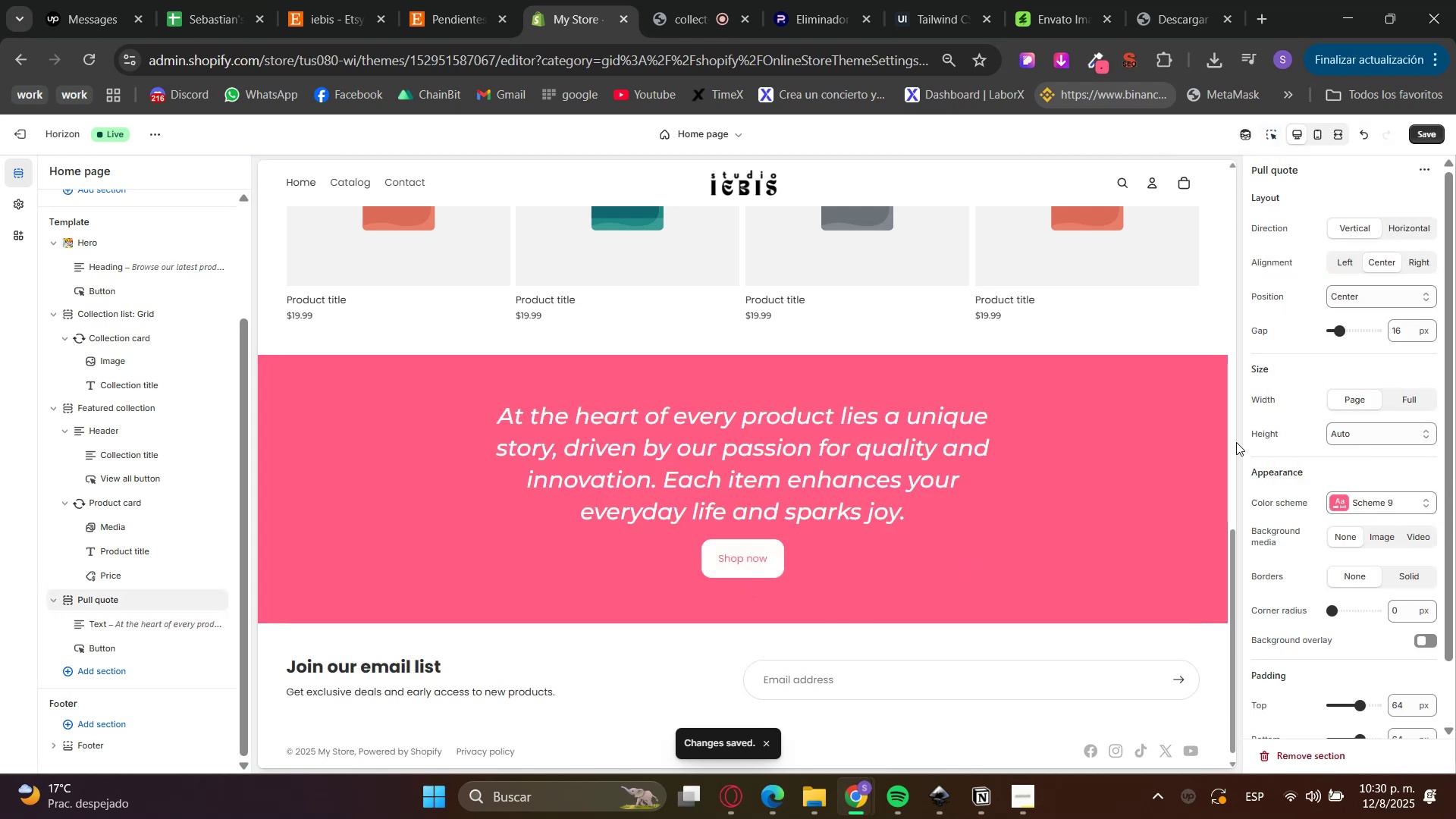 
scroll: coordinate [1190, 585], scroll_direction: up, amount: 13.0
 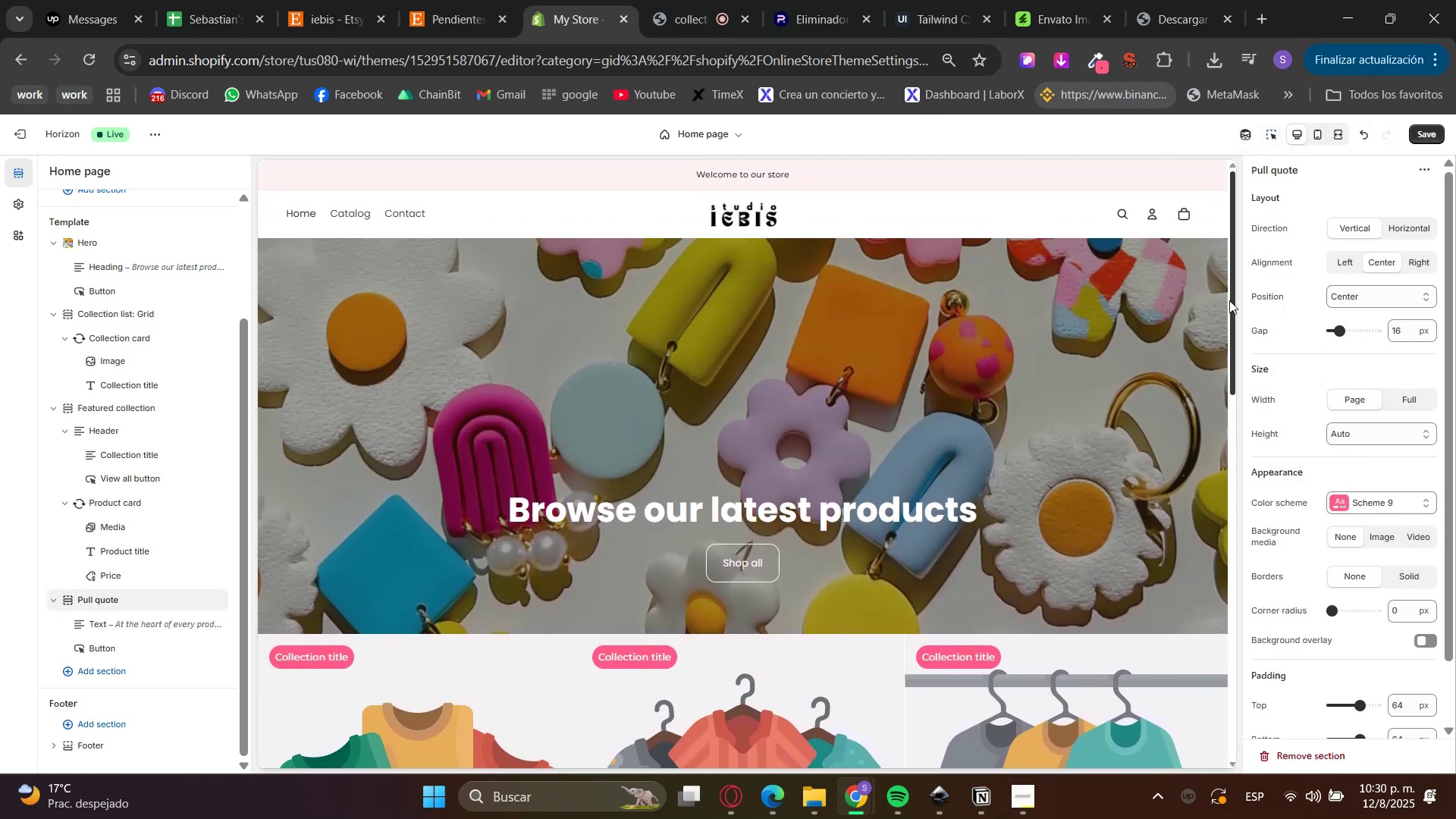 
scroll: coordinate [730, 450], scroll_direction: down, amount: 6.0
 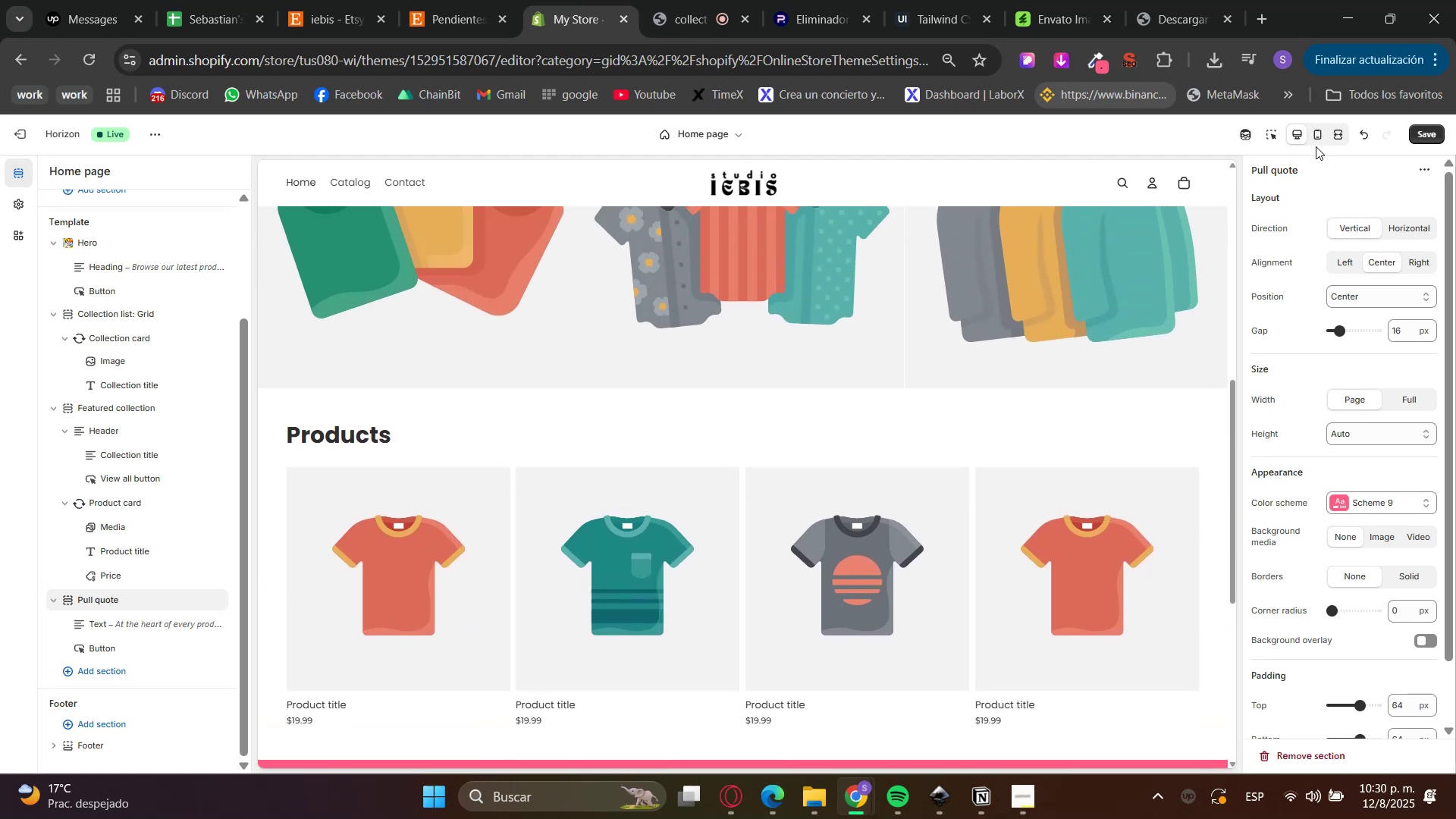 
left_click([1266, 136])
 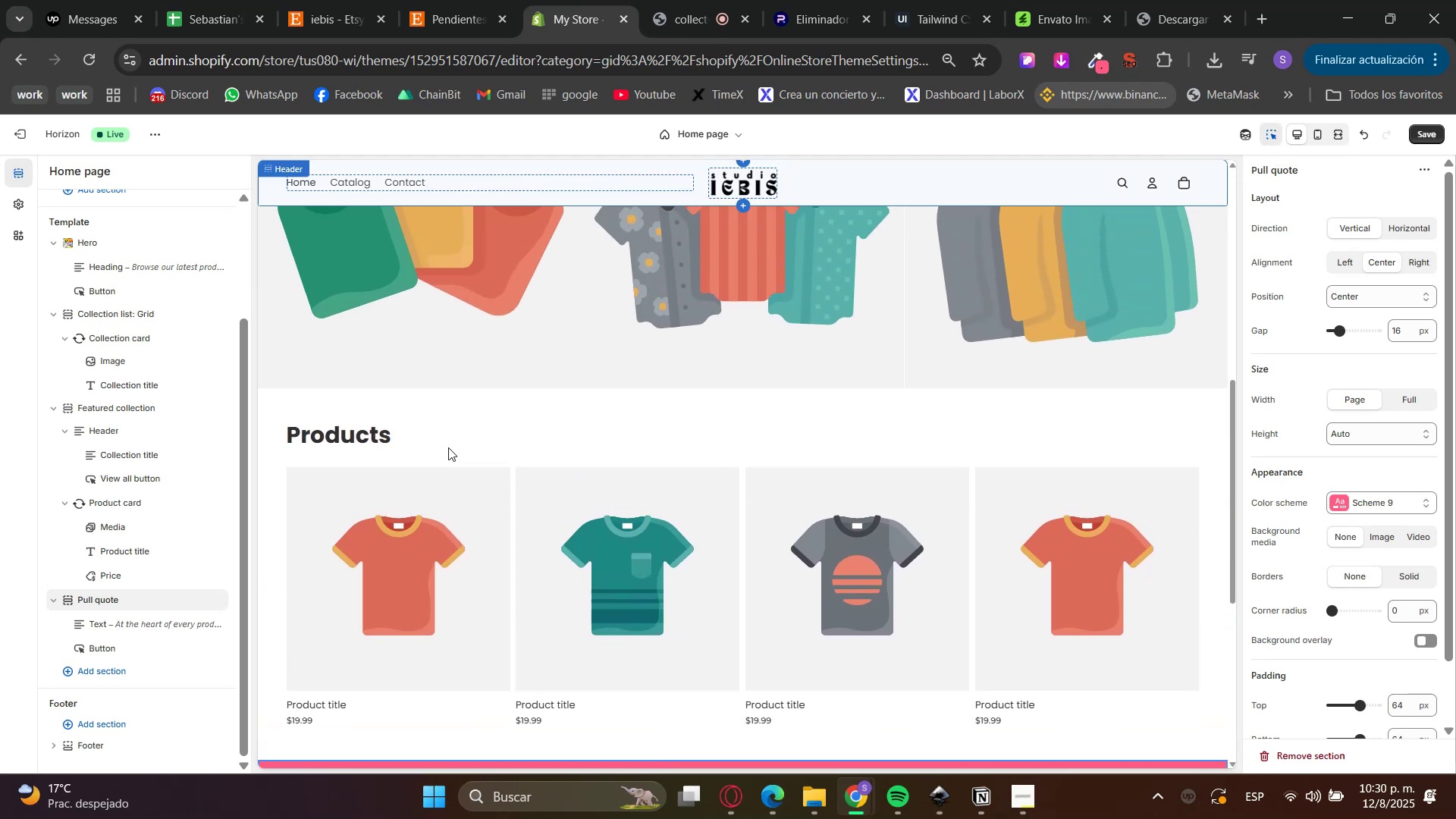 
left_click([435, 442])
 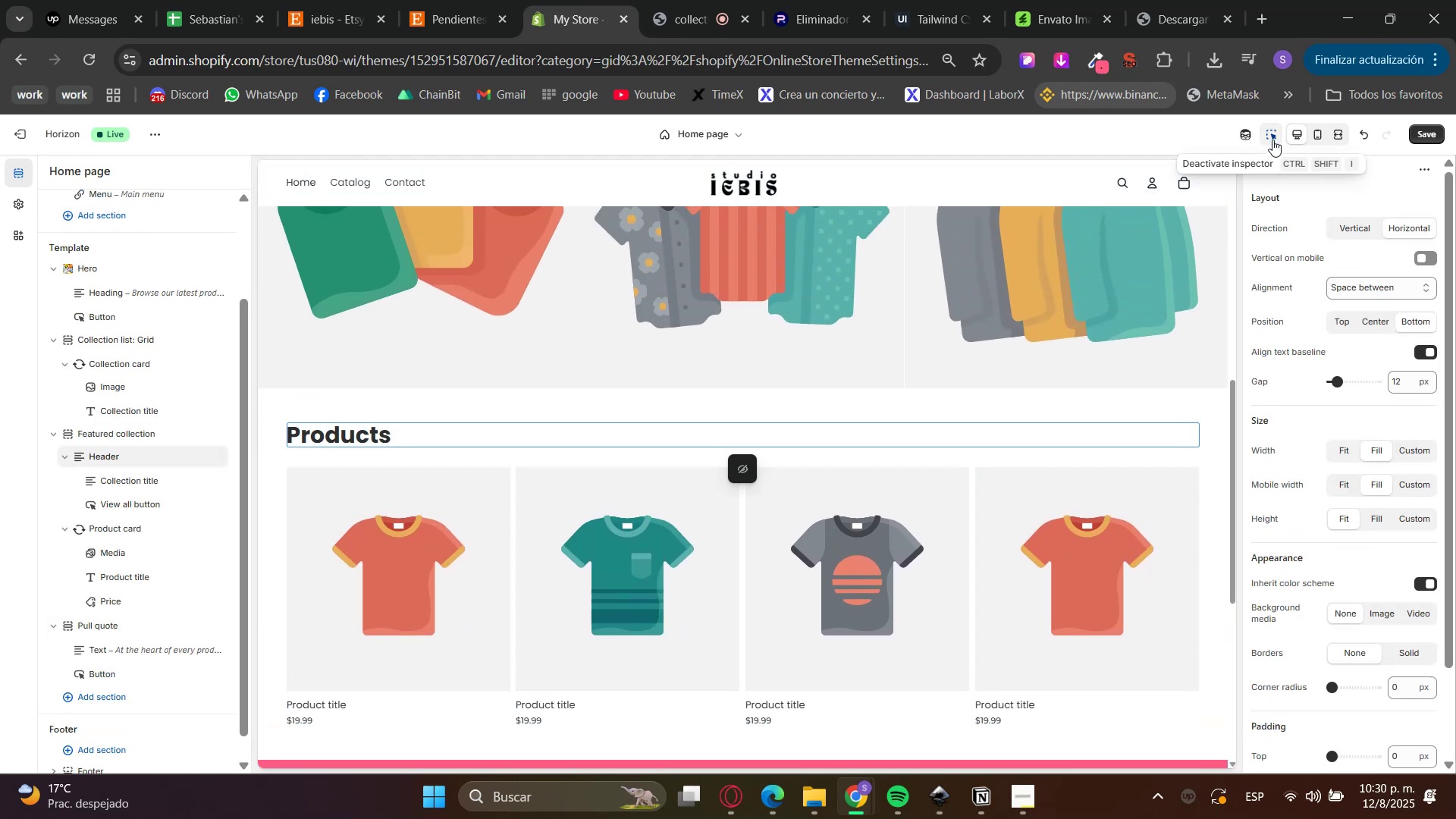 
left_click([1386, 325])
 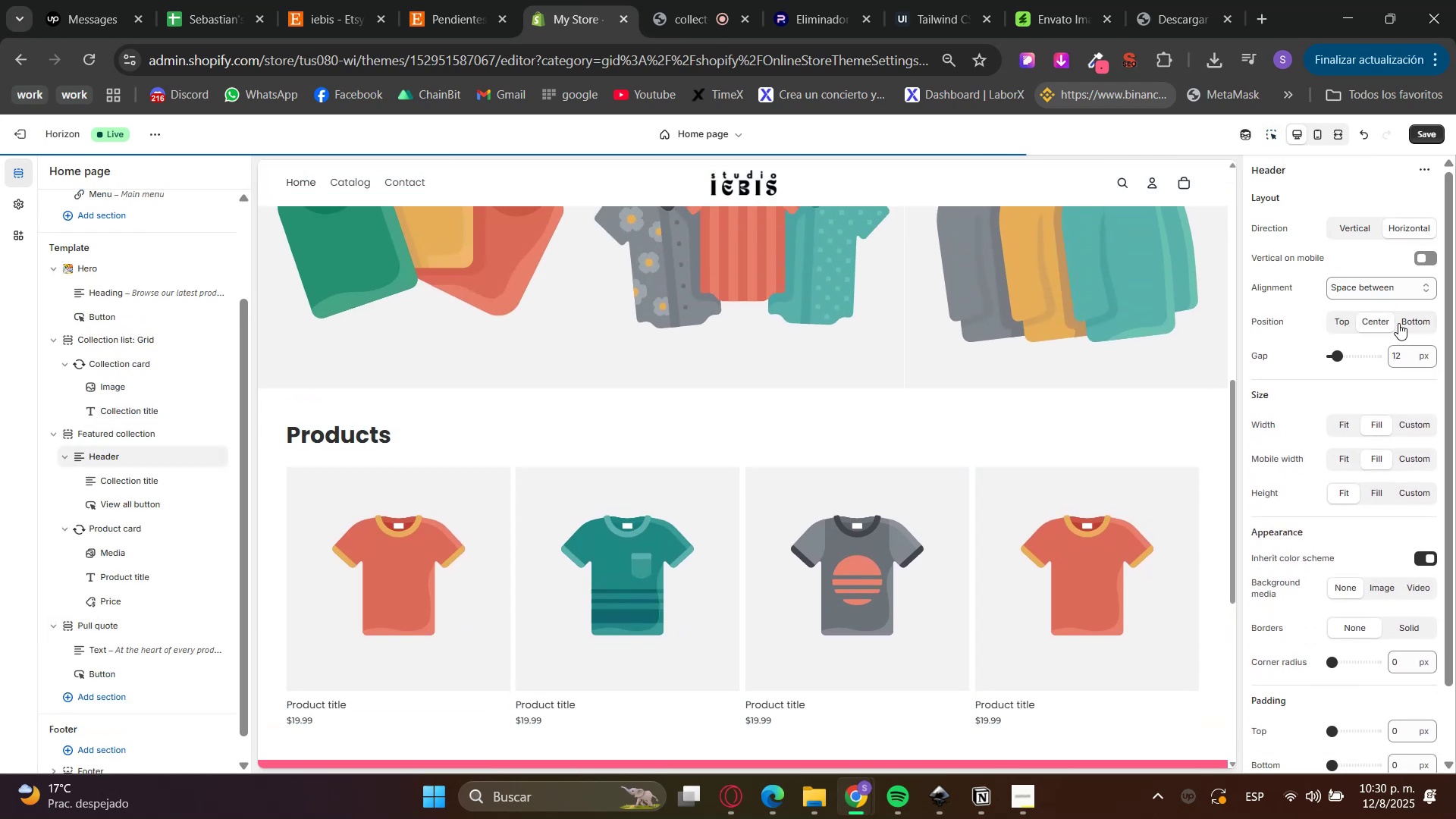 
double_click([1409, 322])
 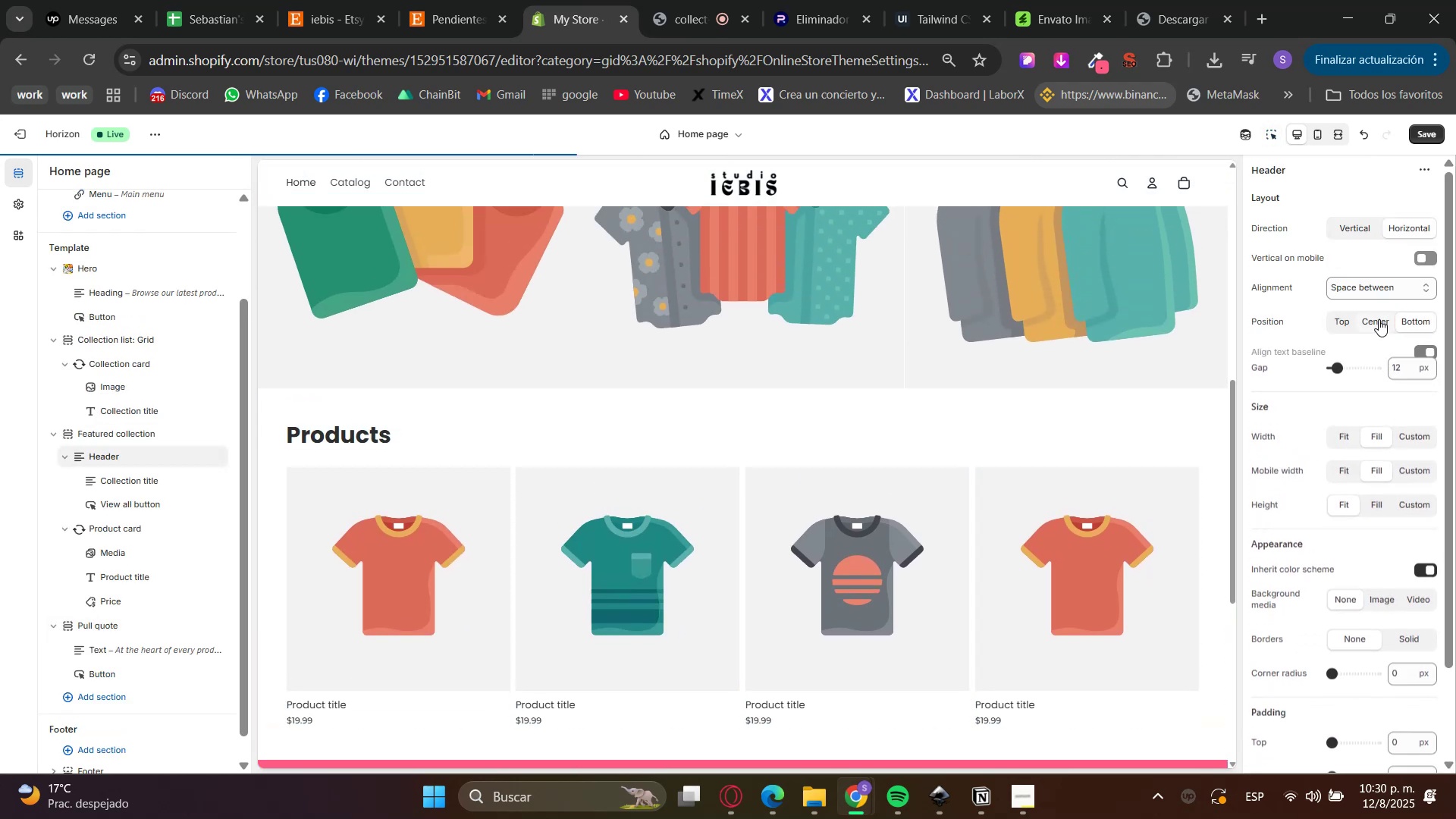 
triple_click([1373, 291])
 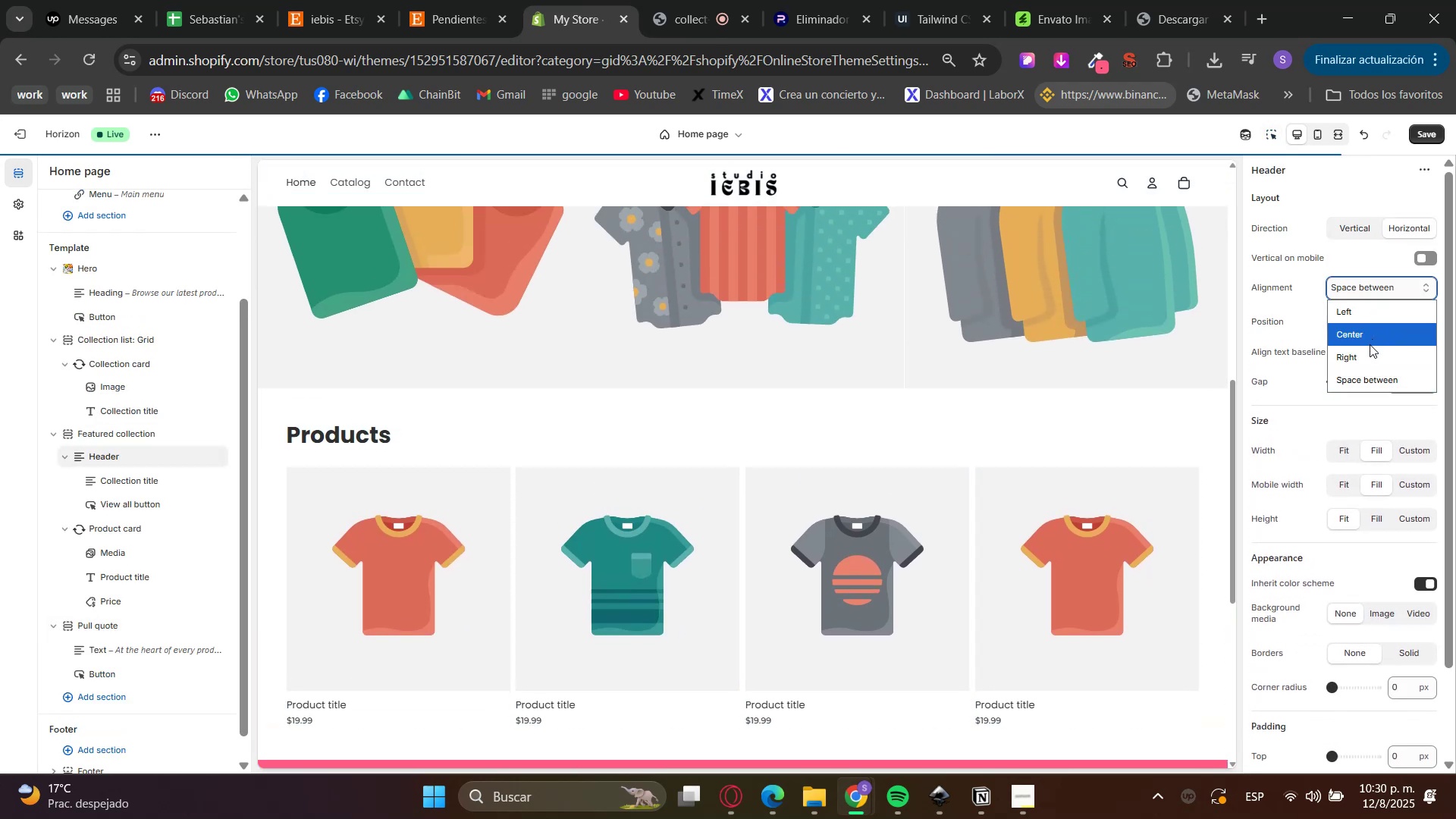 
left_click([1358, 333])
 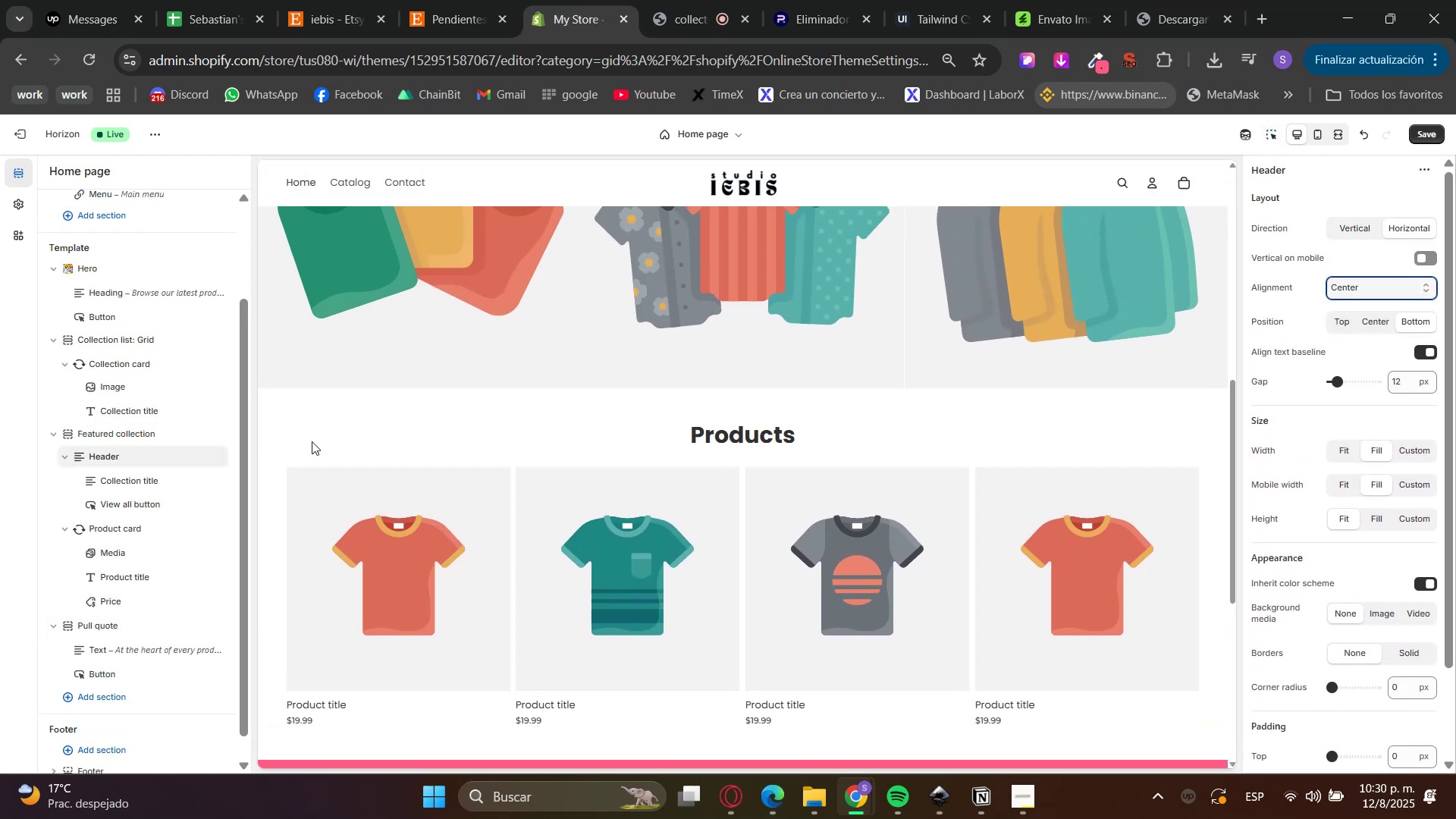 
left_click([113, 483])
 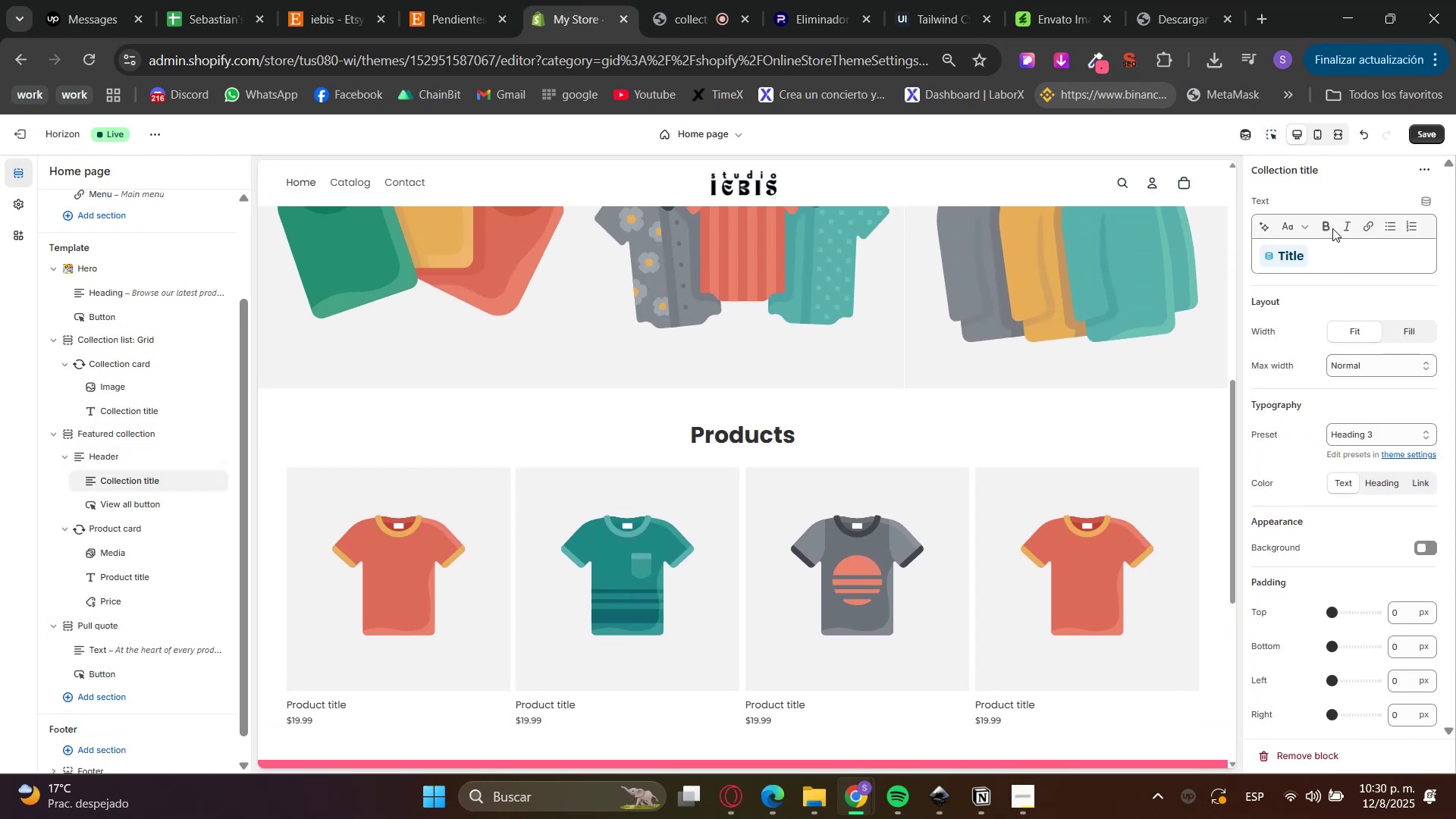 
left_click([127, 430])
 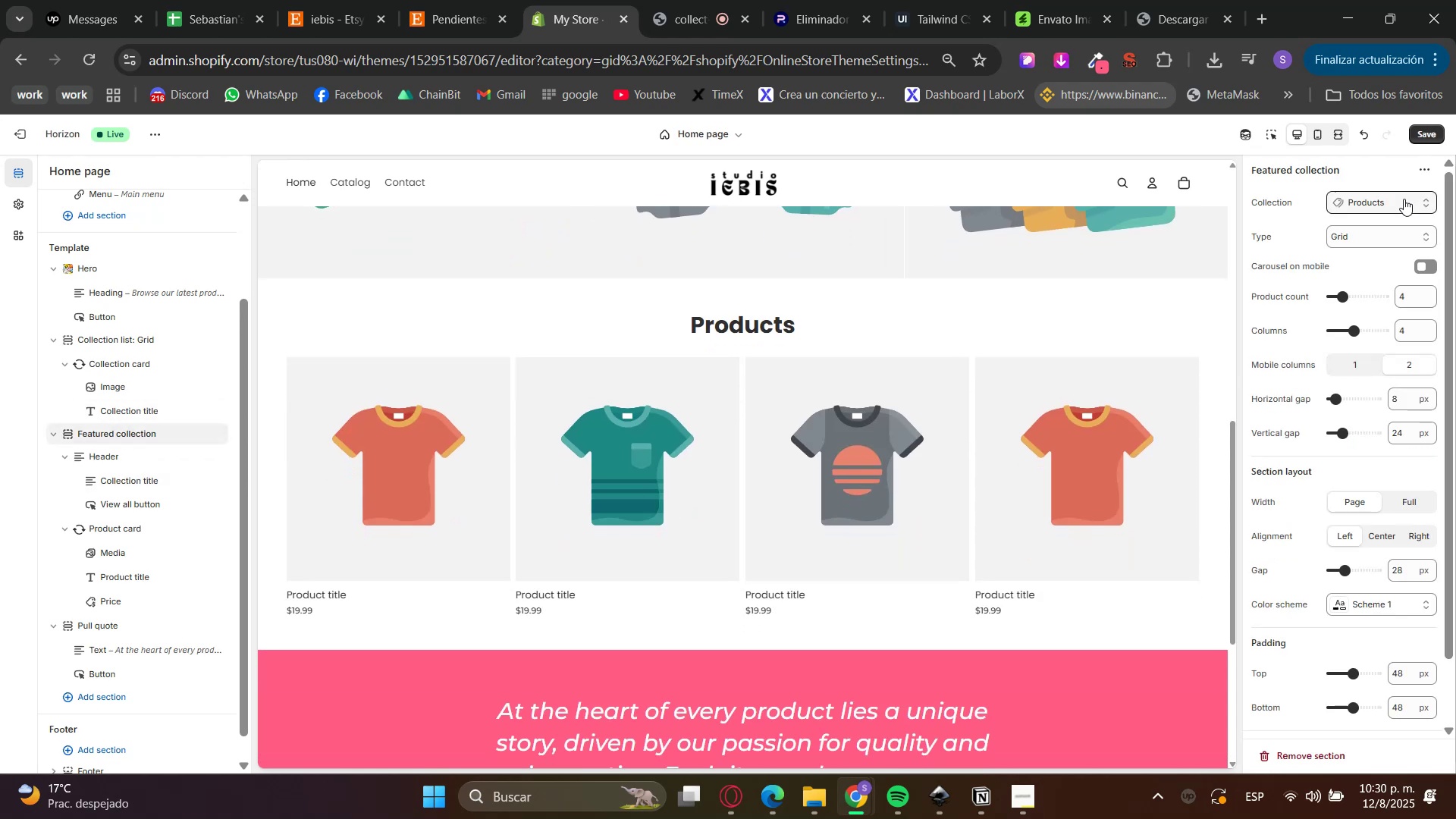 
double_click([1376, 223])
 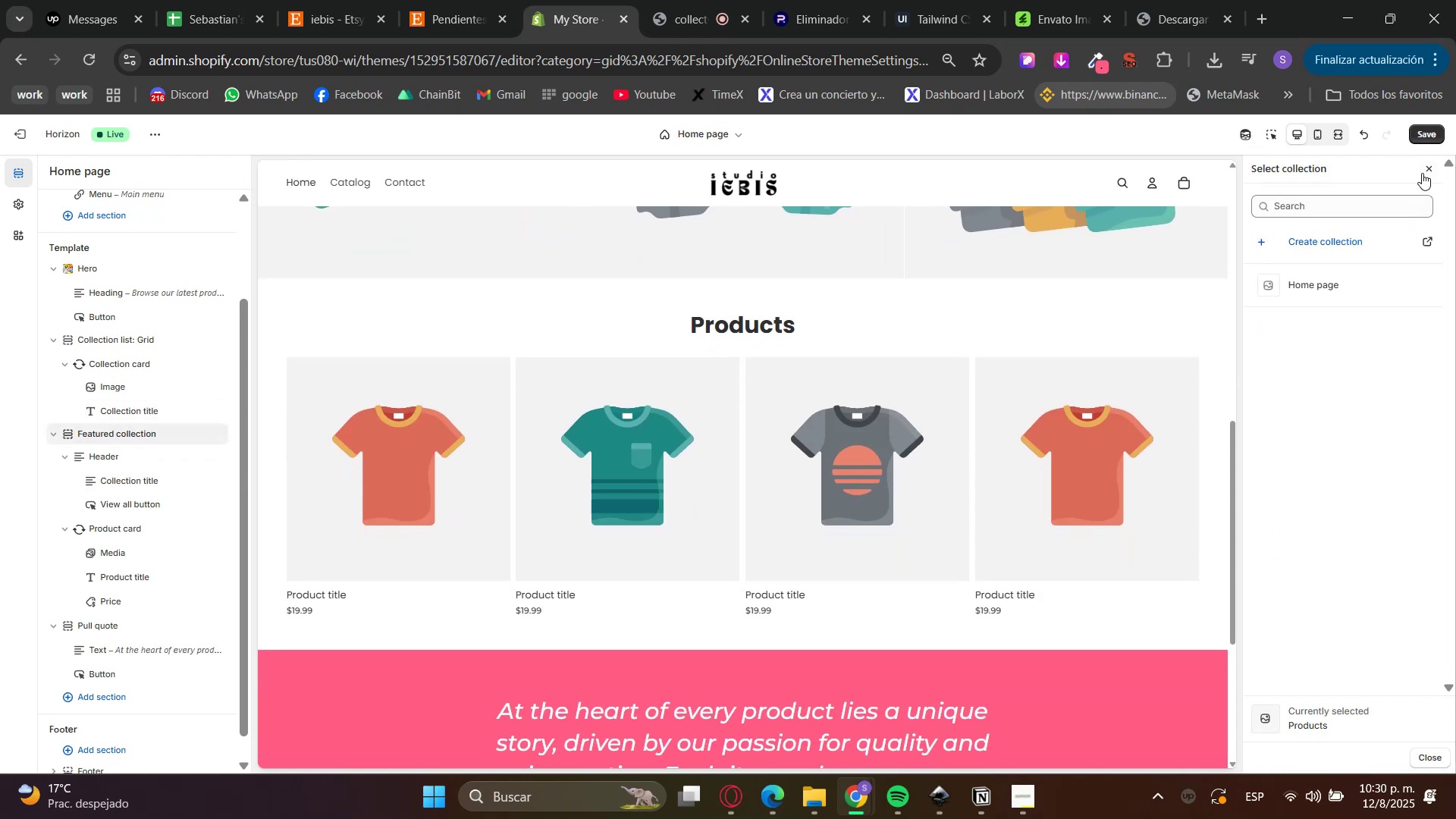 
double_click([1429, 136])
 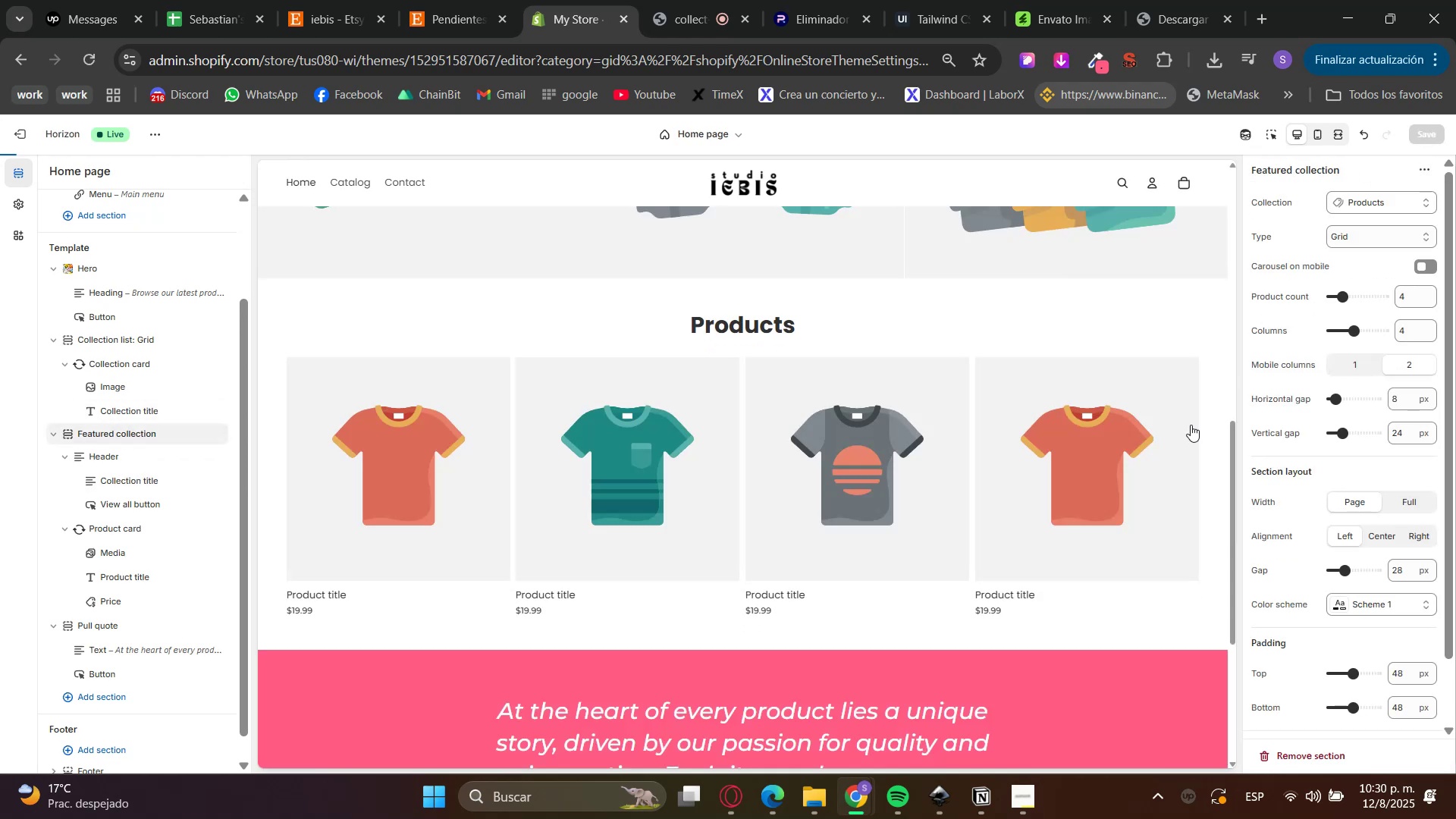 
scroll: coordinate [967, 397], scroll_direction: down, amount: 9.0
 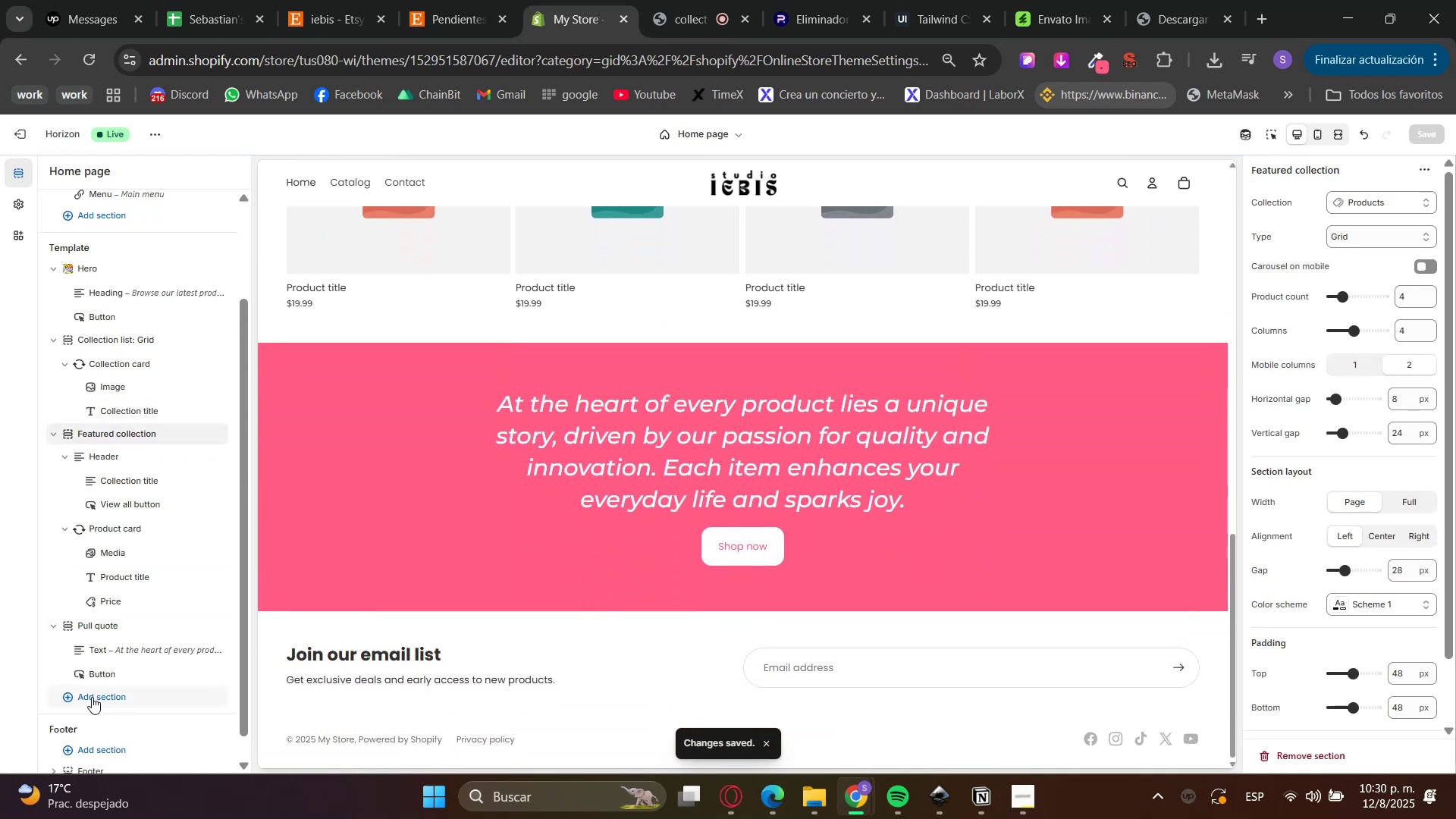 
left_click([91, 698])
 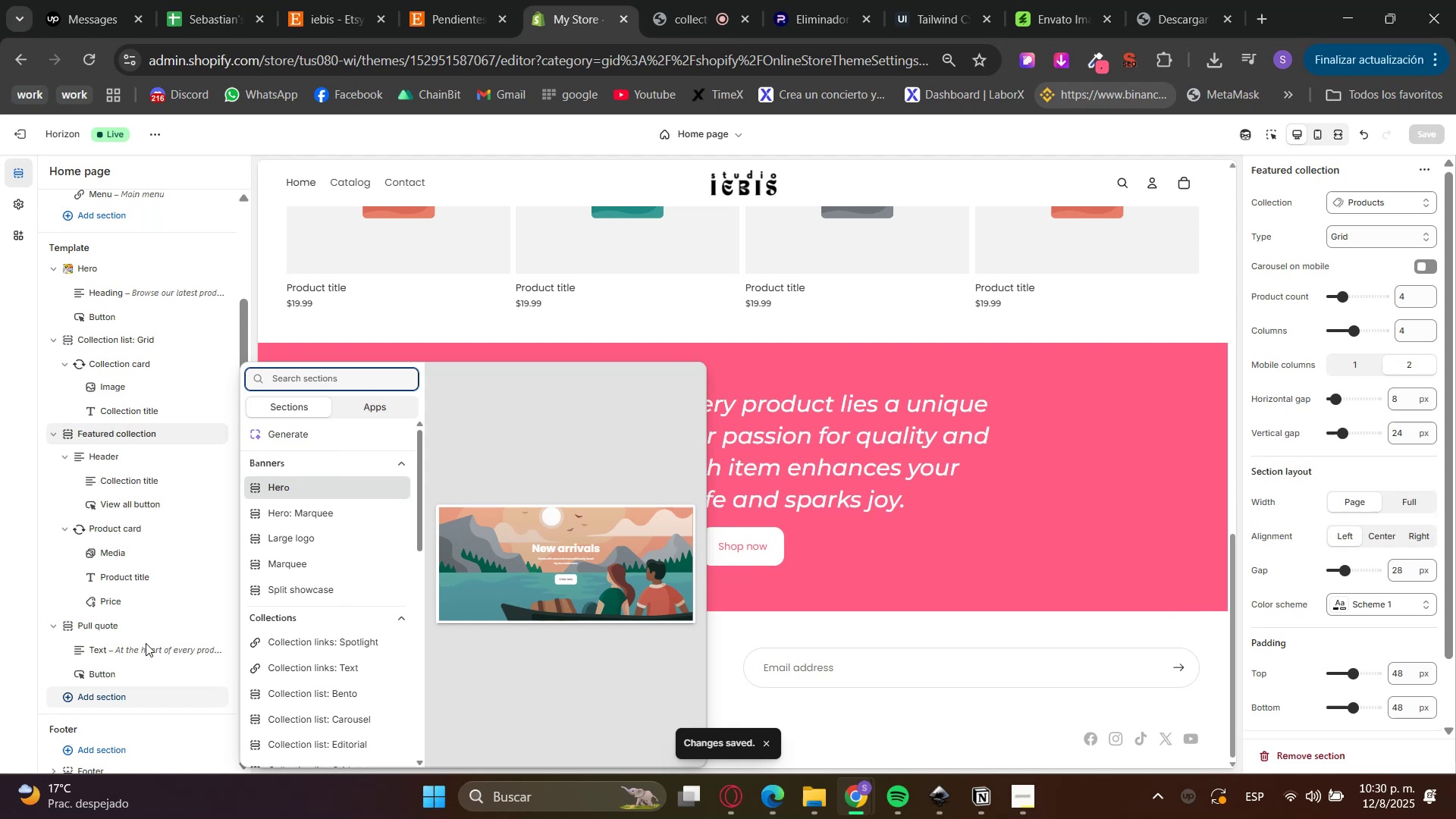 
left_click([0, 629])
 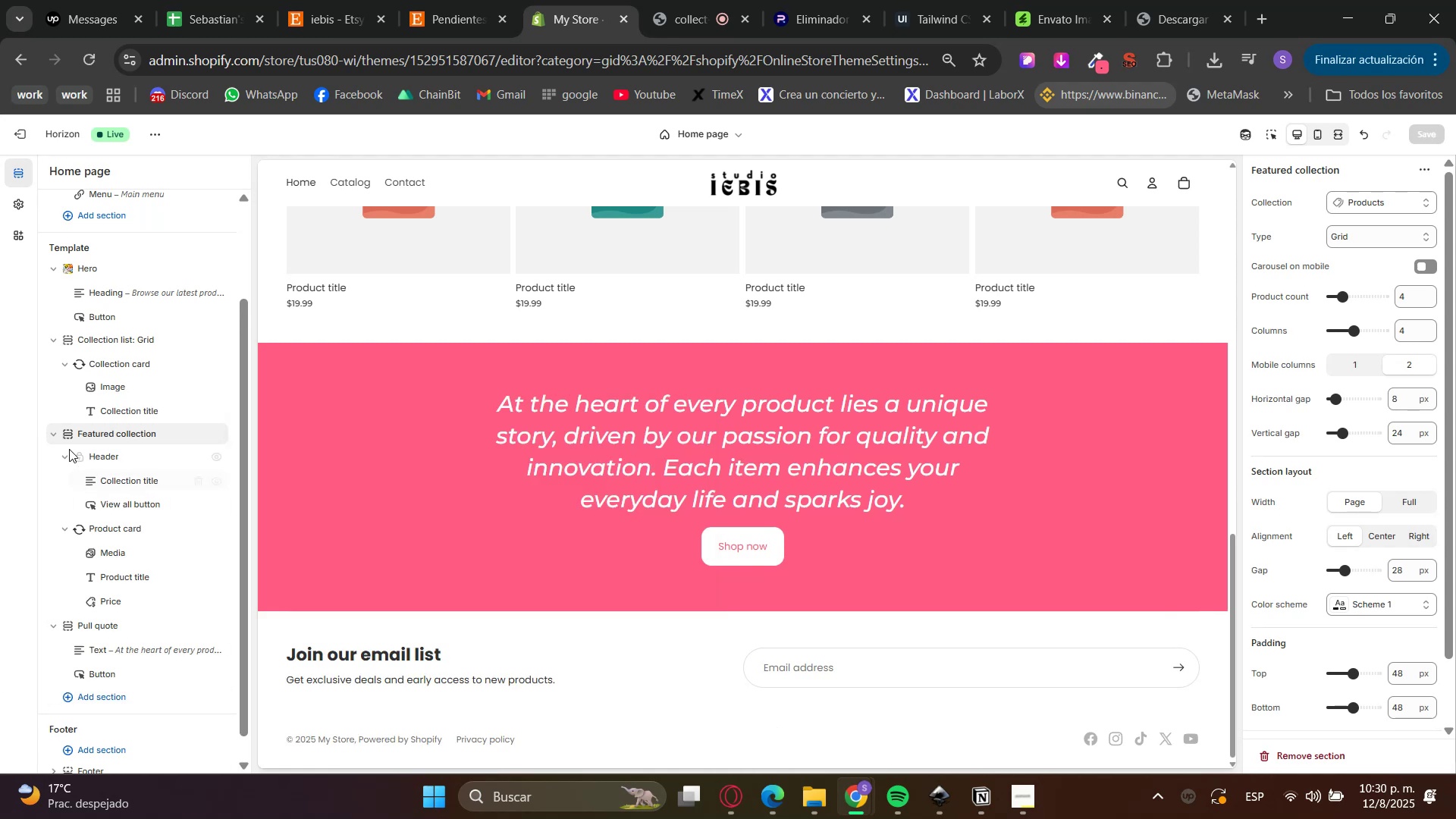 
left_click([49, 431])
 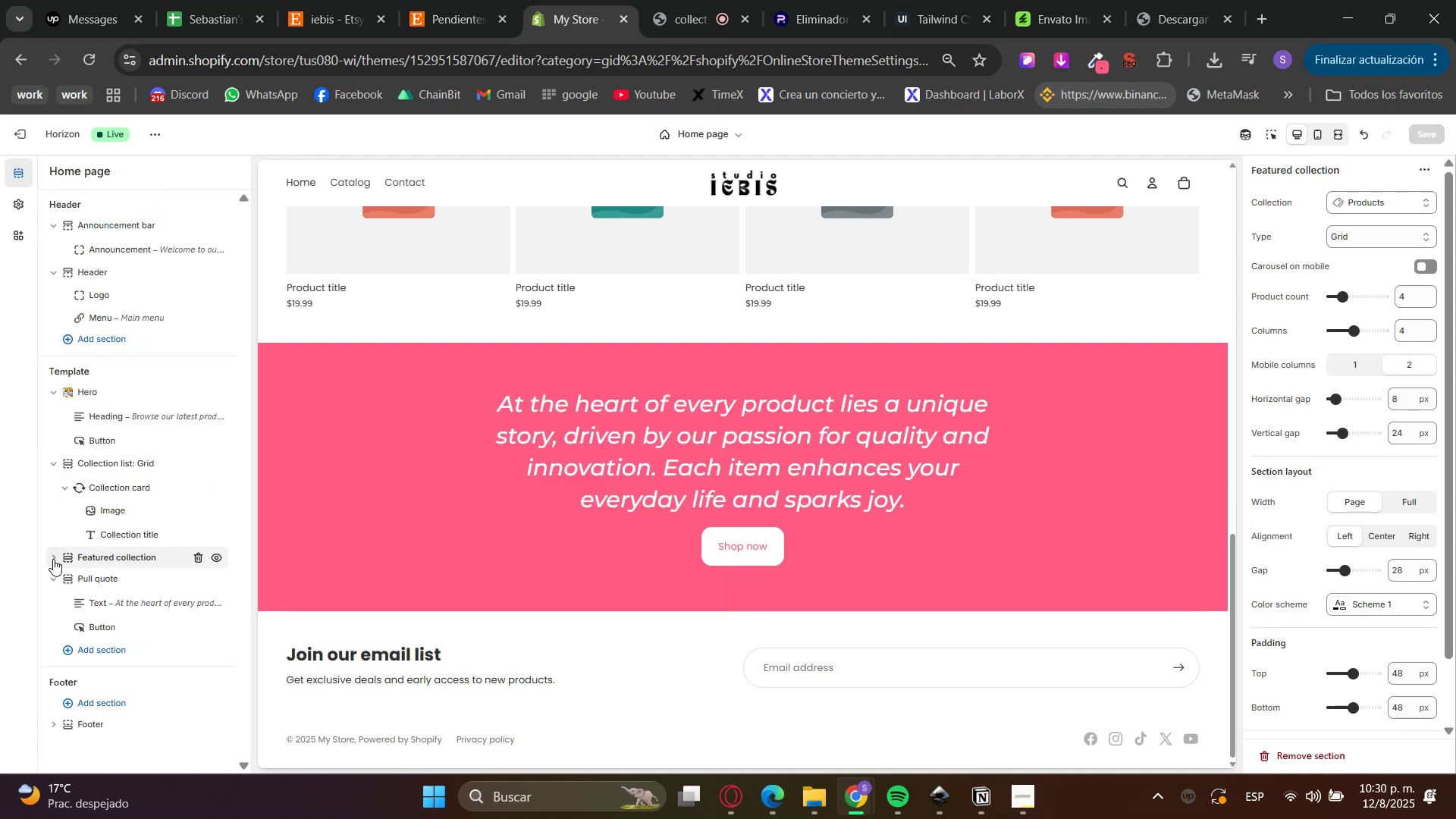 
left_click([52, 575])
 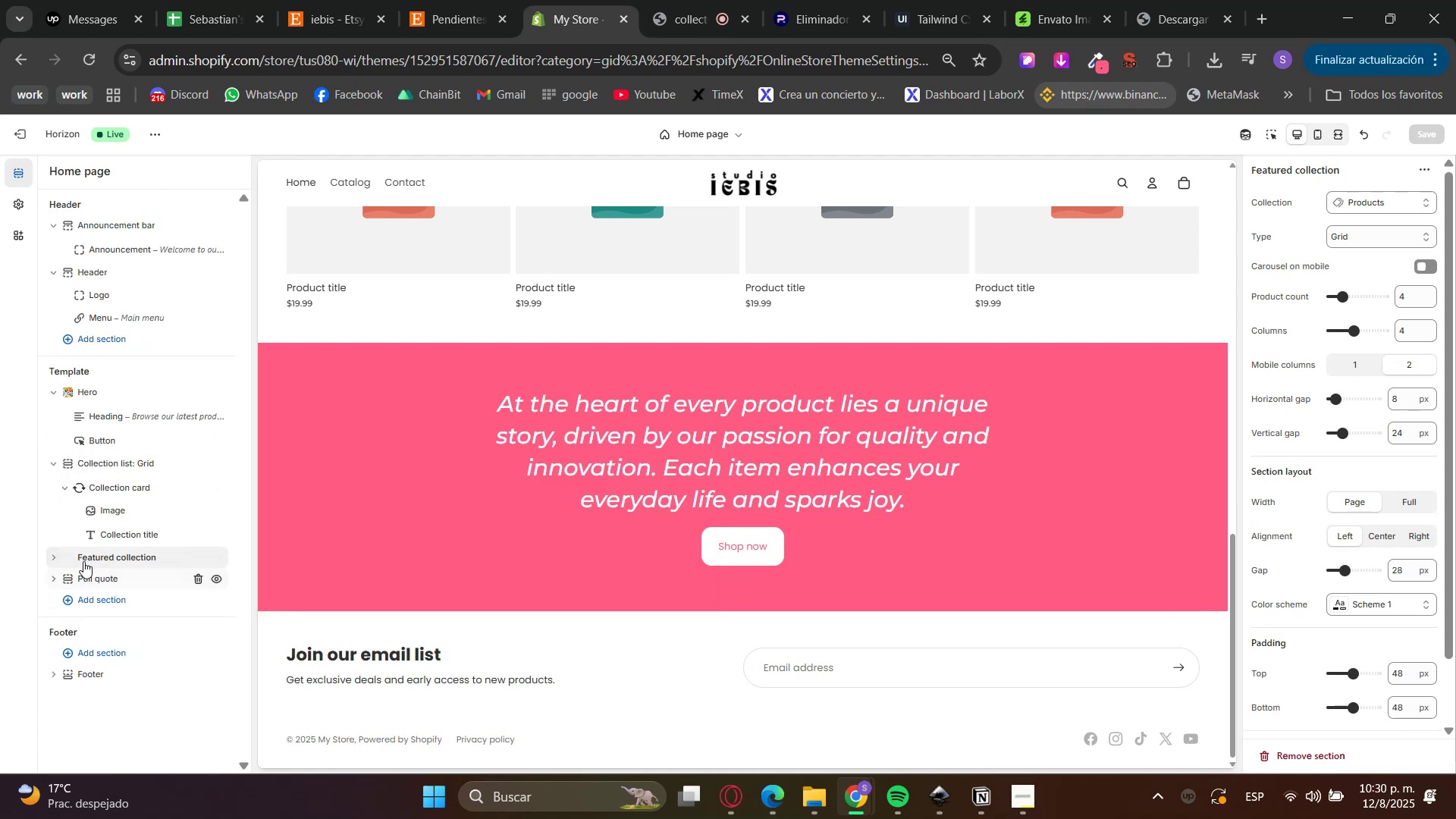 
right_click([88, 555])
 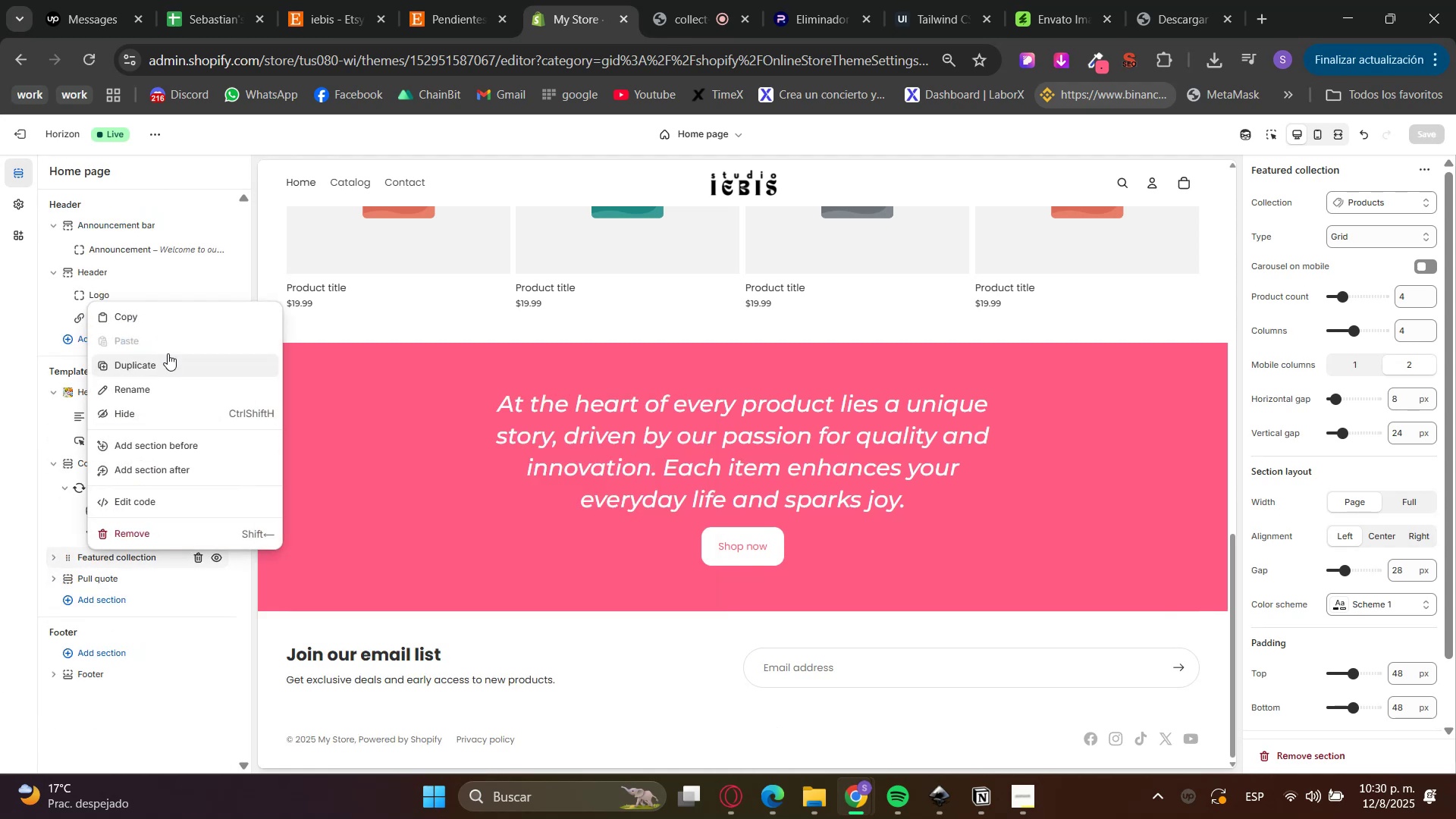 
left_click([158, 366])
 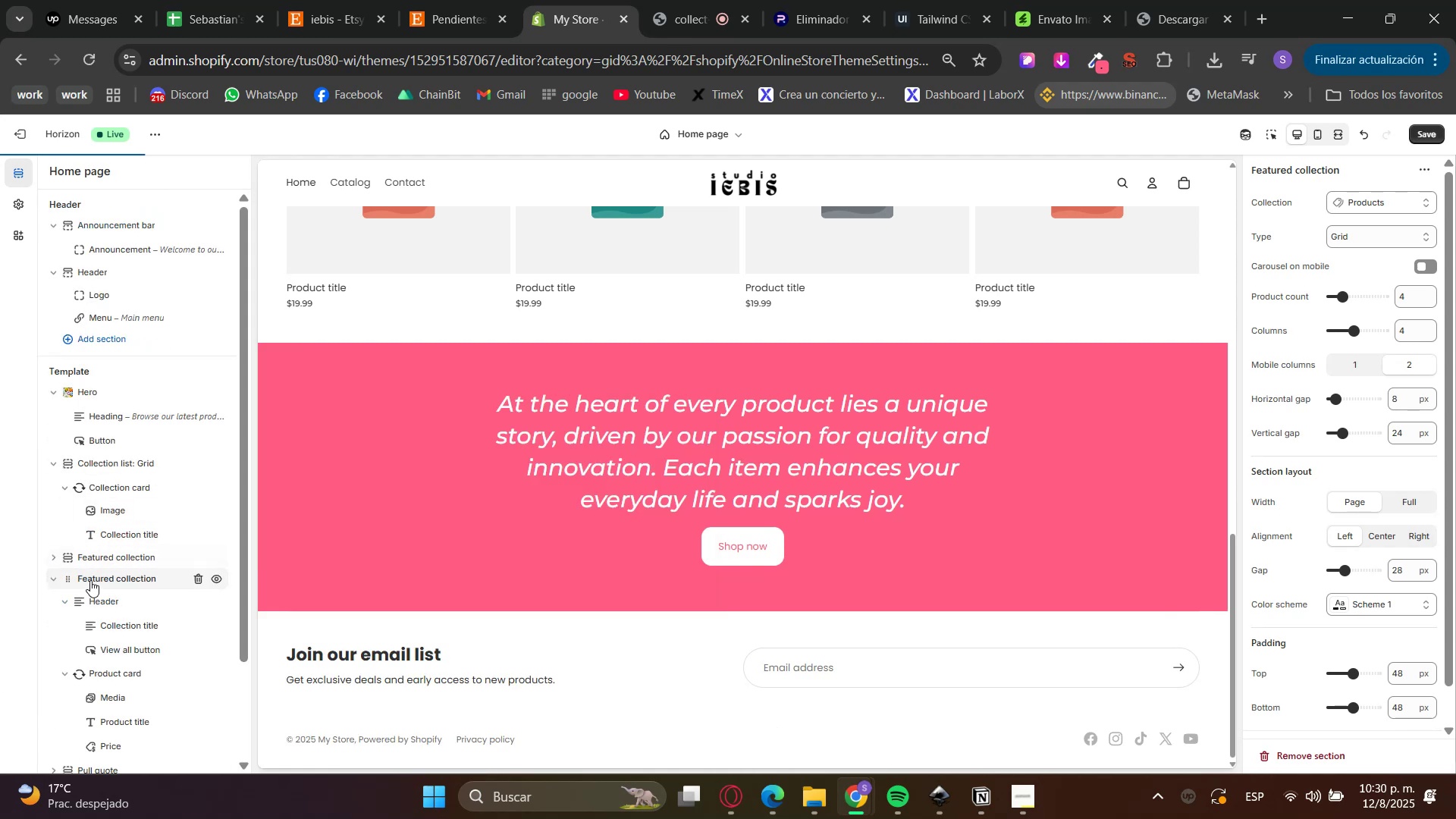 
left_click([55, 579])
 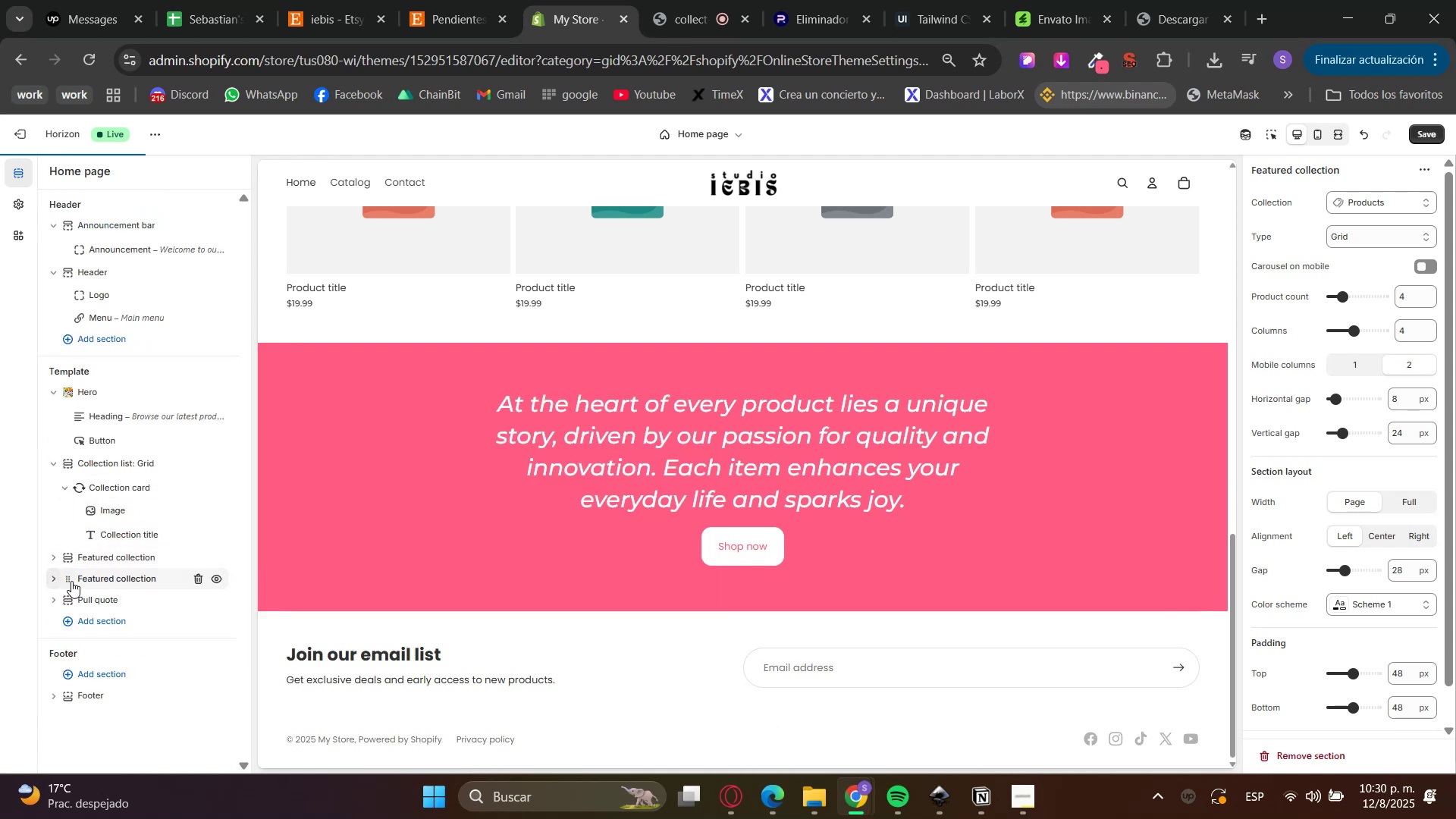 
left_click_drag(start_coordinate=[89, 578], to_coordinate=[91, 615])
 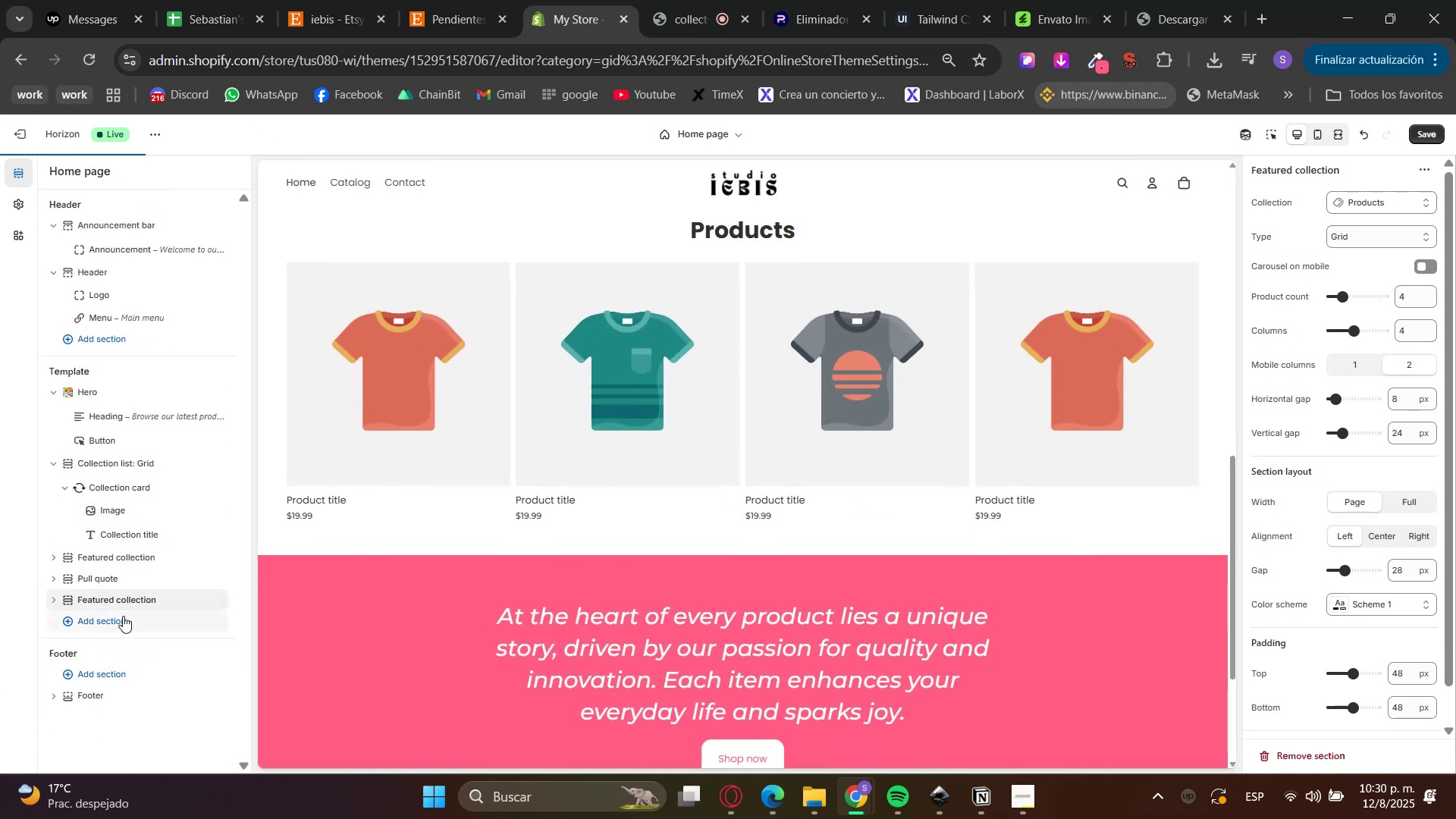 
scroll: coordinate [571, 641], scroll_direction: down, amount: 5.0
 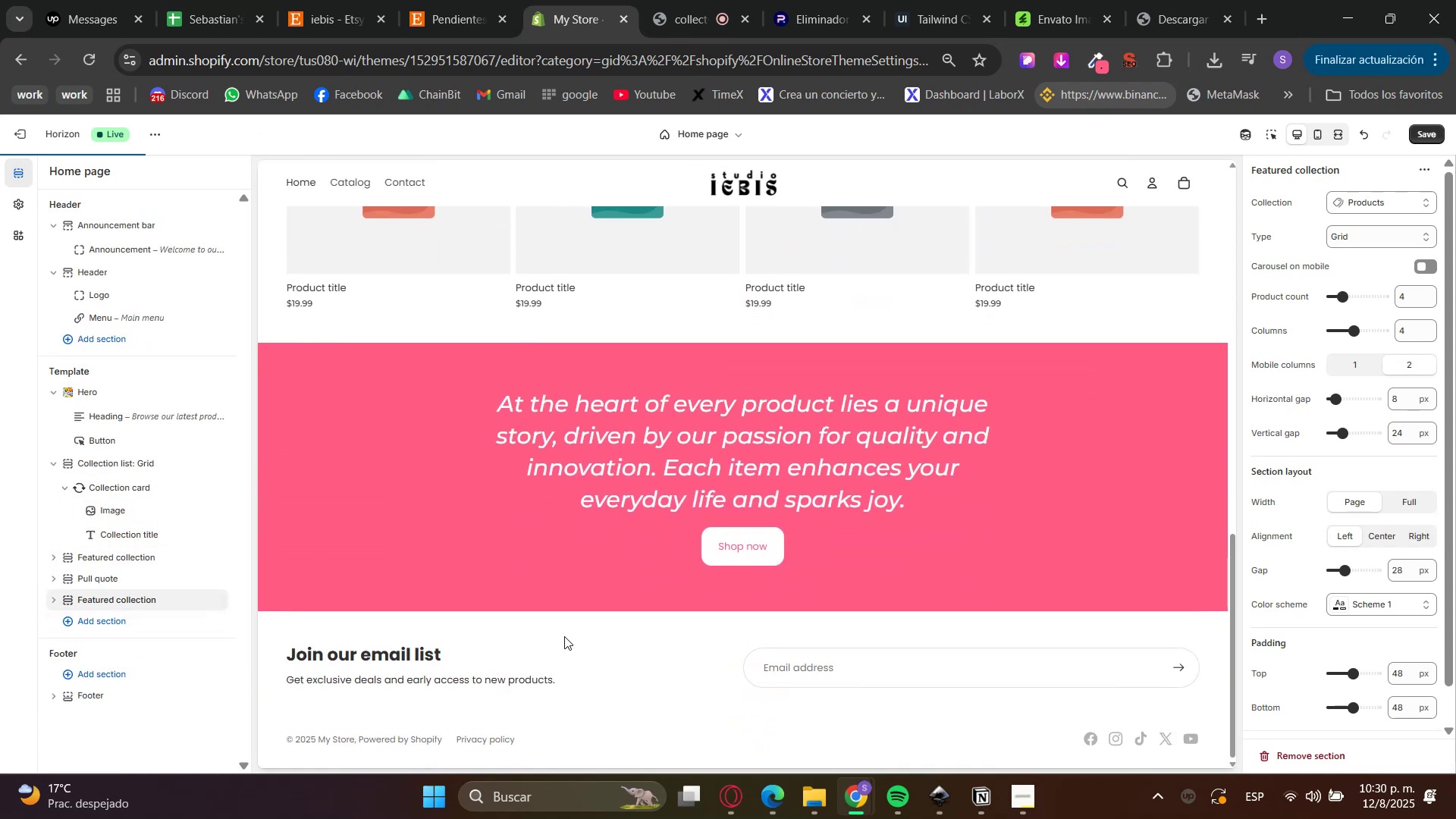 
scroll: coordinate [488, 570], scroll_direction: up, amount: 5.0
 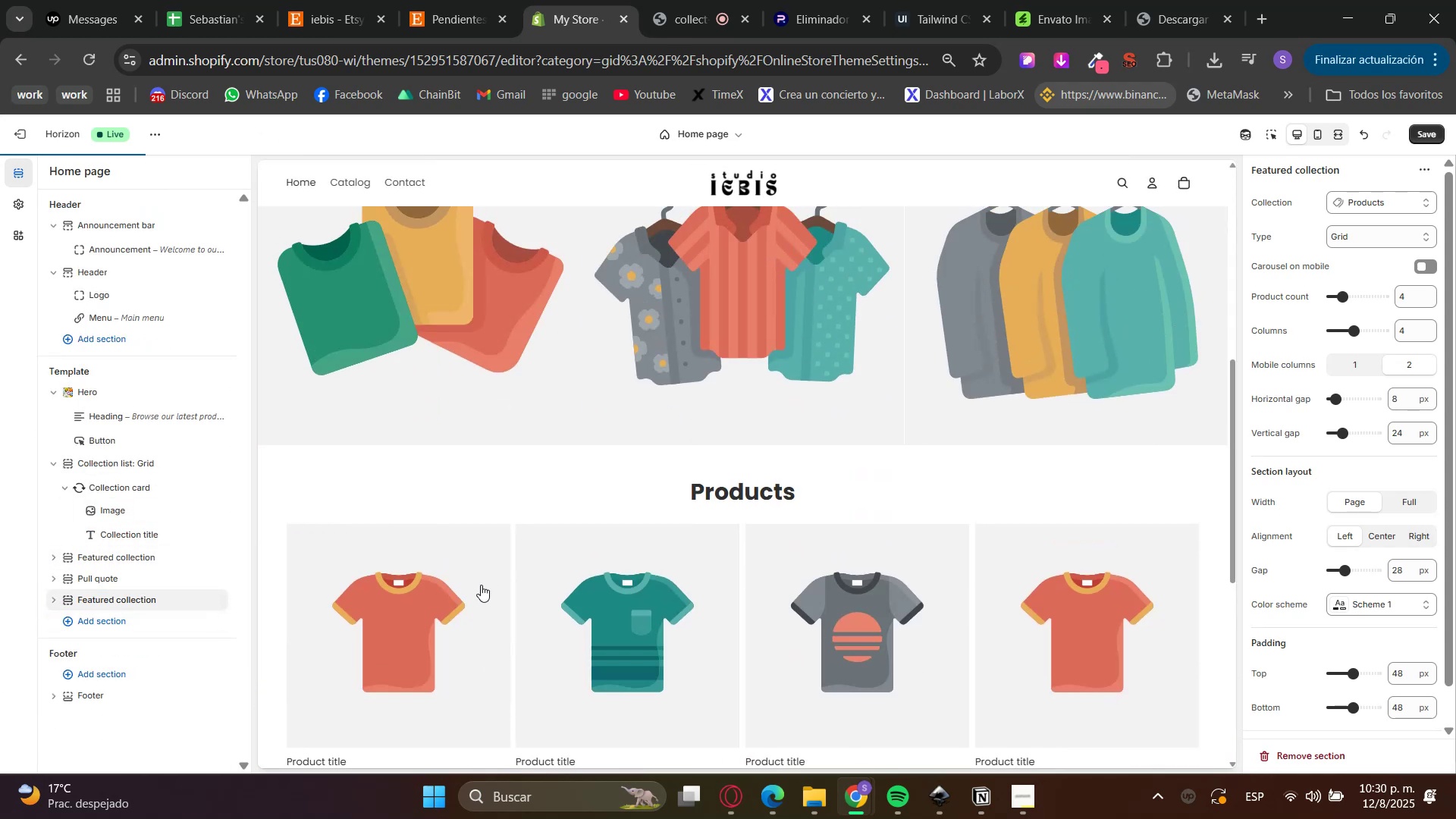 
scroll: coordinate [466, 667], scroll_direction: down, amount: 7.0
 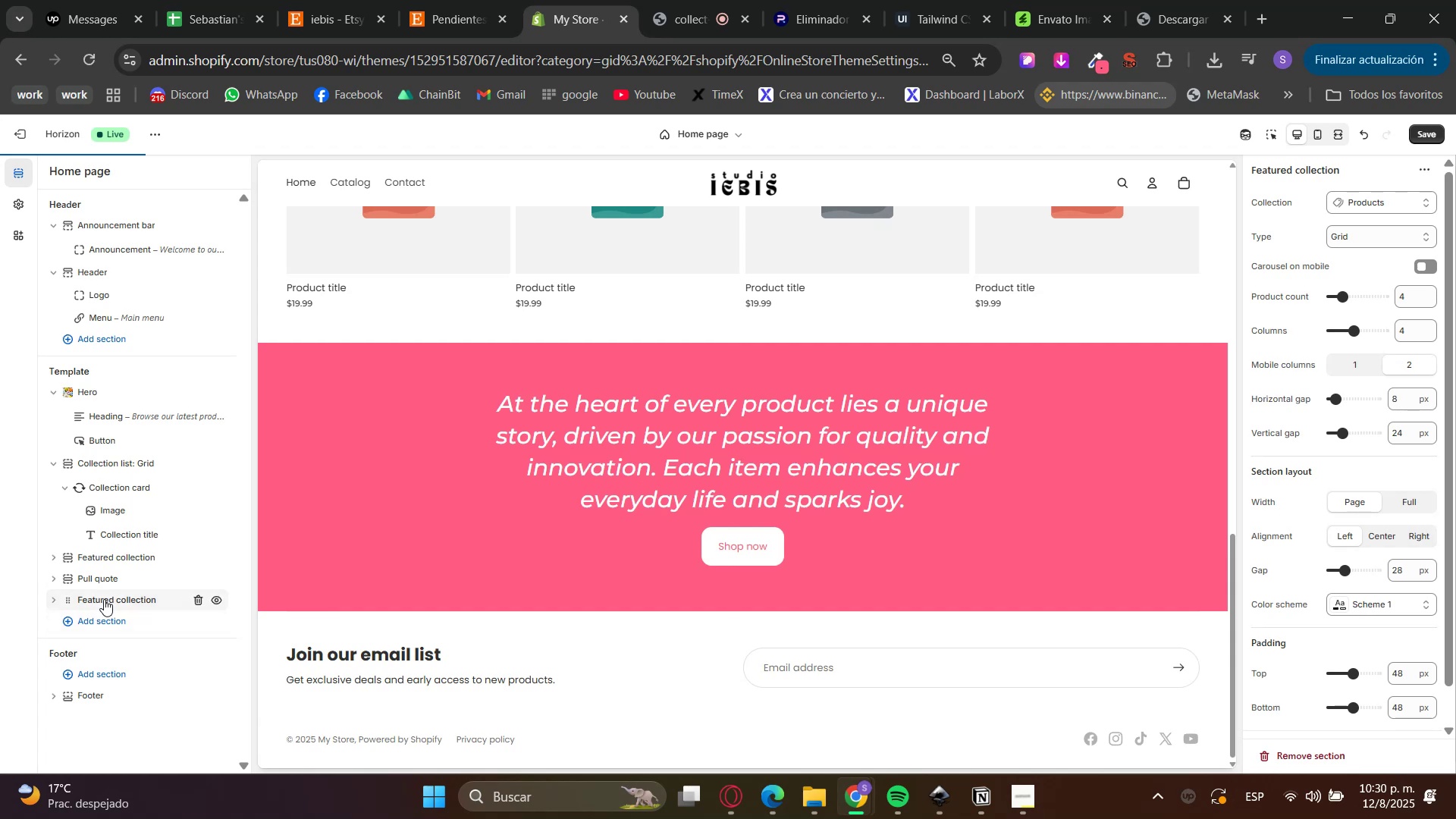 
left_click_drag(start_coordinate=[83, 593], to_coordinate=[124, 606])
 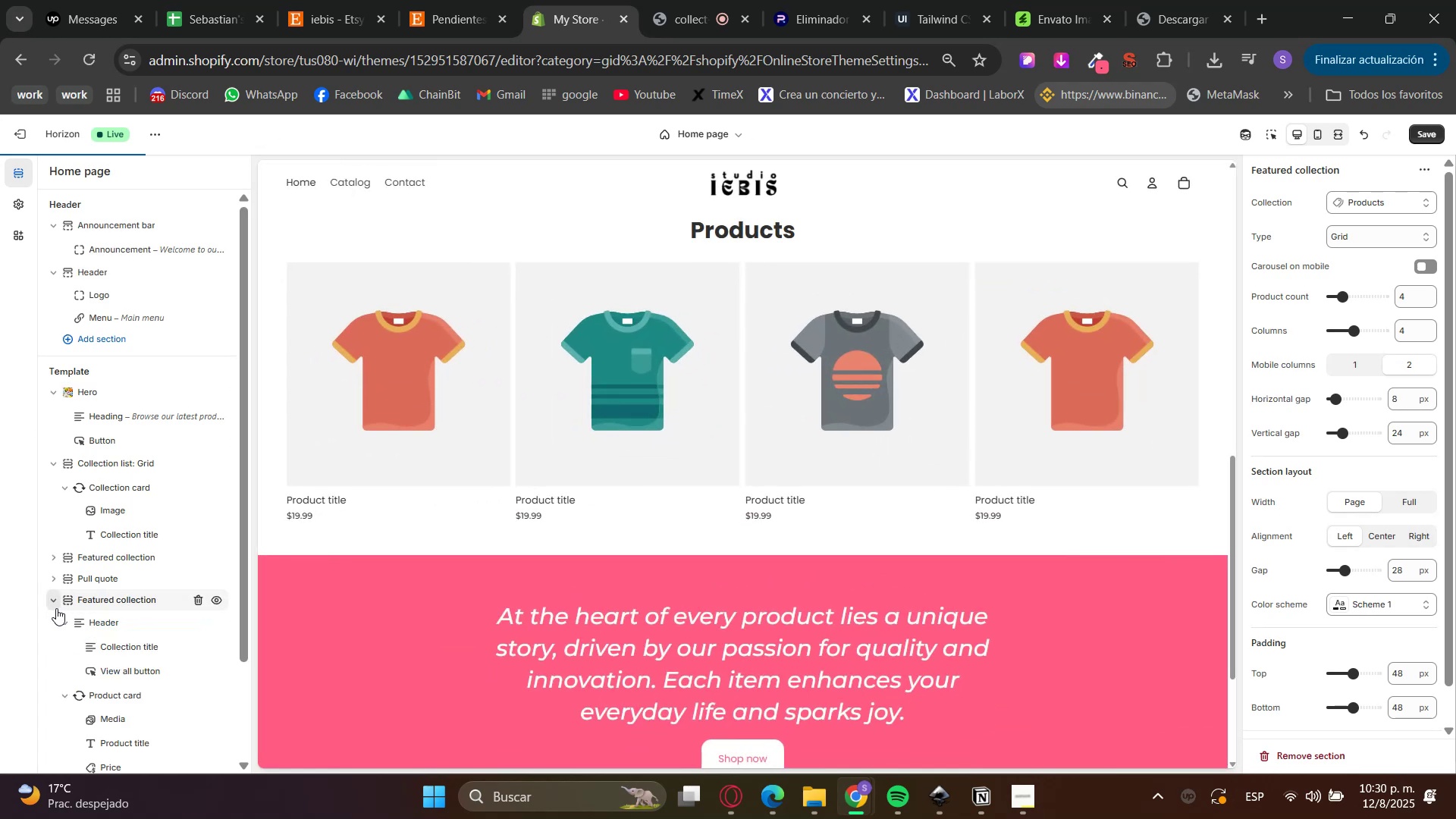 
left_click([67, 604])
 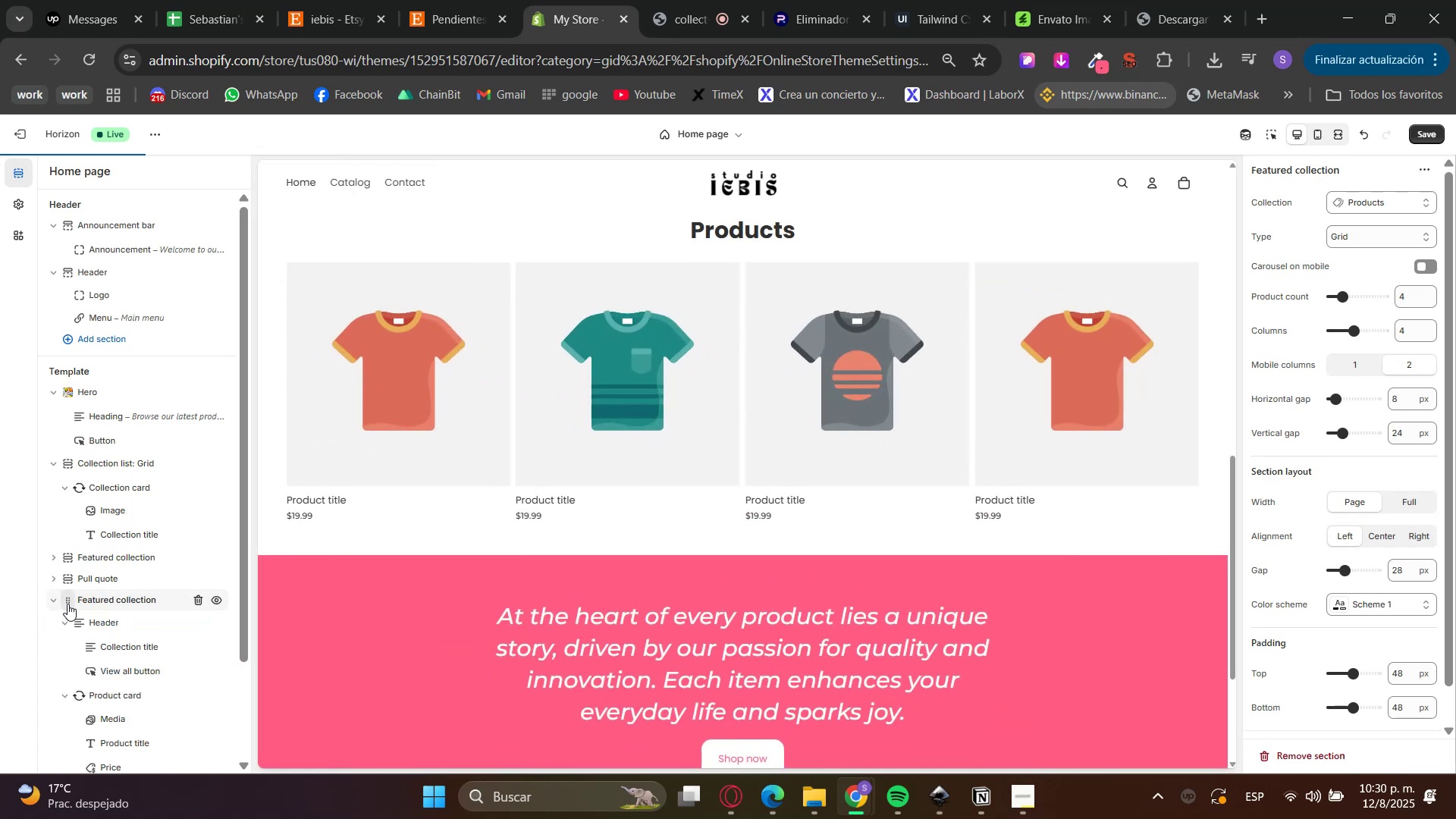 
left_click_drag(start_coordinate=[66, 601], to_coordinate=[78, 603])
 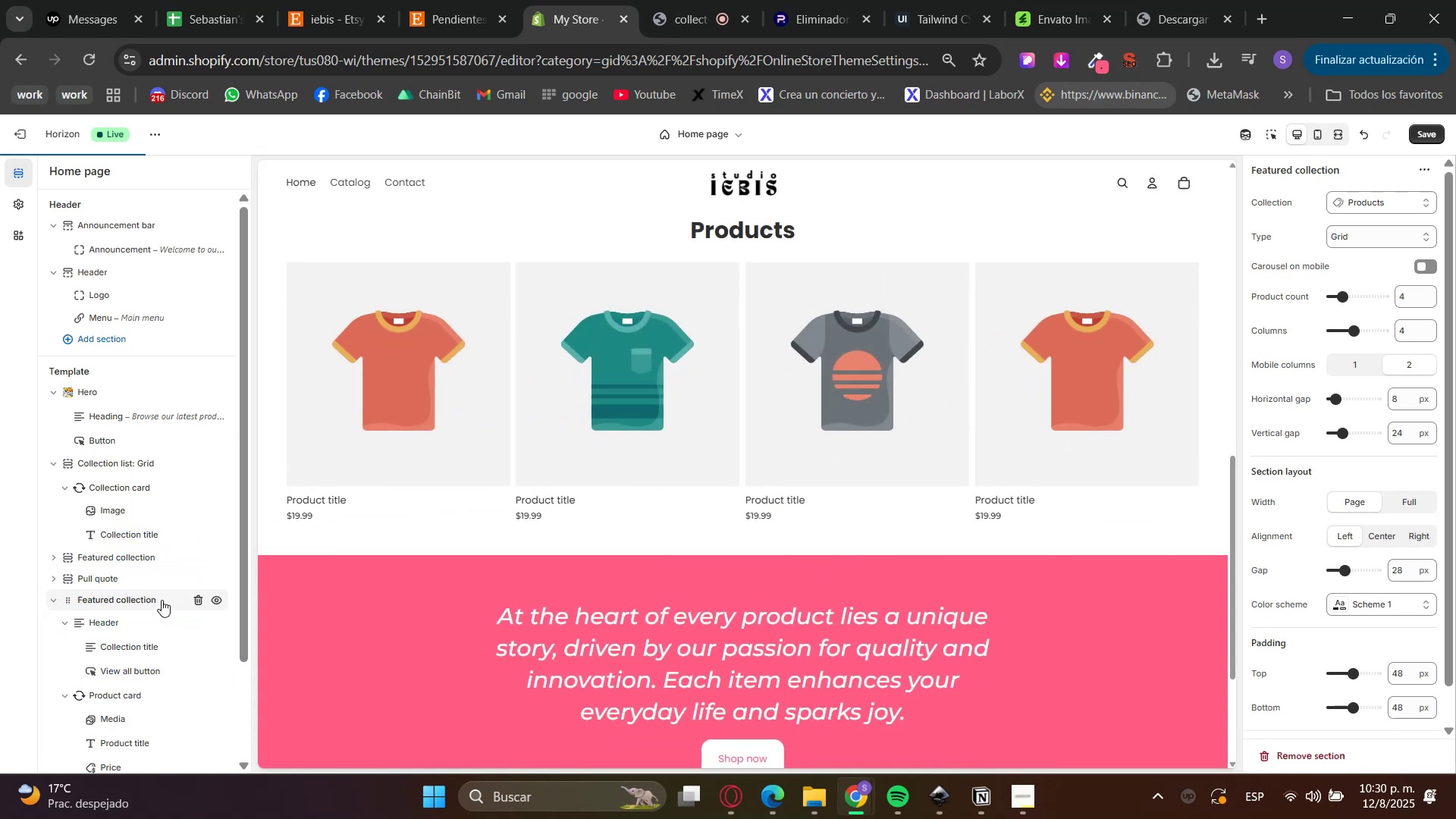 
left_click([198, 595])
 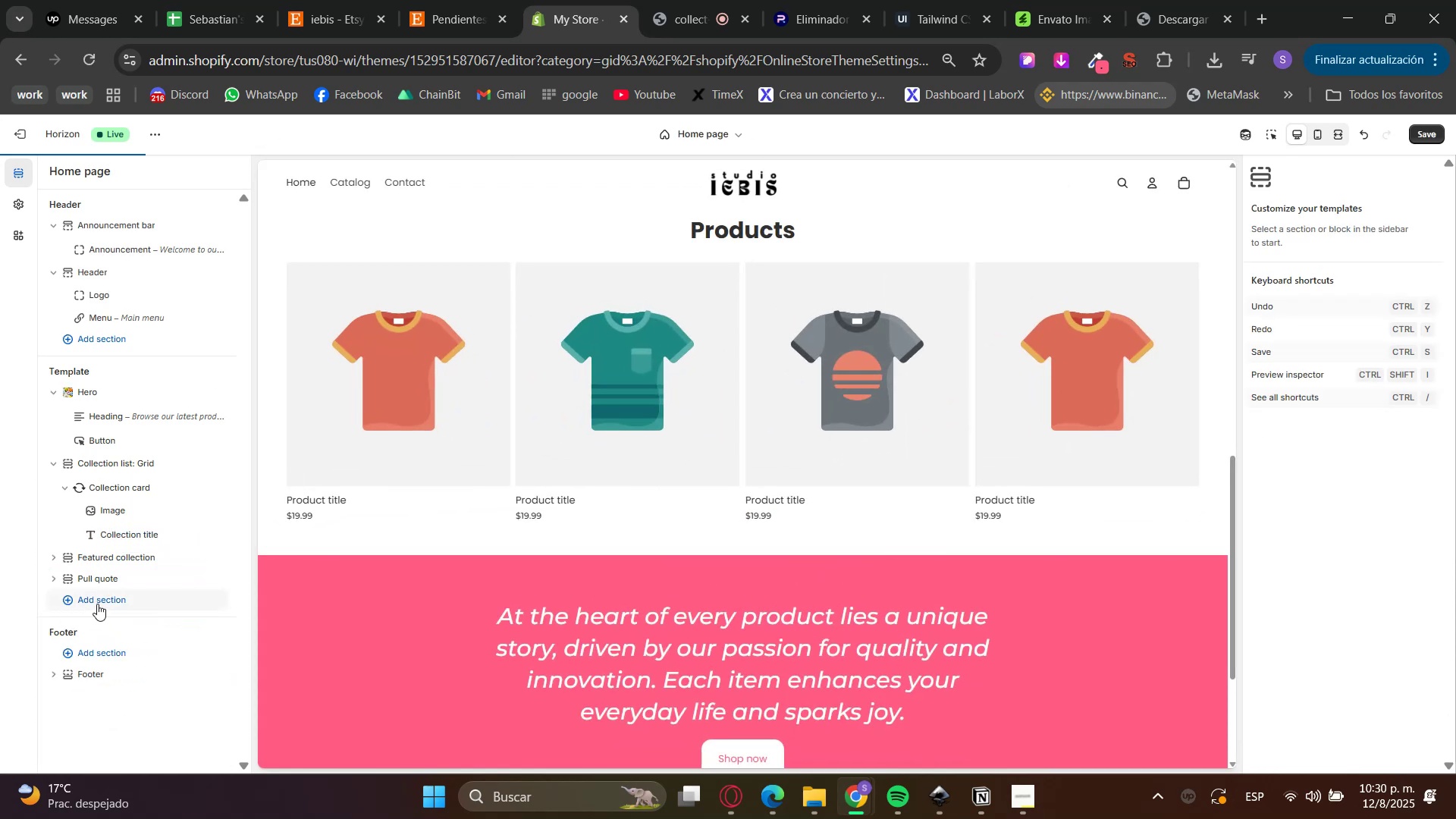 
left_click([95, 601])
 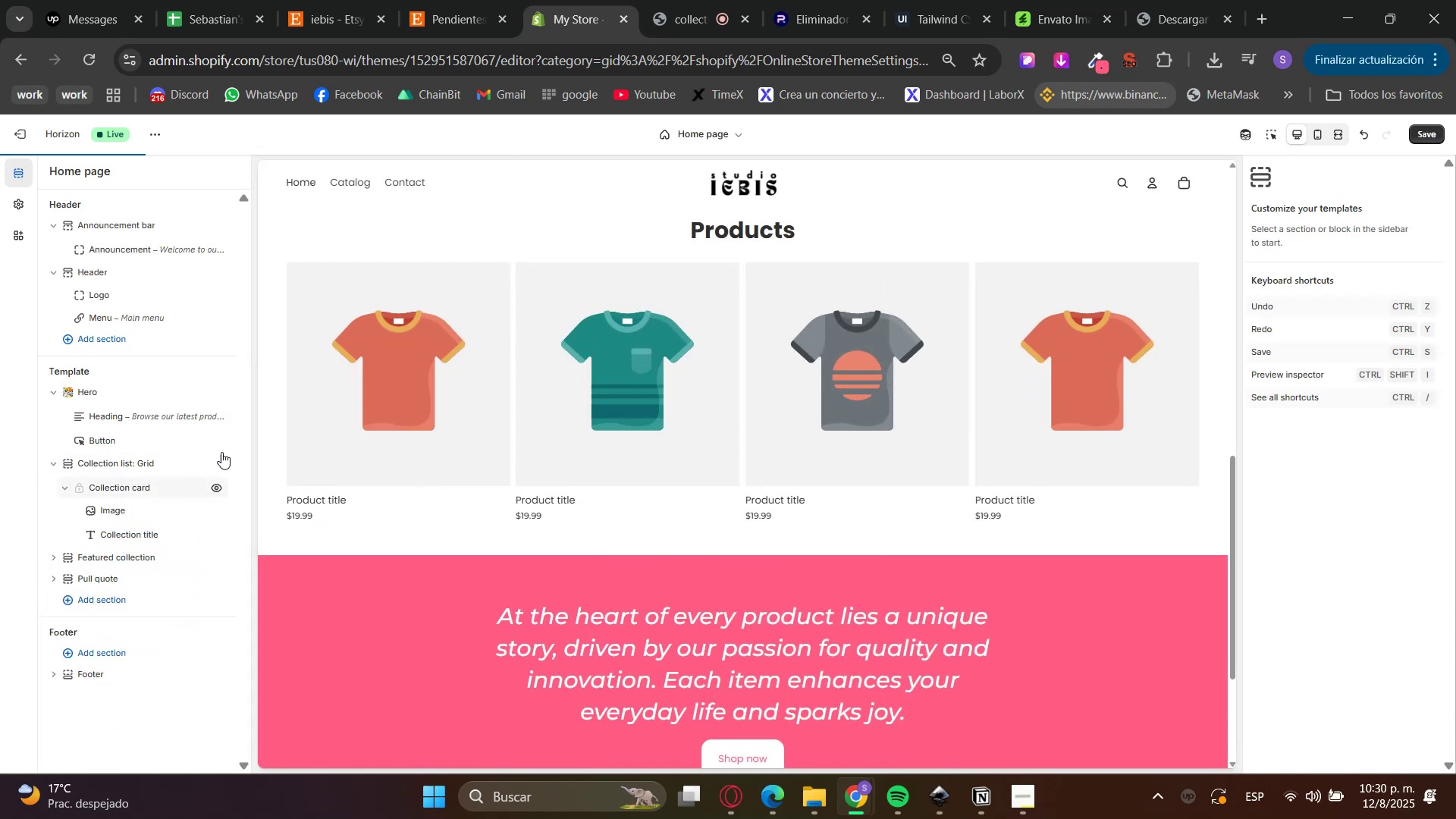 
left_click([1314, 134])
 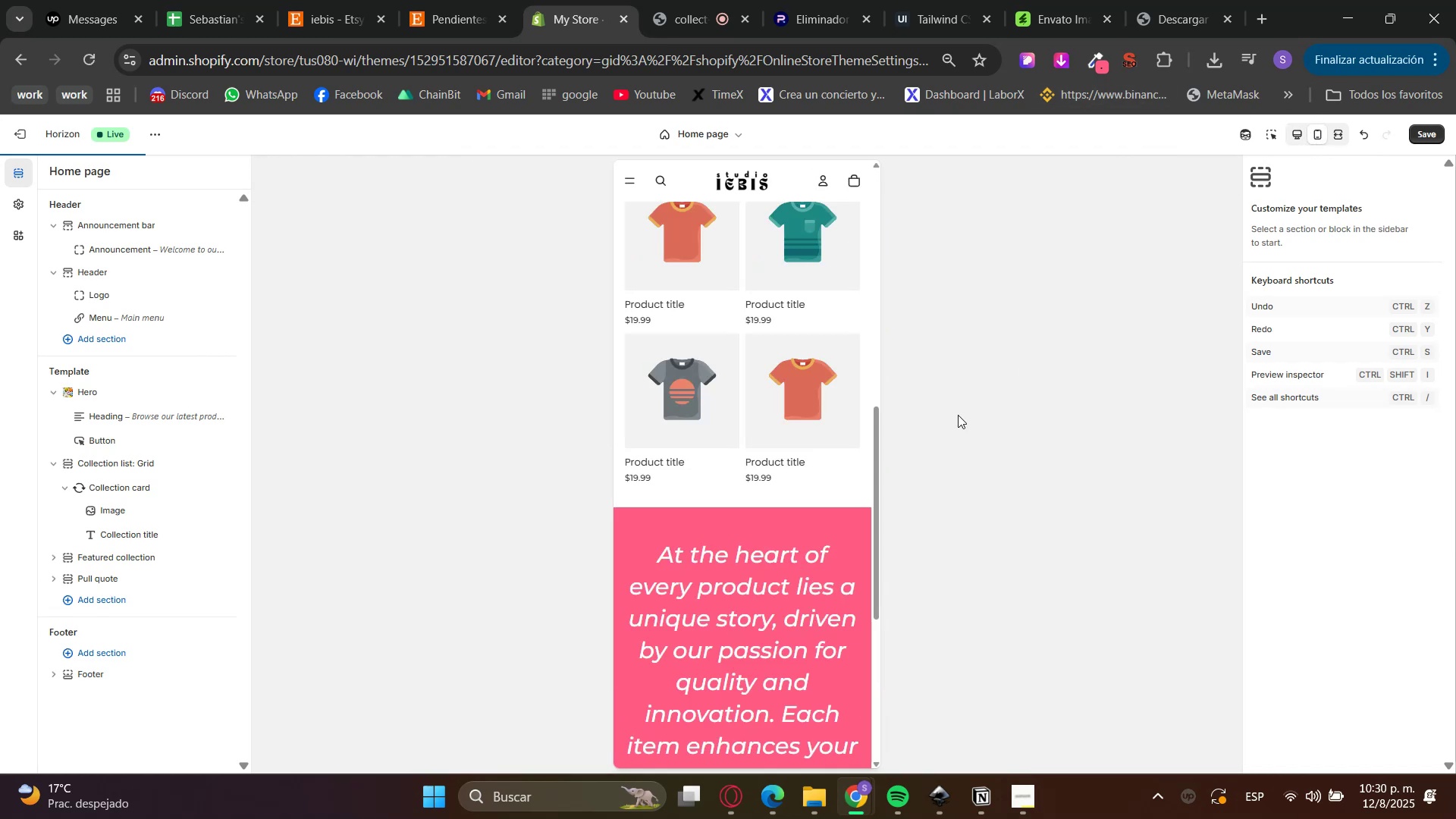 
scroll: coordinate [832, 491], scroll_direction: up, amount: 2.0
 